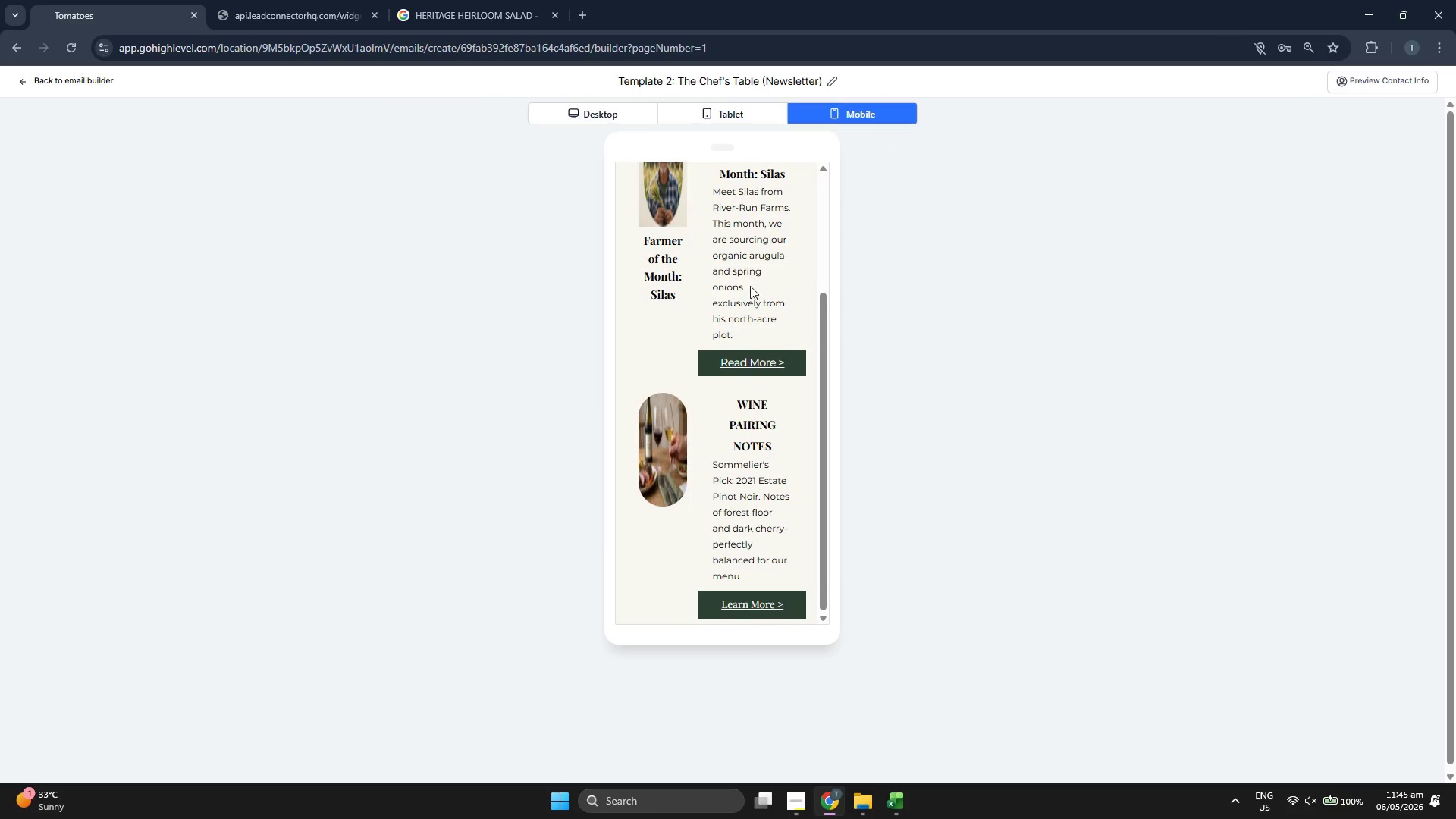 
scroll: coordinate [750, 284], scroll_direction: up, amount: 3.0
 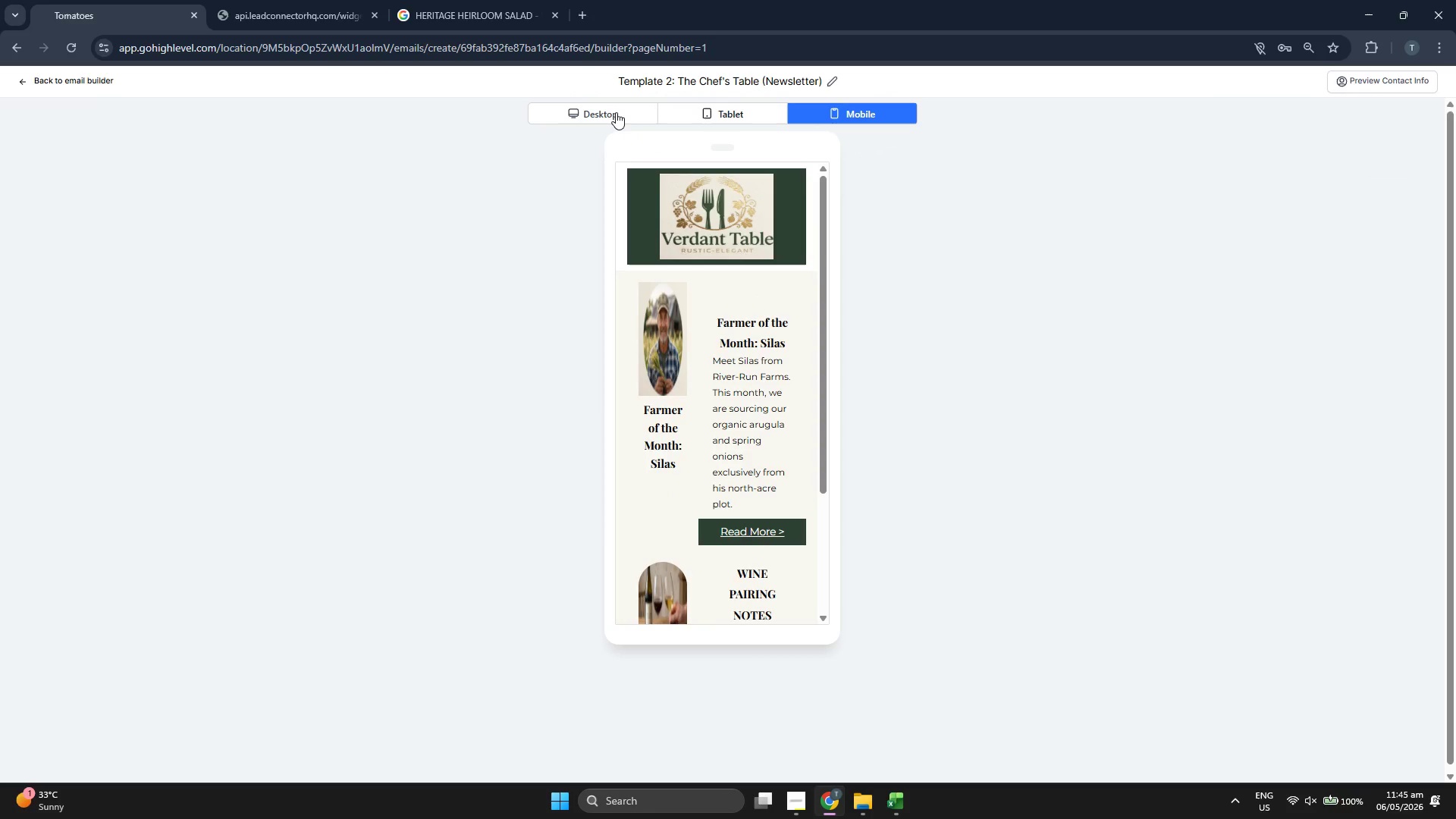 
left_click([614, 109])
 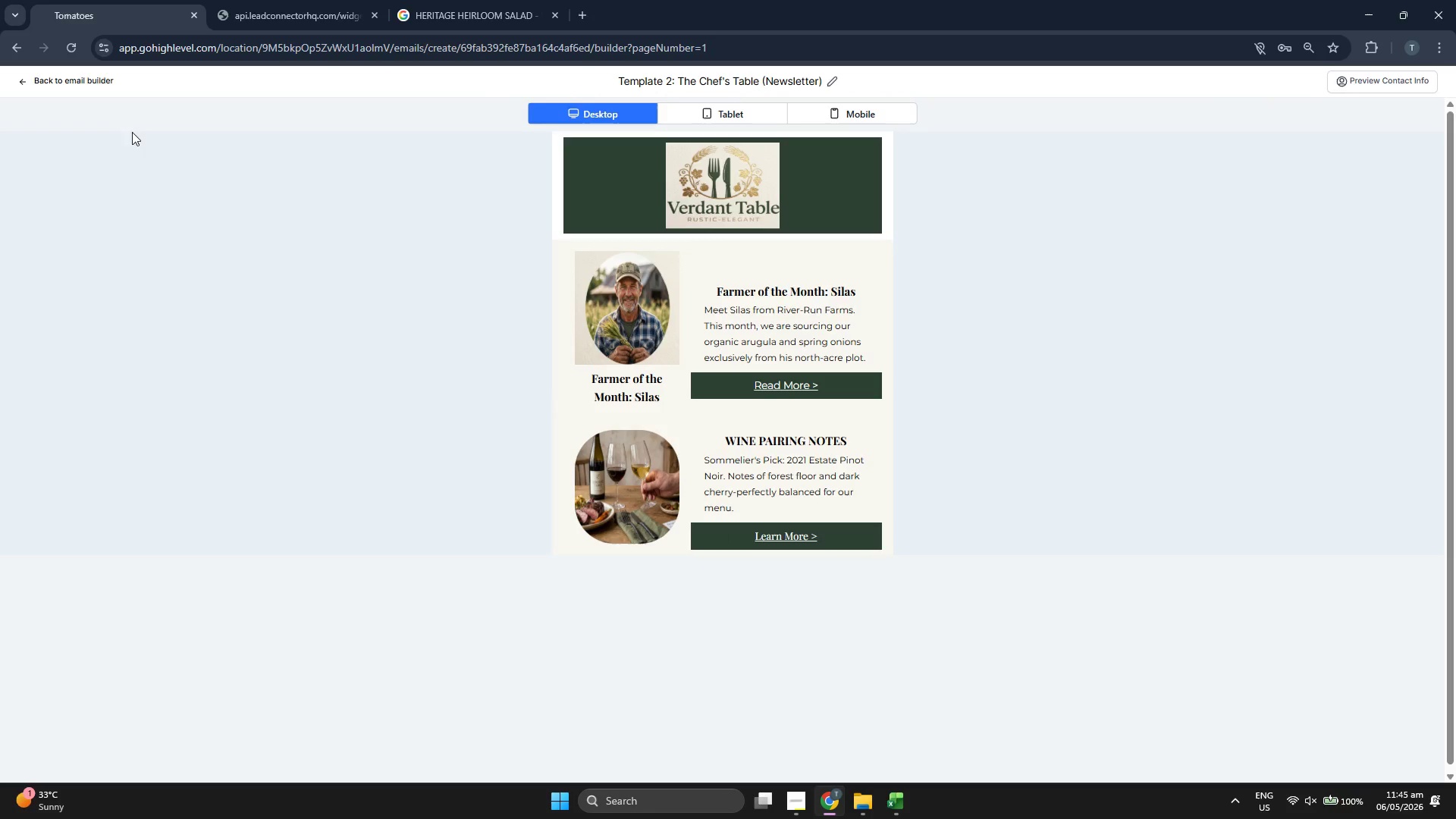 
left_click([53, 82])
 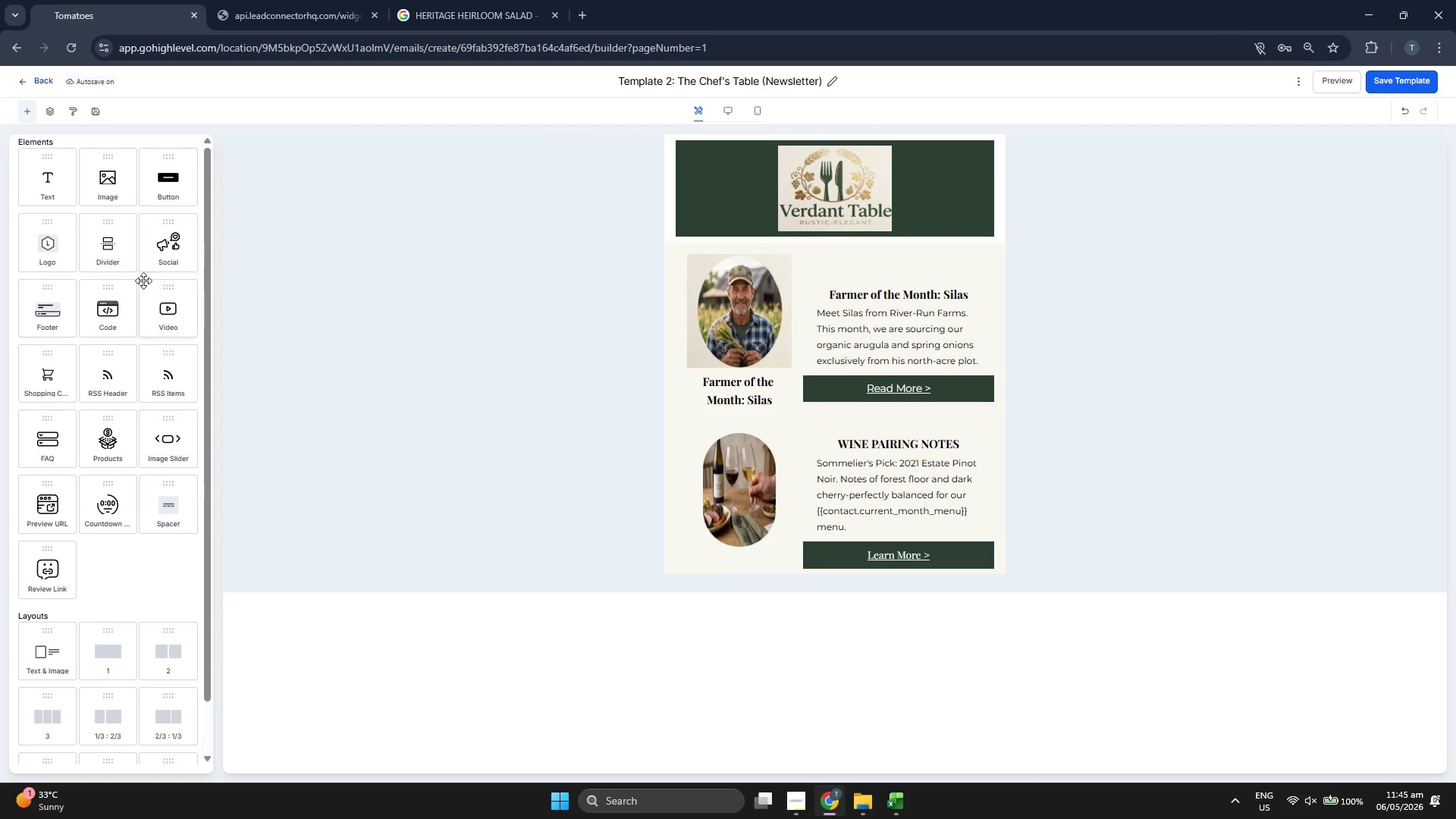 
wait(8.28)
 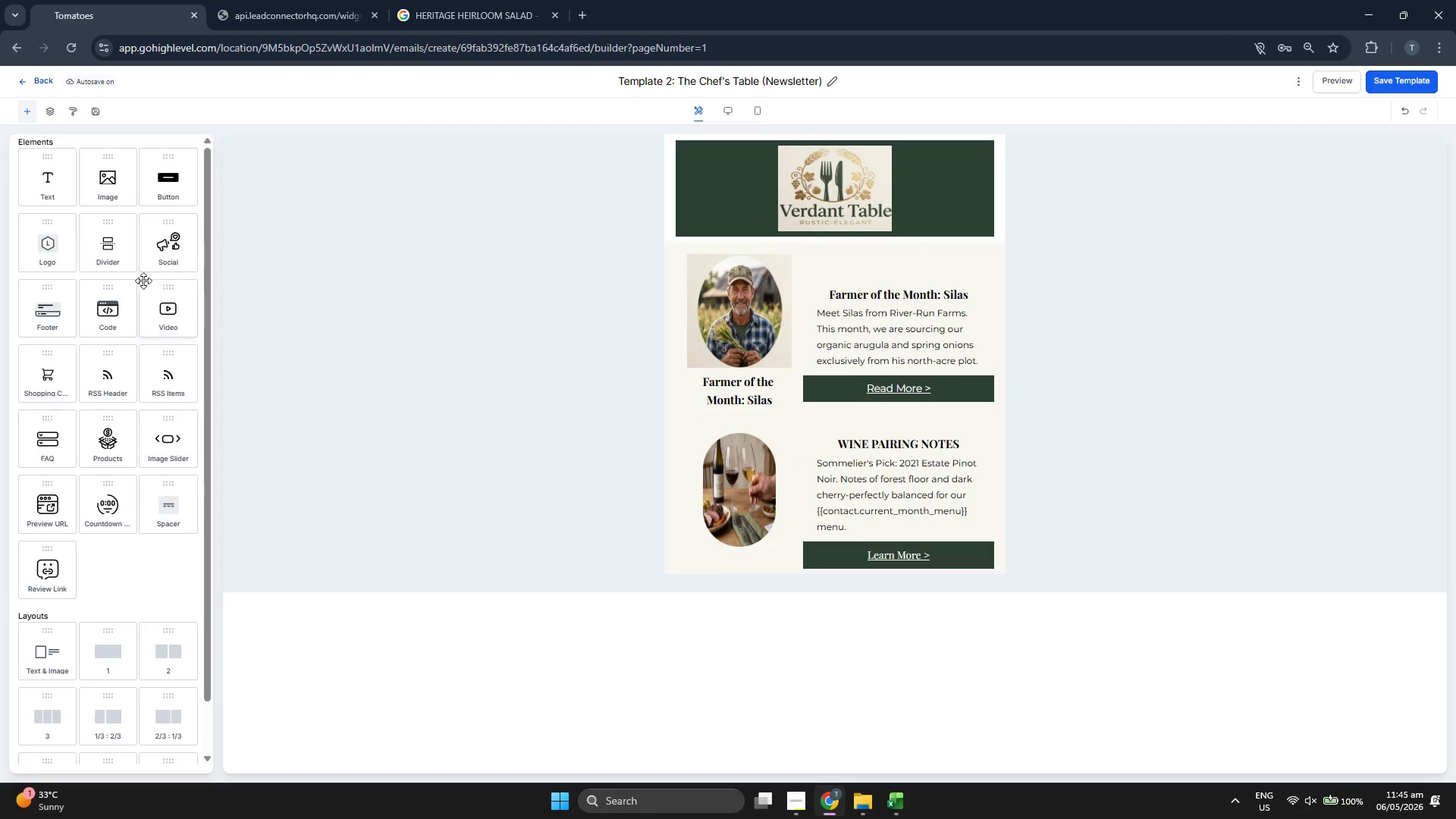 
left_click_drag(start_coordinate=[59, 319], to_coordinate=[75, 388])
 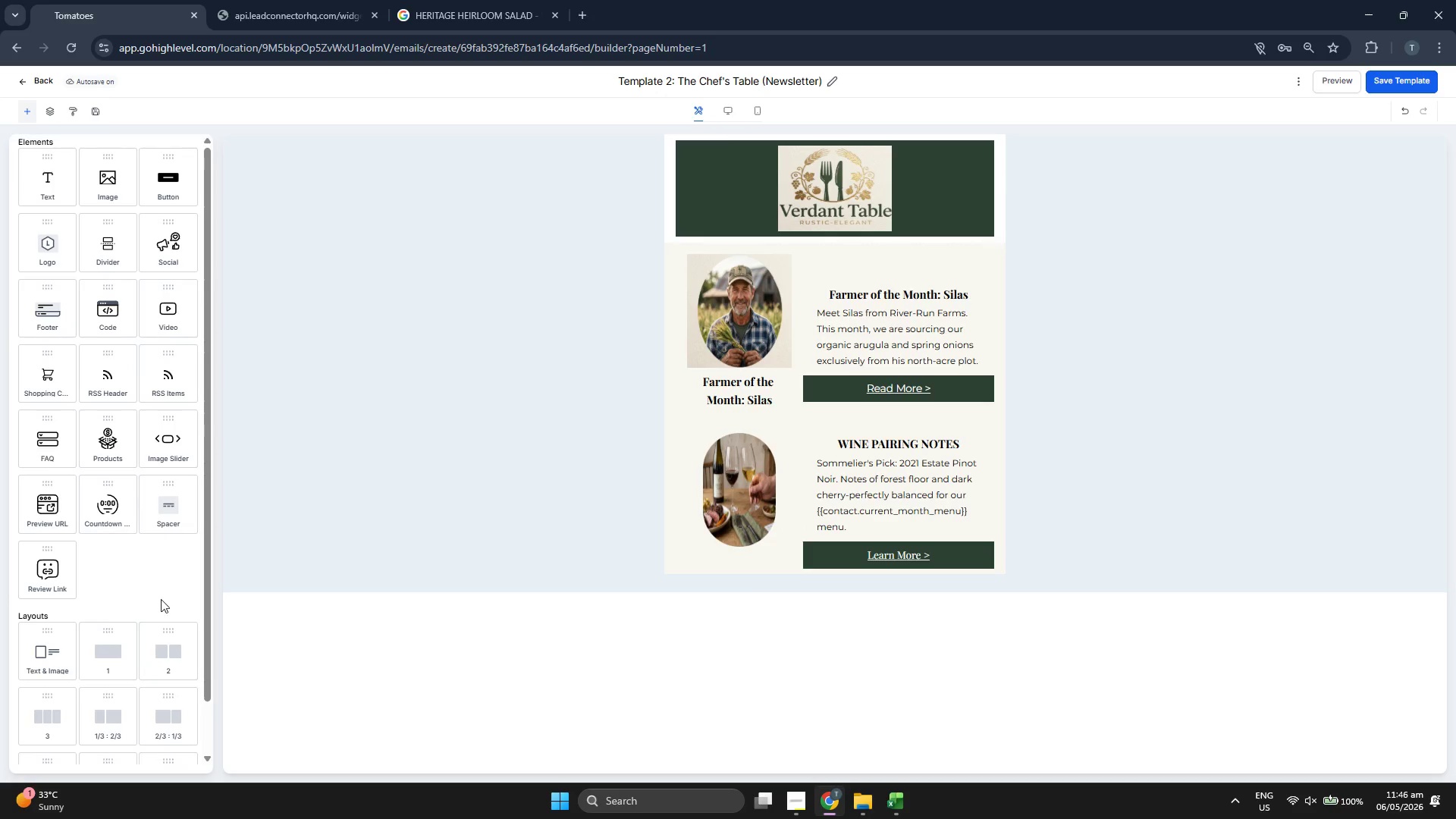 
left_click_drag(start_coordinate=[108, 611], to_coordinate=[858, 571])
 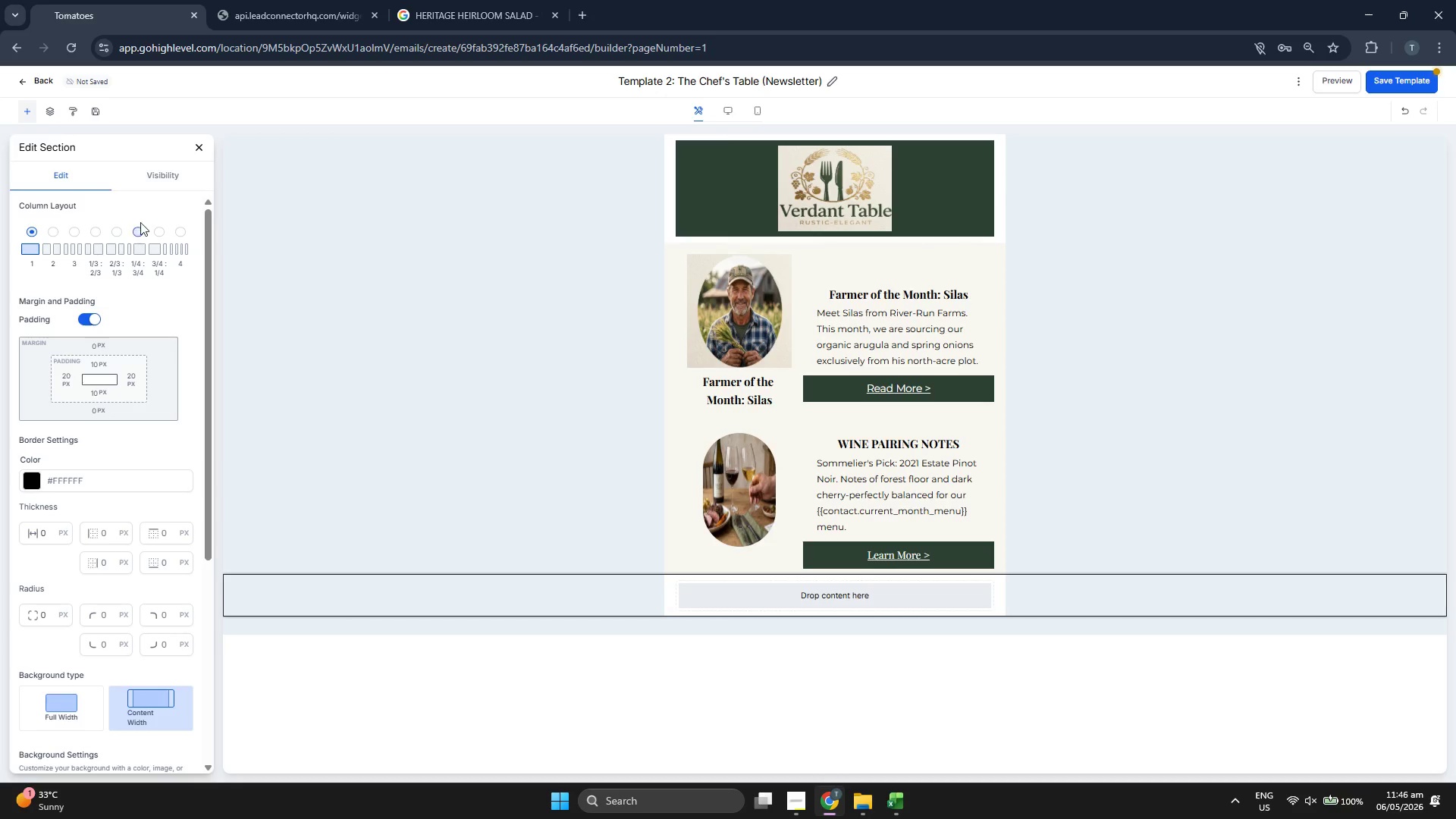 
scroll: coordinate [165, 611], scroll_direction: down, amount: 3.0
 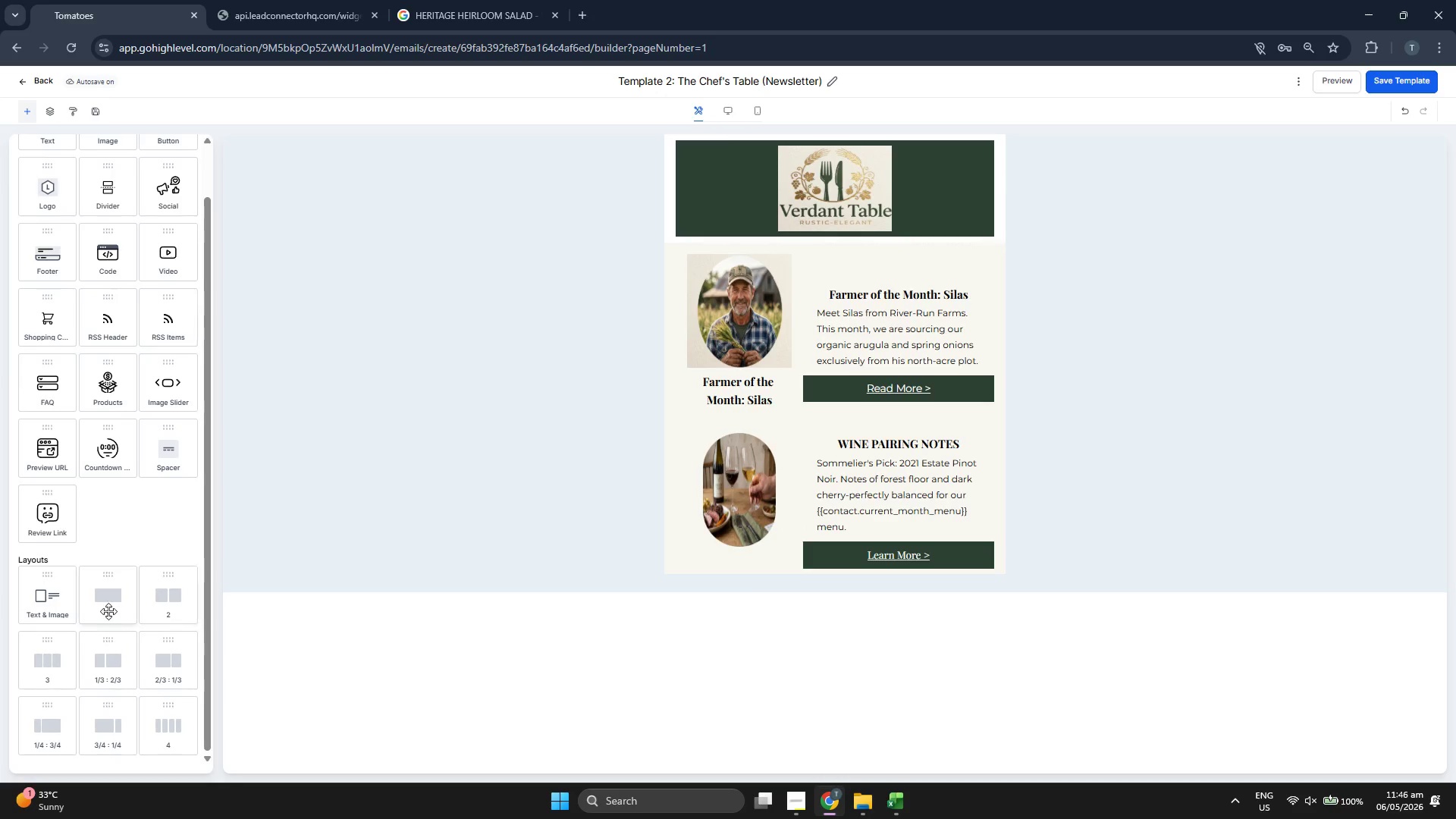 
double_click([202, 149])
 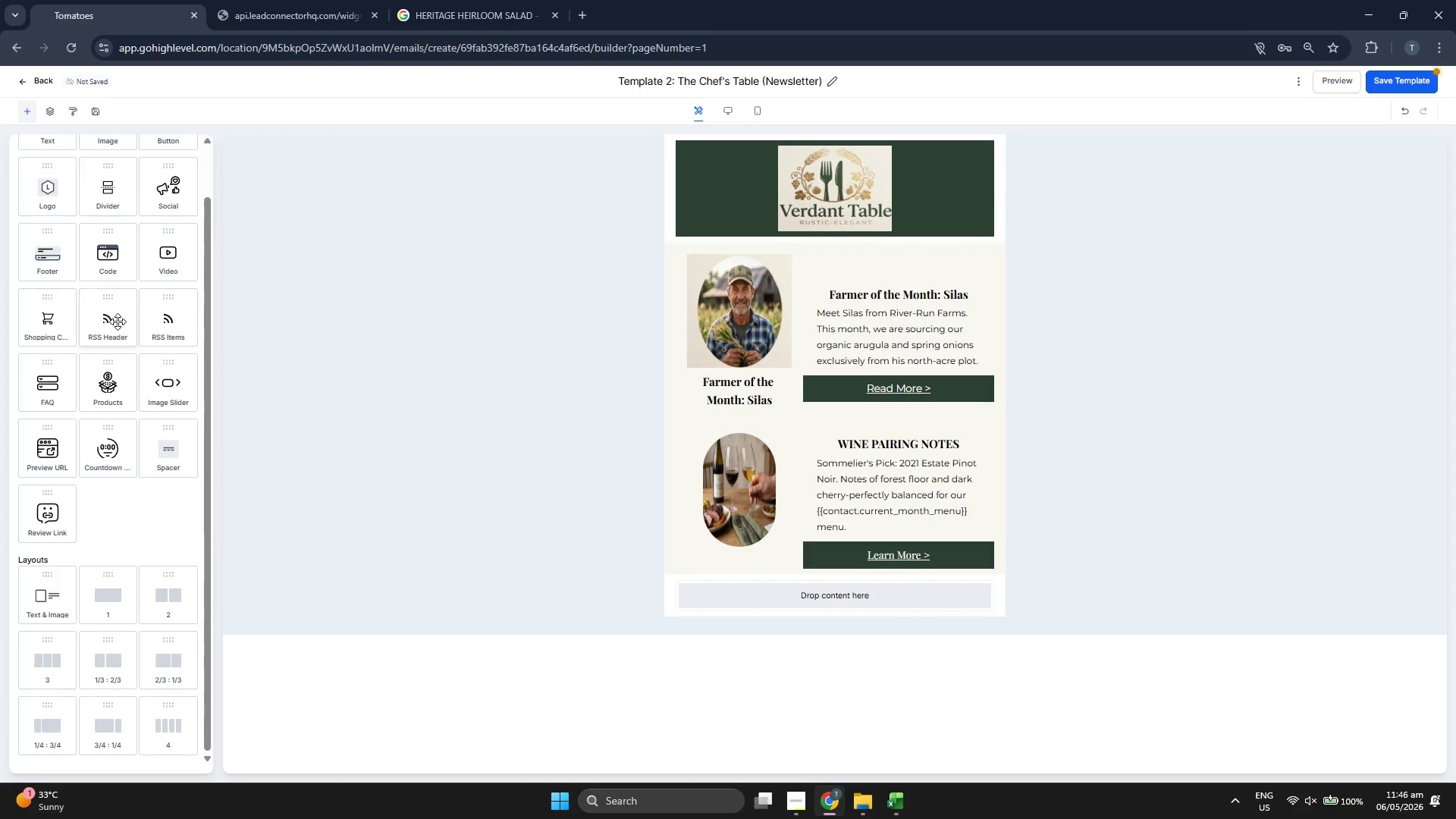 
left_click_drag(start_coordinate=[54, 265], to_coordinate=[806, 615])
 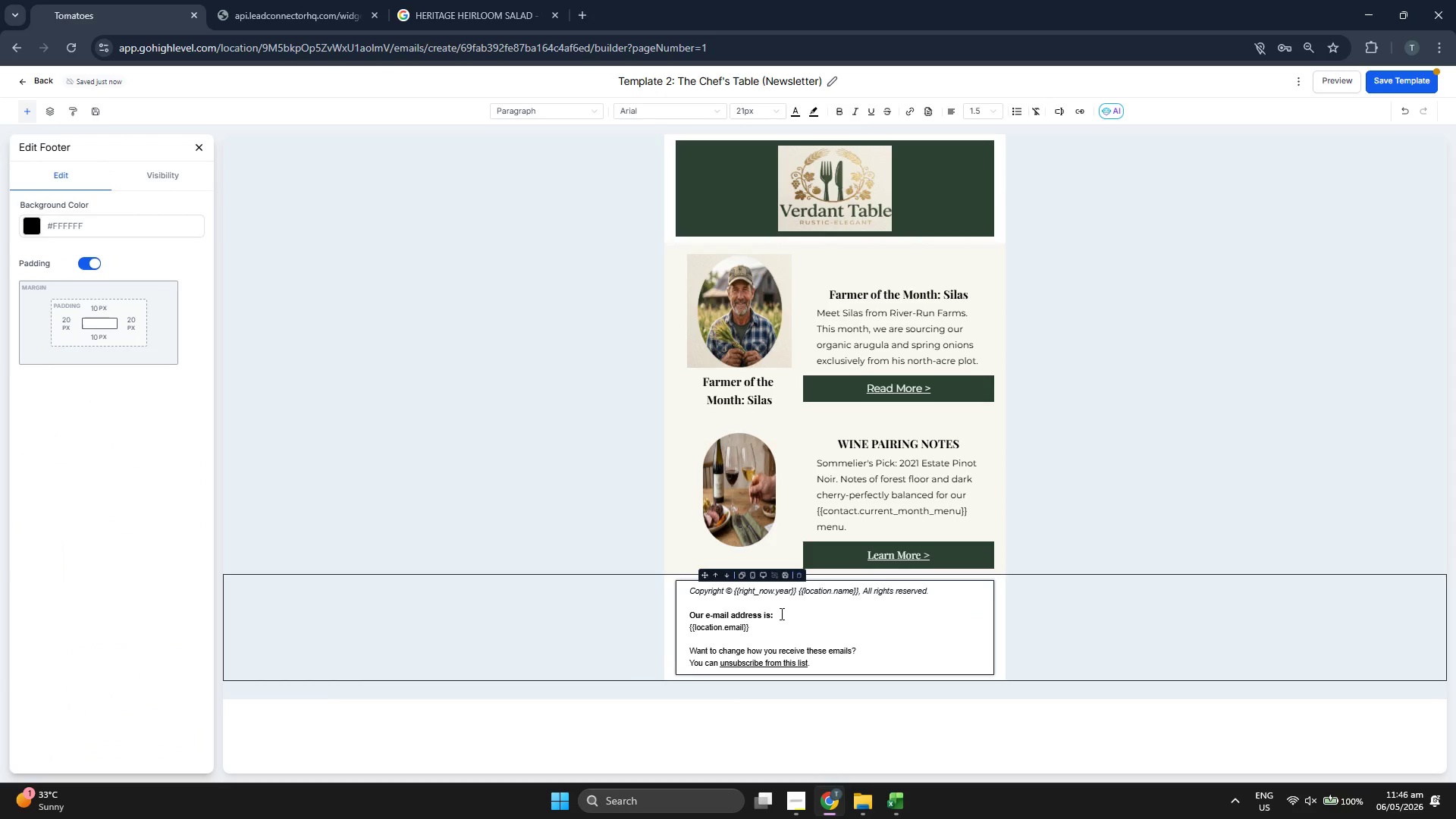 
double_click([811, 593])
 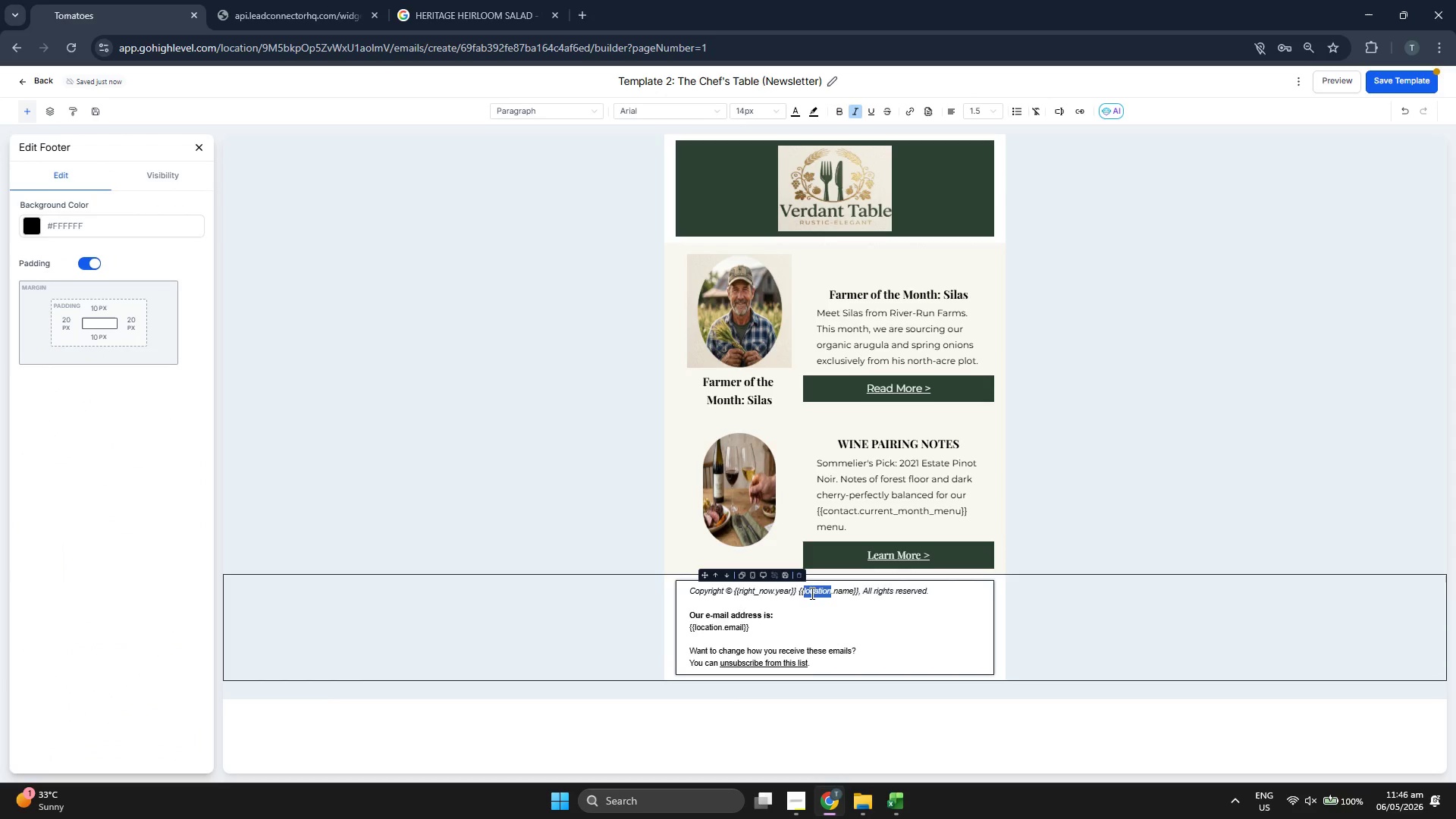 
triple_click([811, 593])
 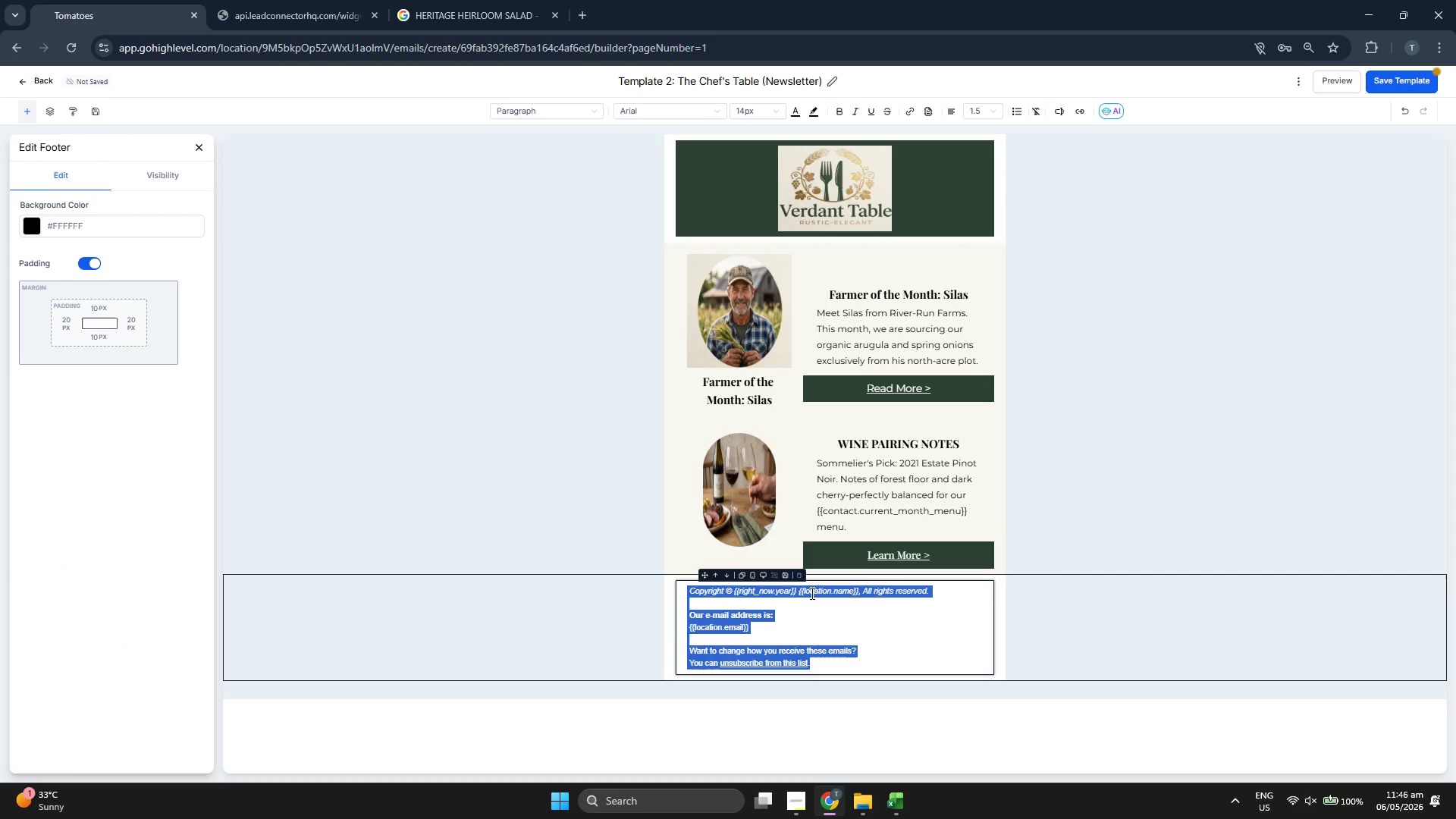 
double_click([811, 593])
 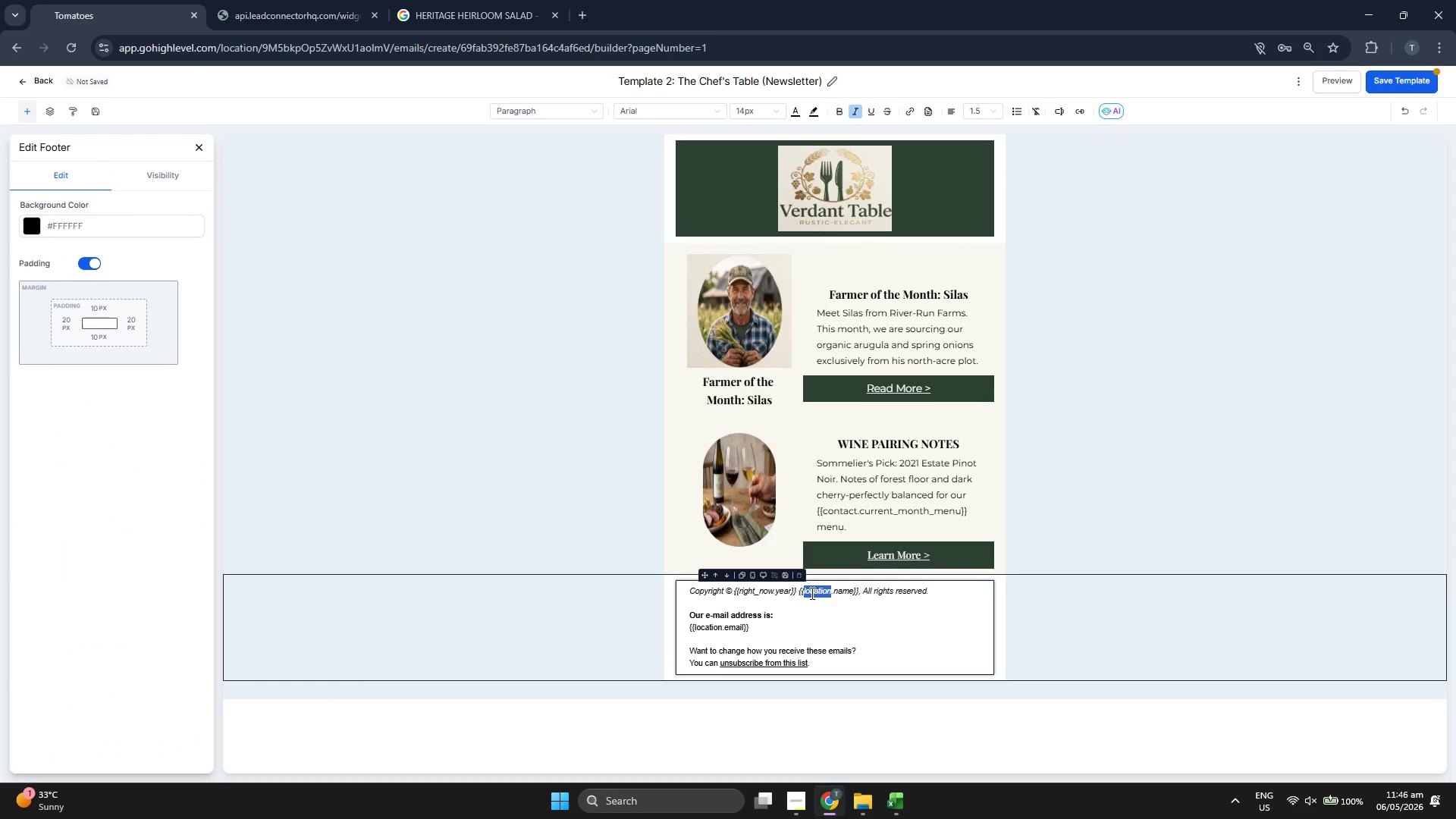 
triple_click([811, 593])
 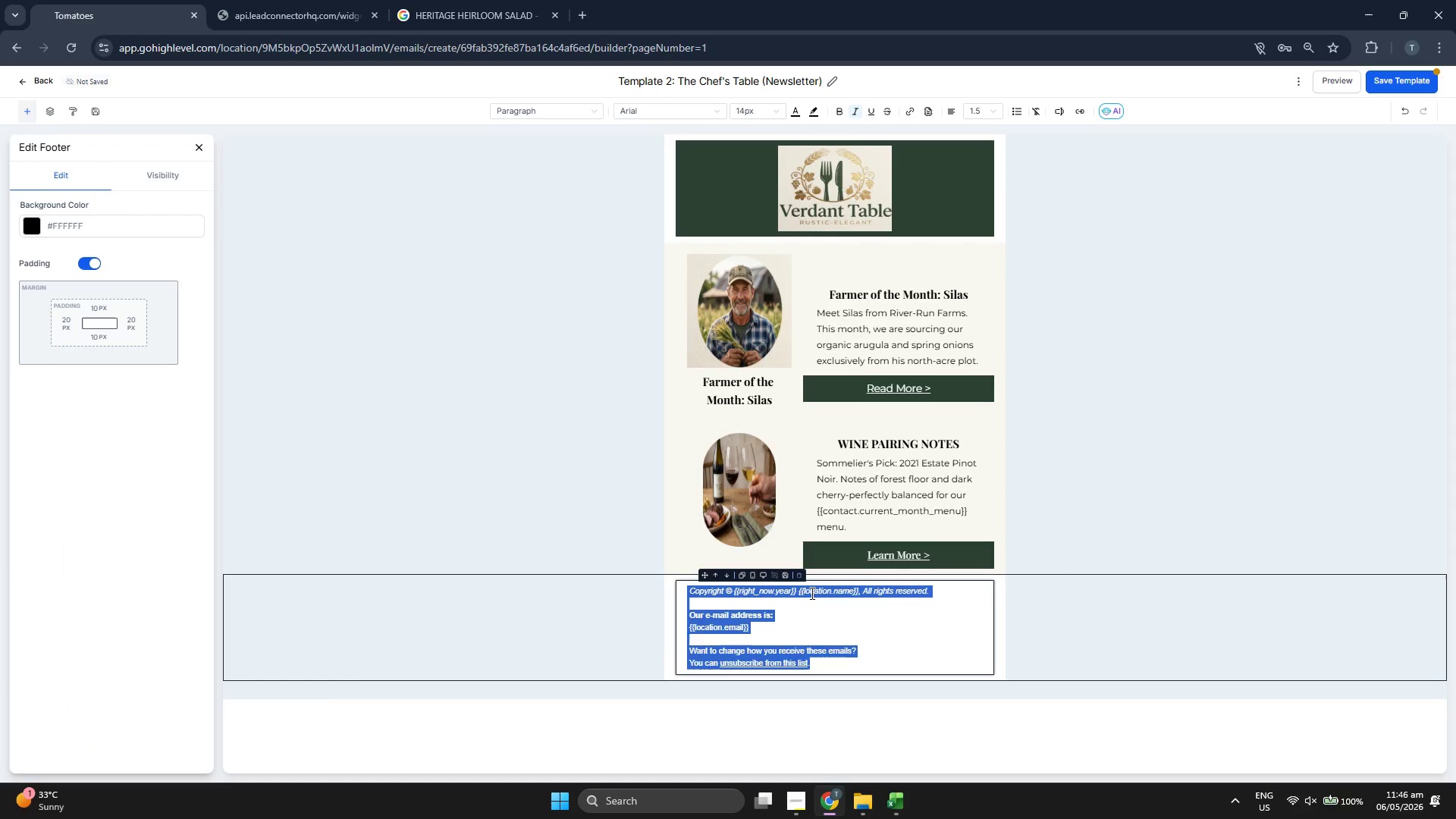 
triple_click([811, 593])
 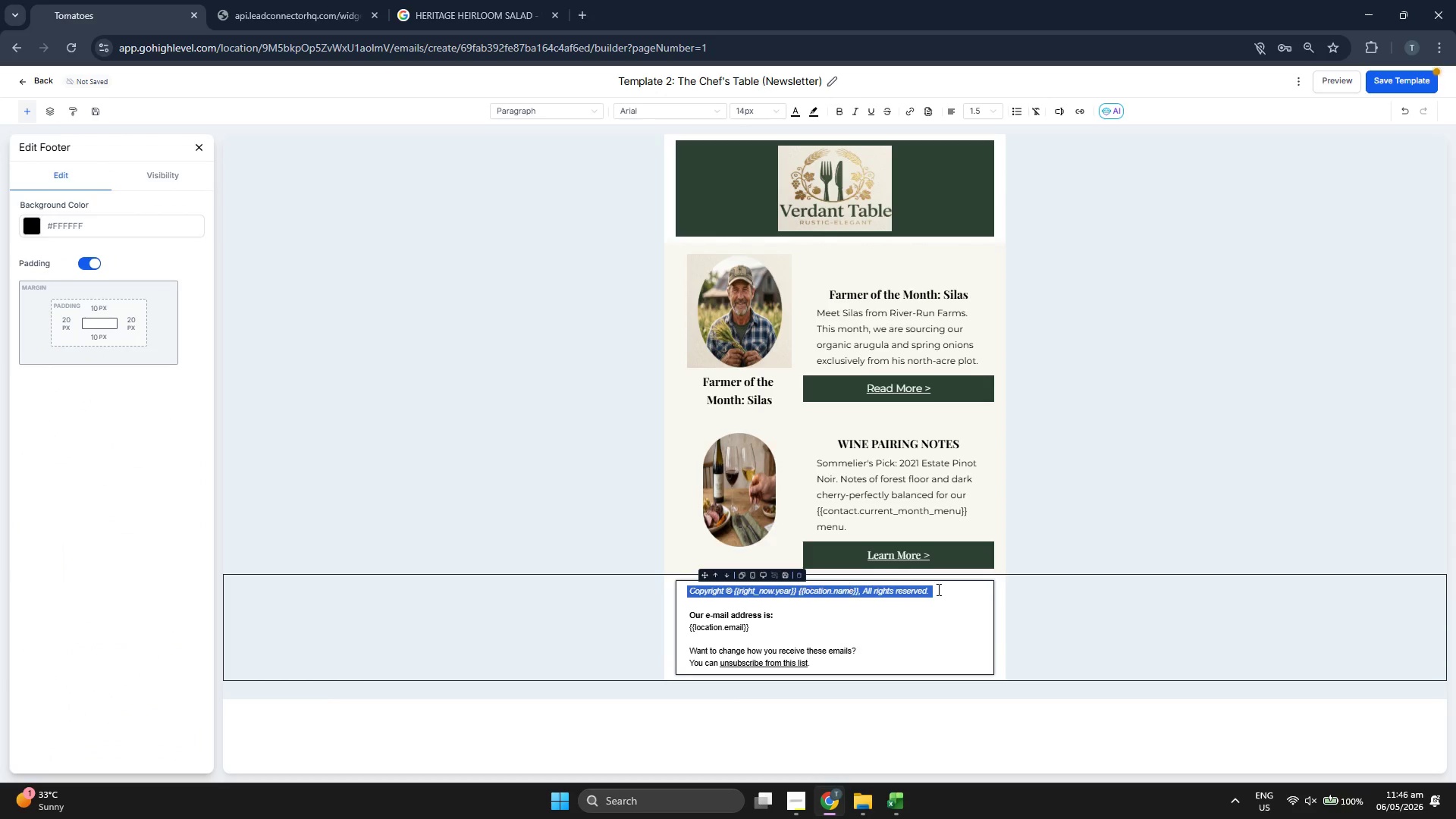 
triple_click([956, 591])
 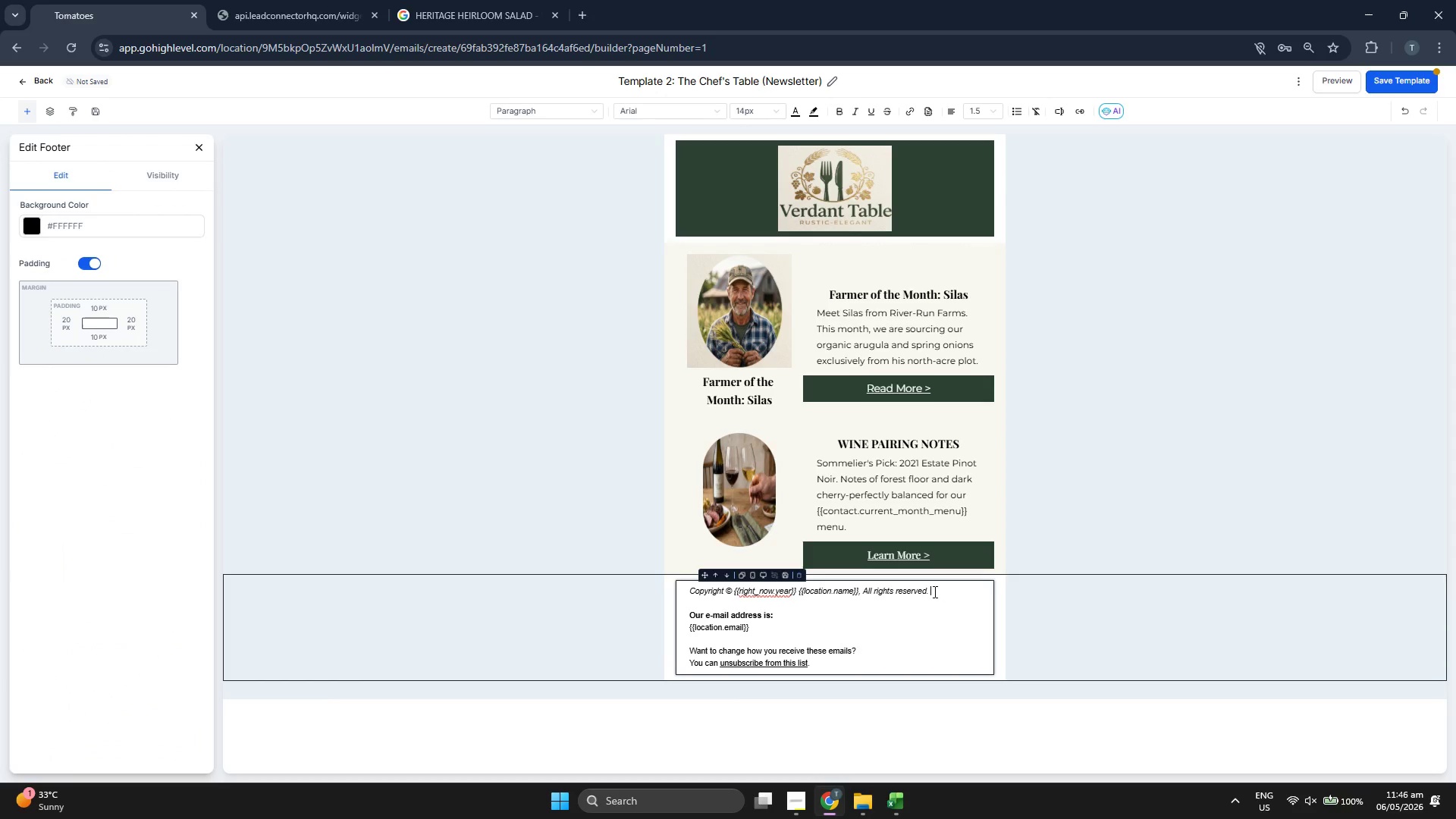 
triple_click([933, 592])
 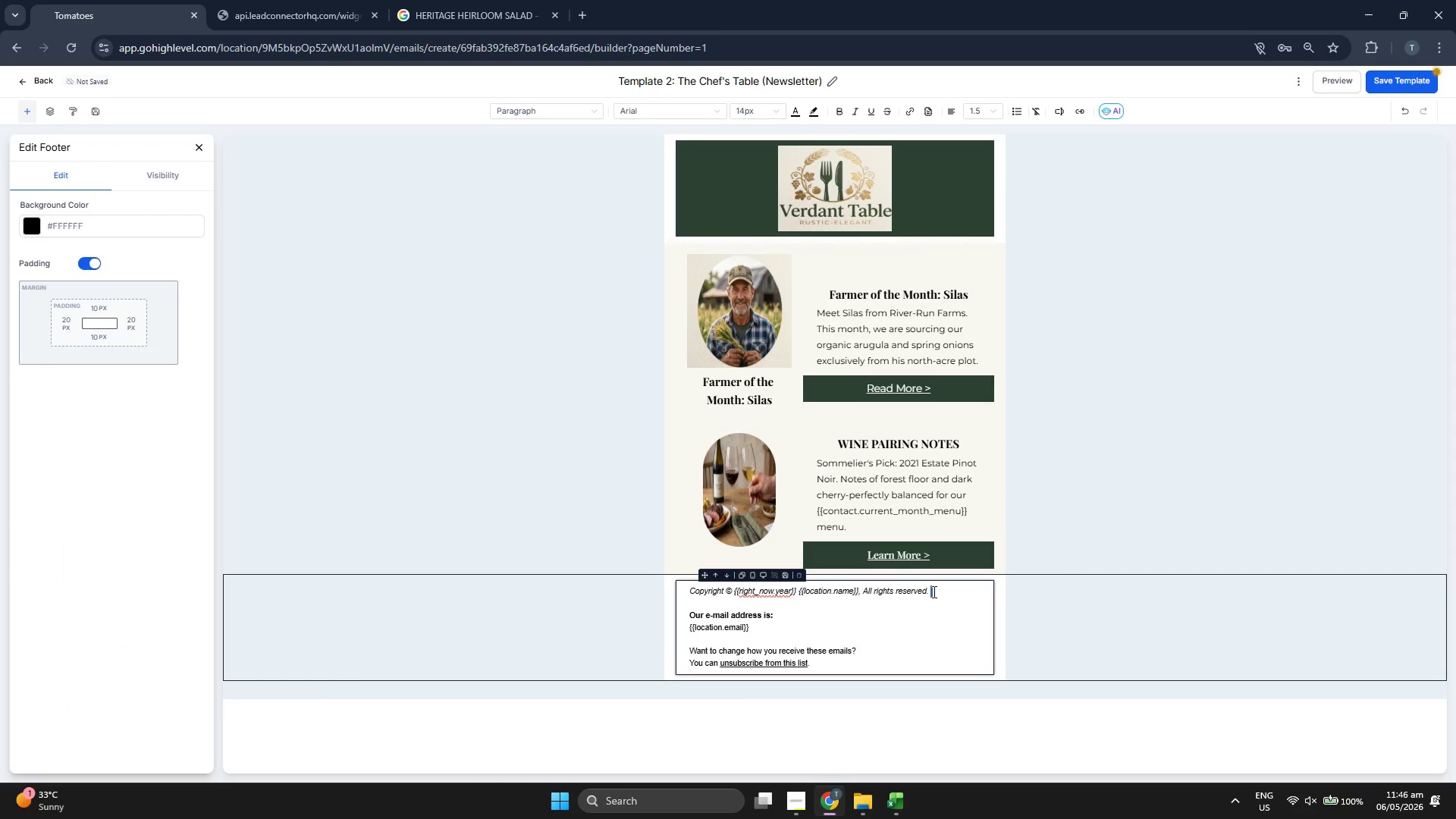 
left_click_drag(start_coordinate=[933, 592], to_coordinate=[720, 592])
 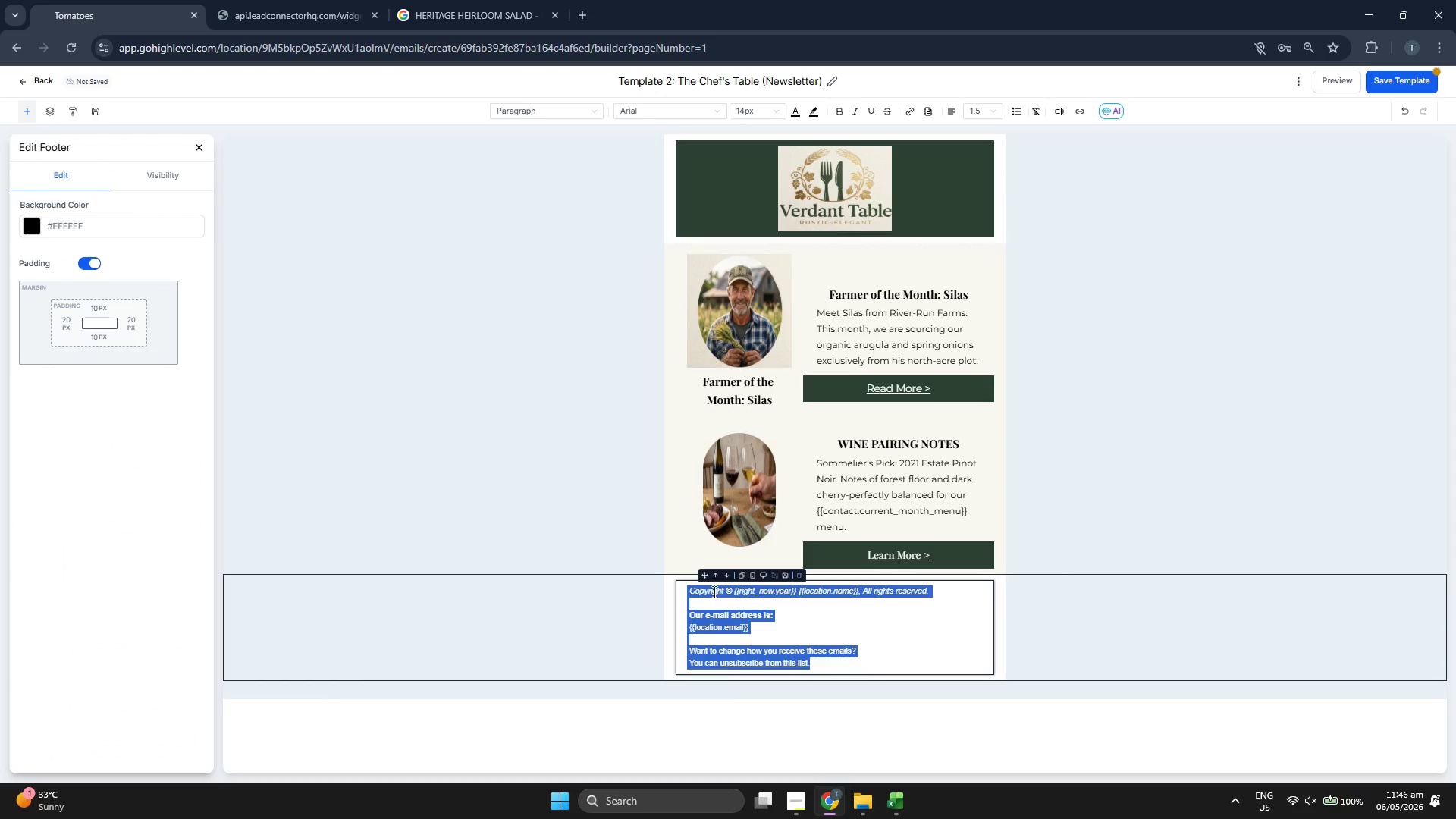 
double_click([713, 592])
 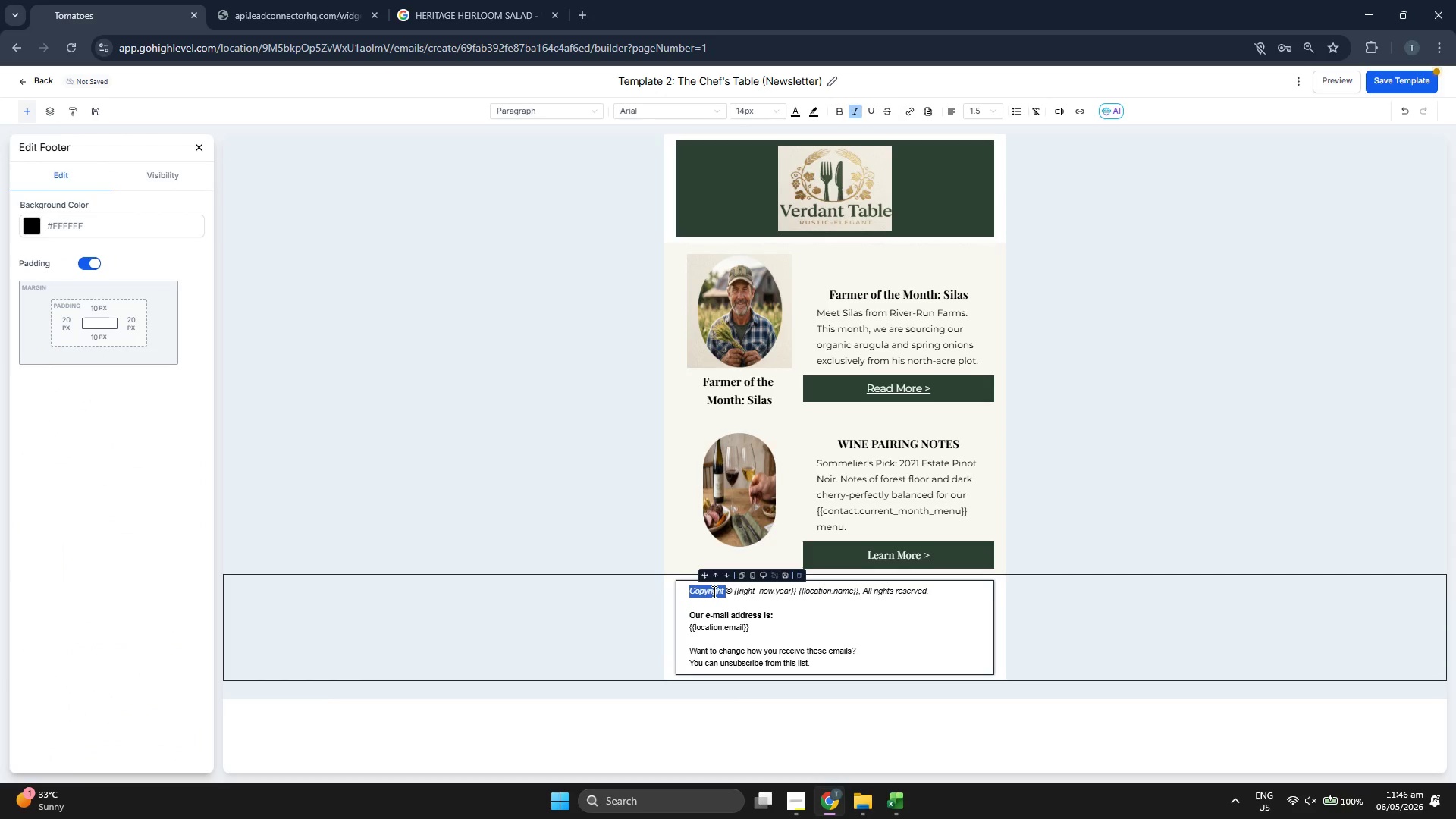 
triple_click([701, 592])
 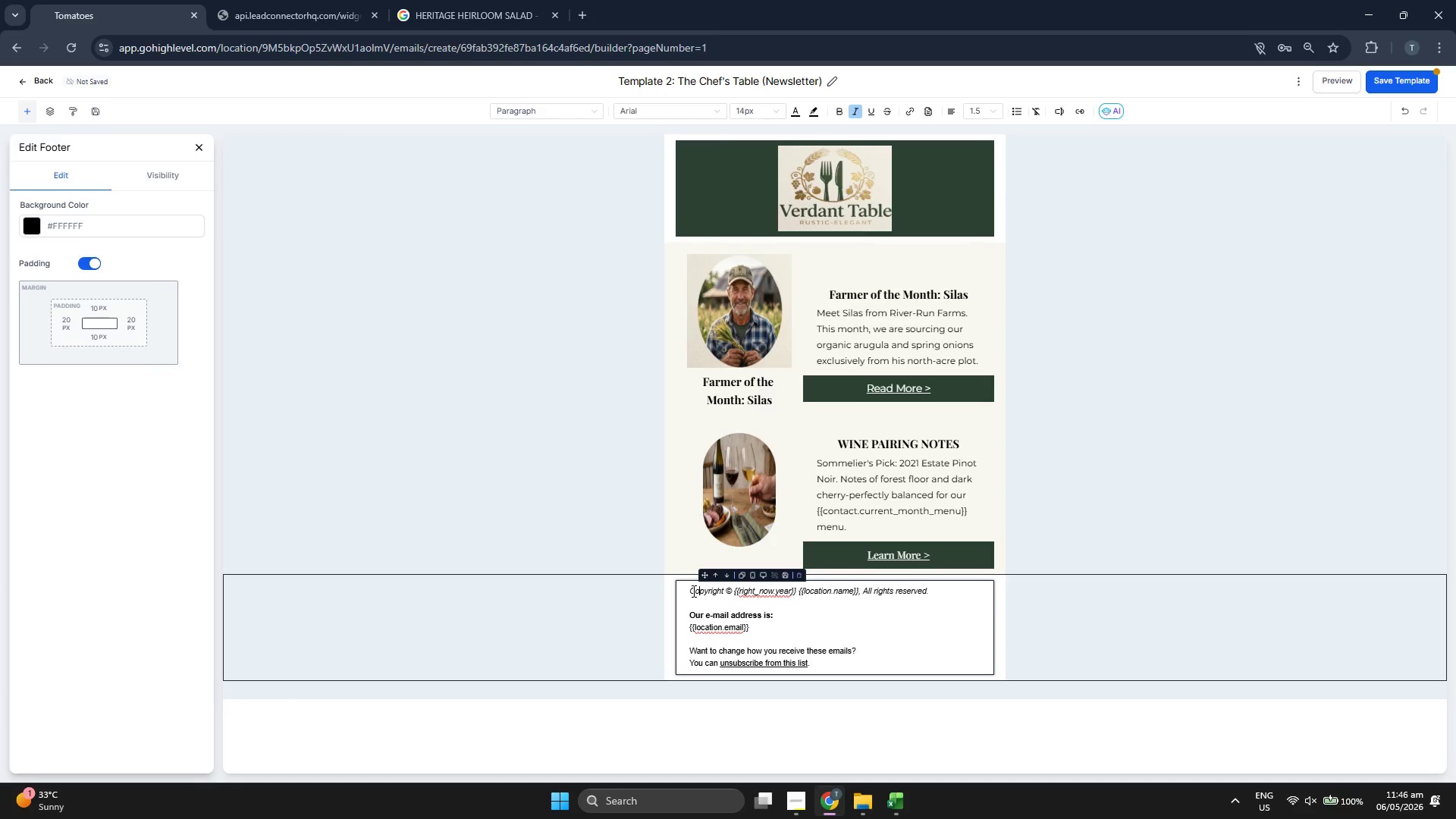 
left_click_drag(start_coordinate=[692, 591], to_coordinate=[934, 598])
 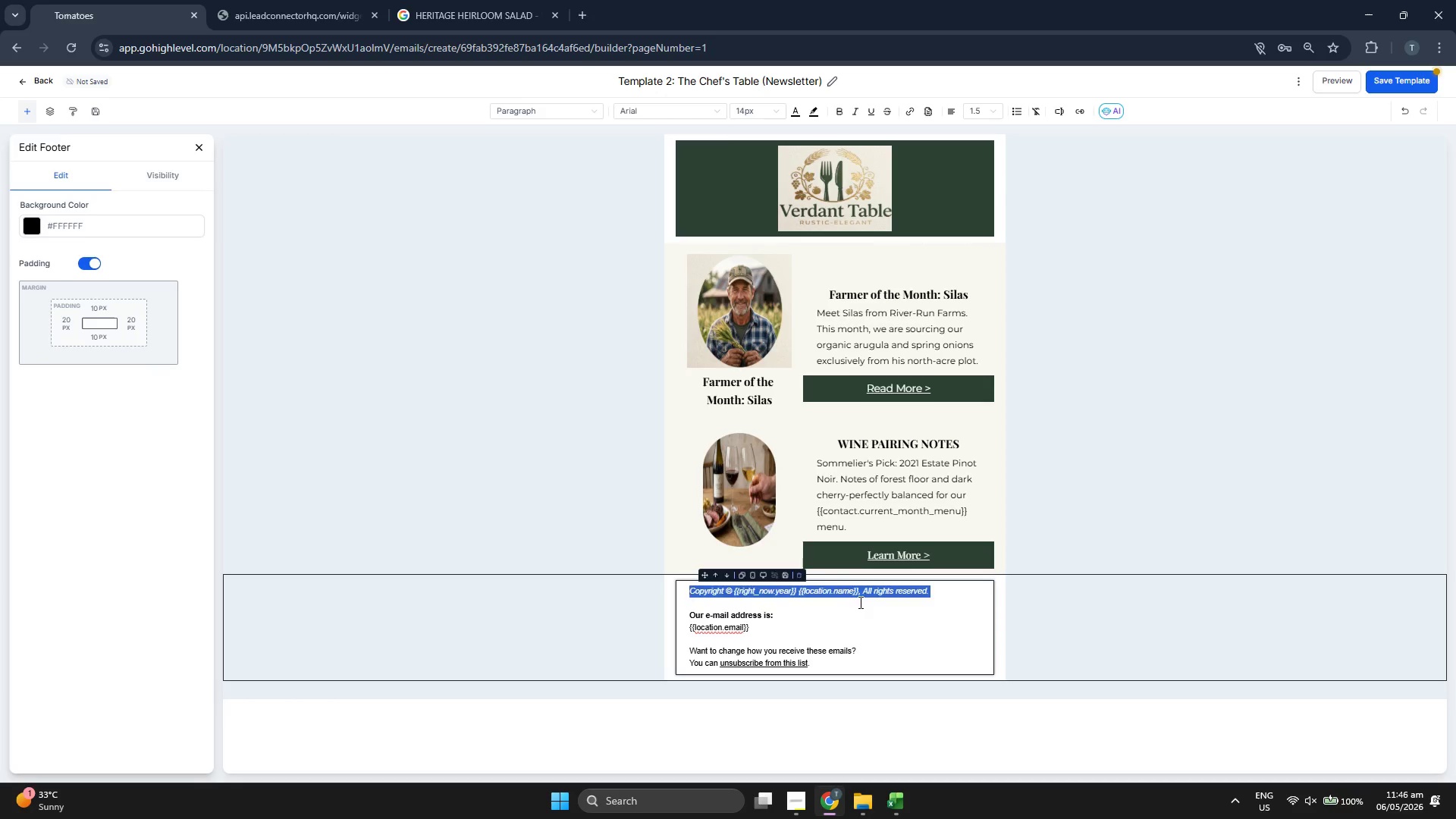 
key(Backspace)
 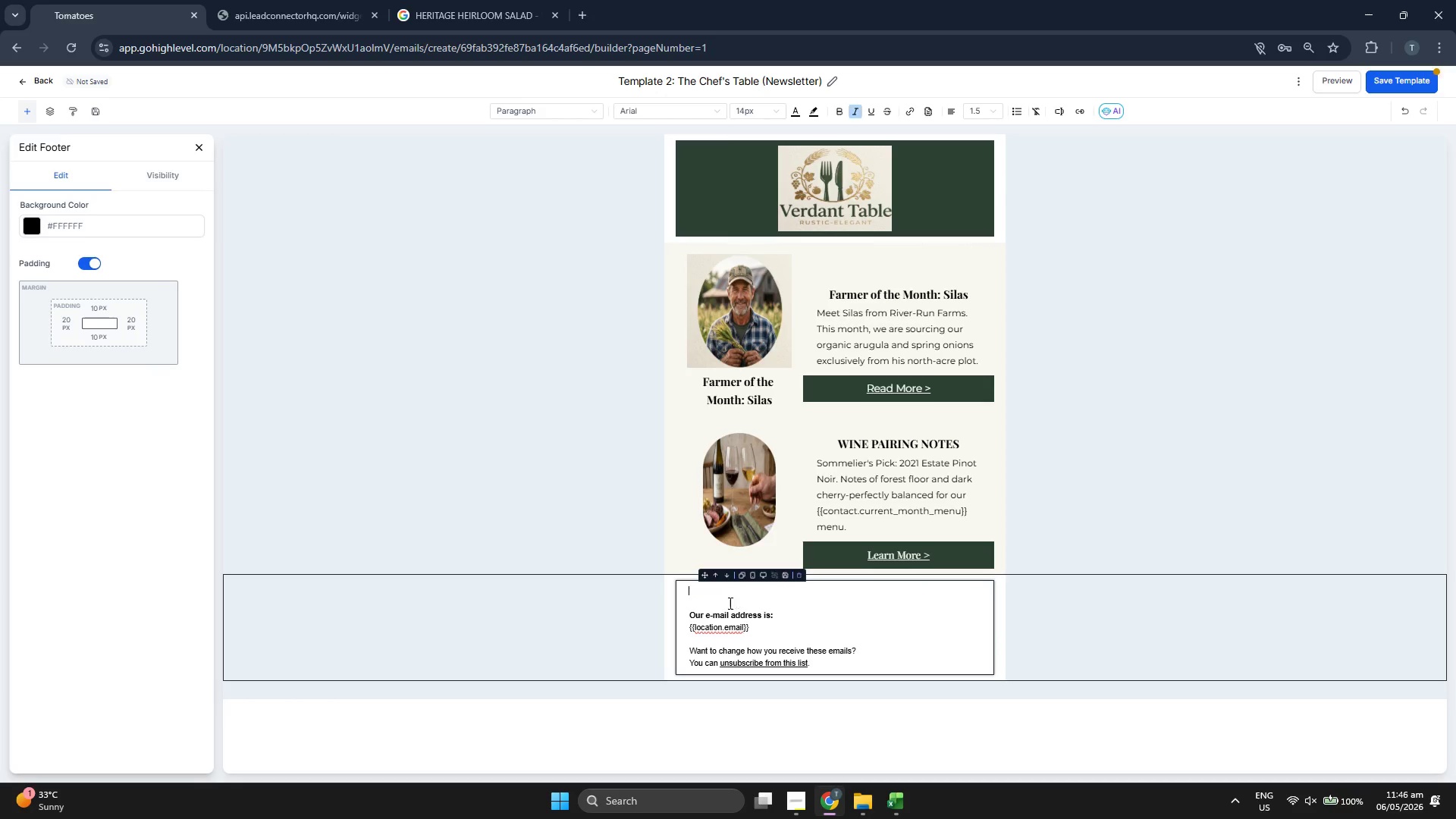 
key(Backspace)
 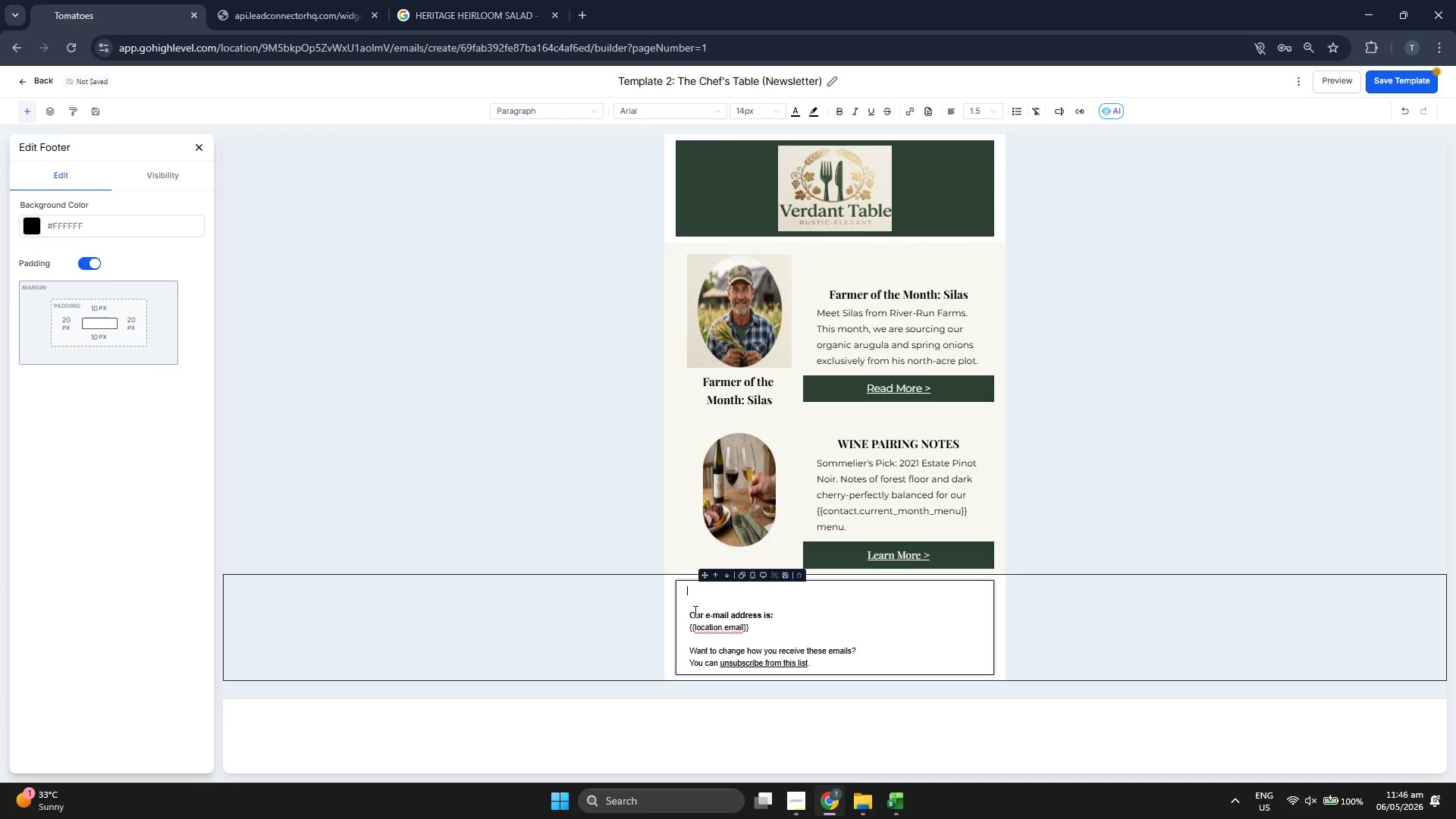 
left_click([690, 614])
 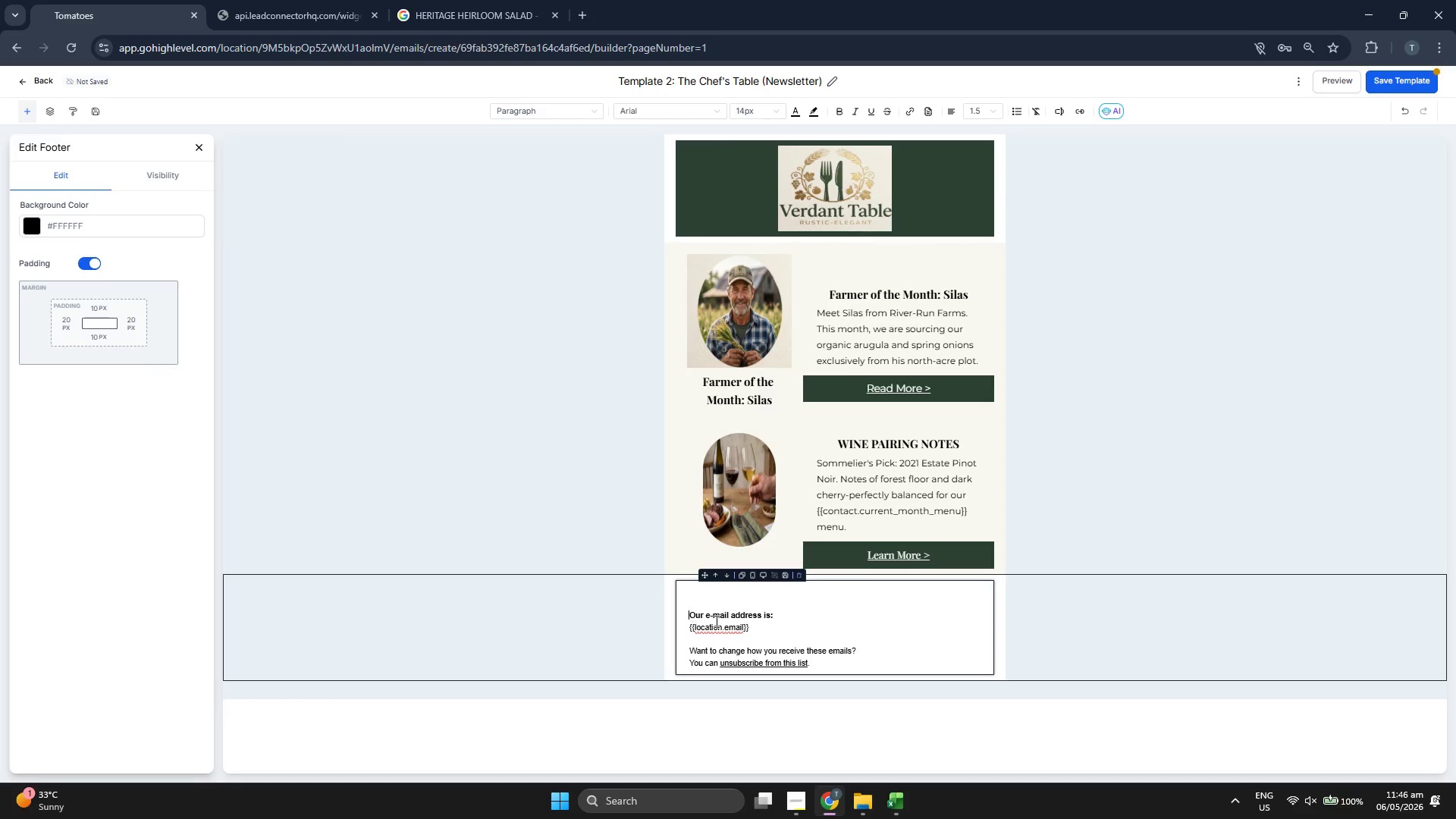 
key(Backspace)
 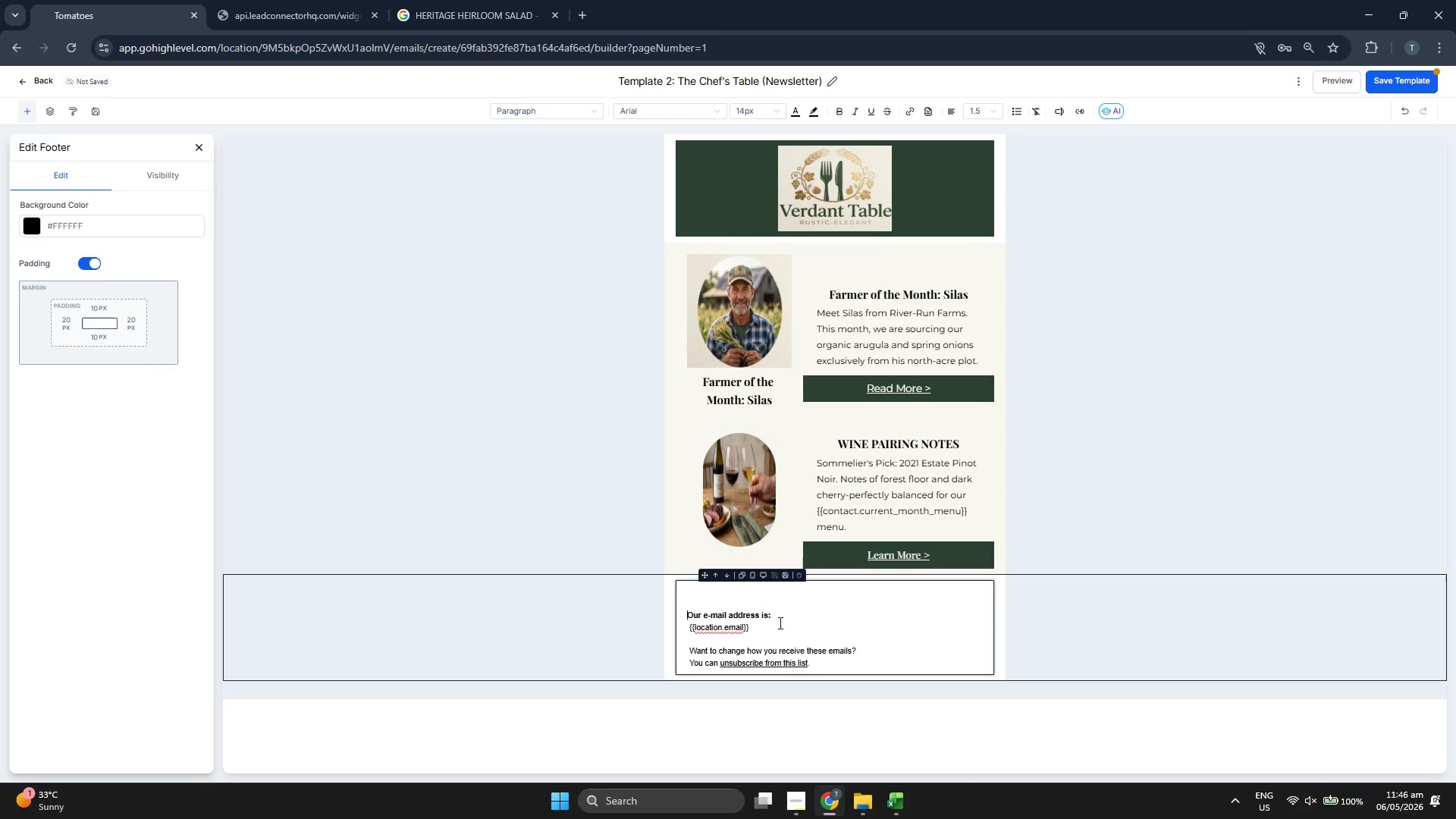 
key(Backspace)
 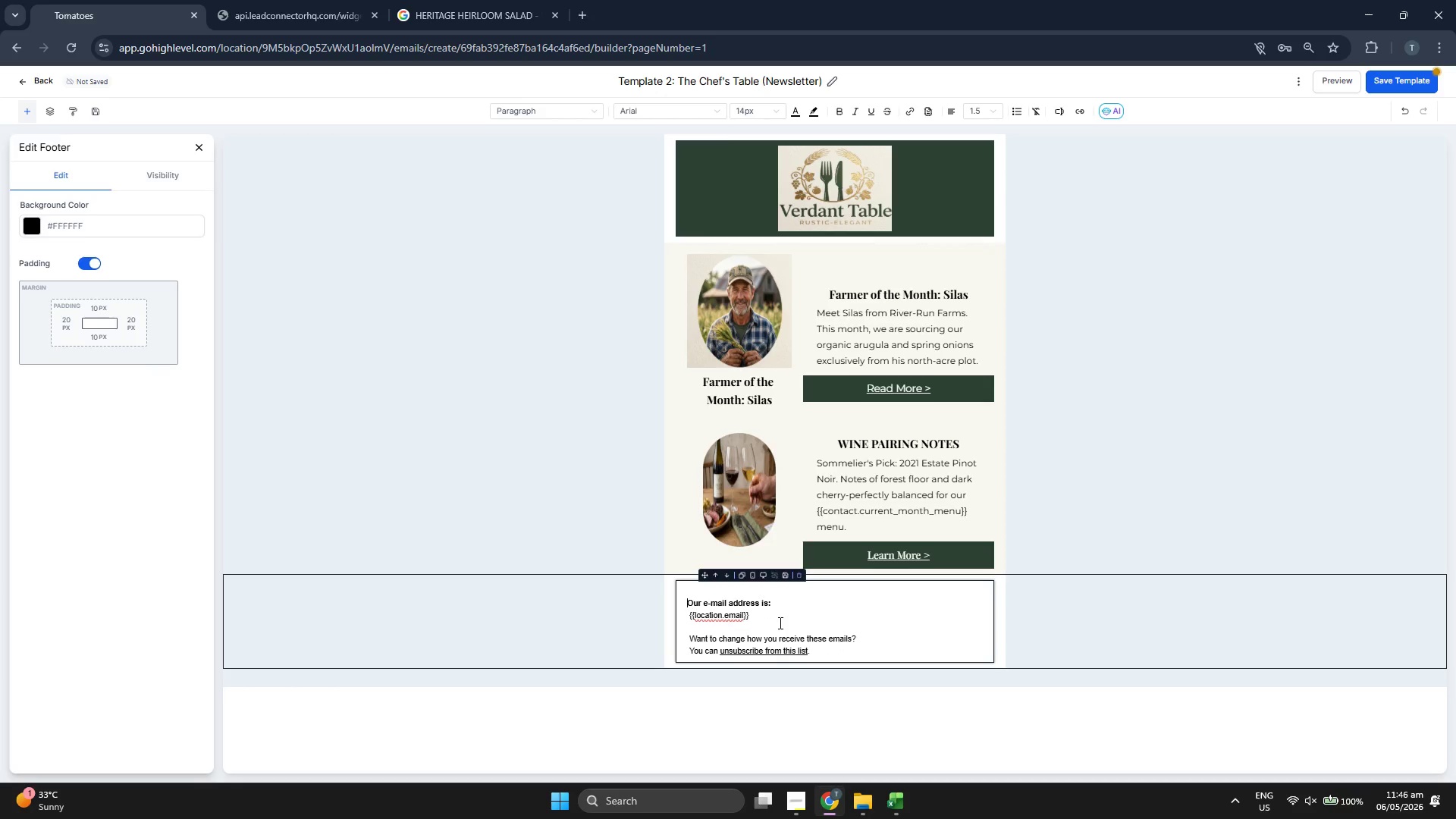 
key(Backspace)
 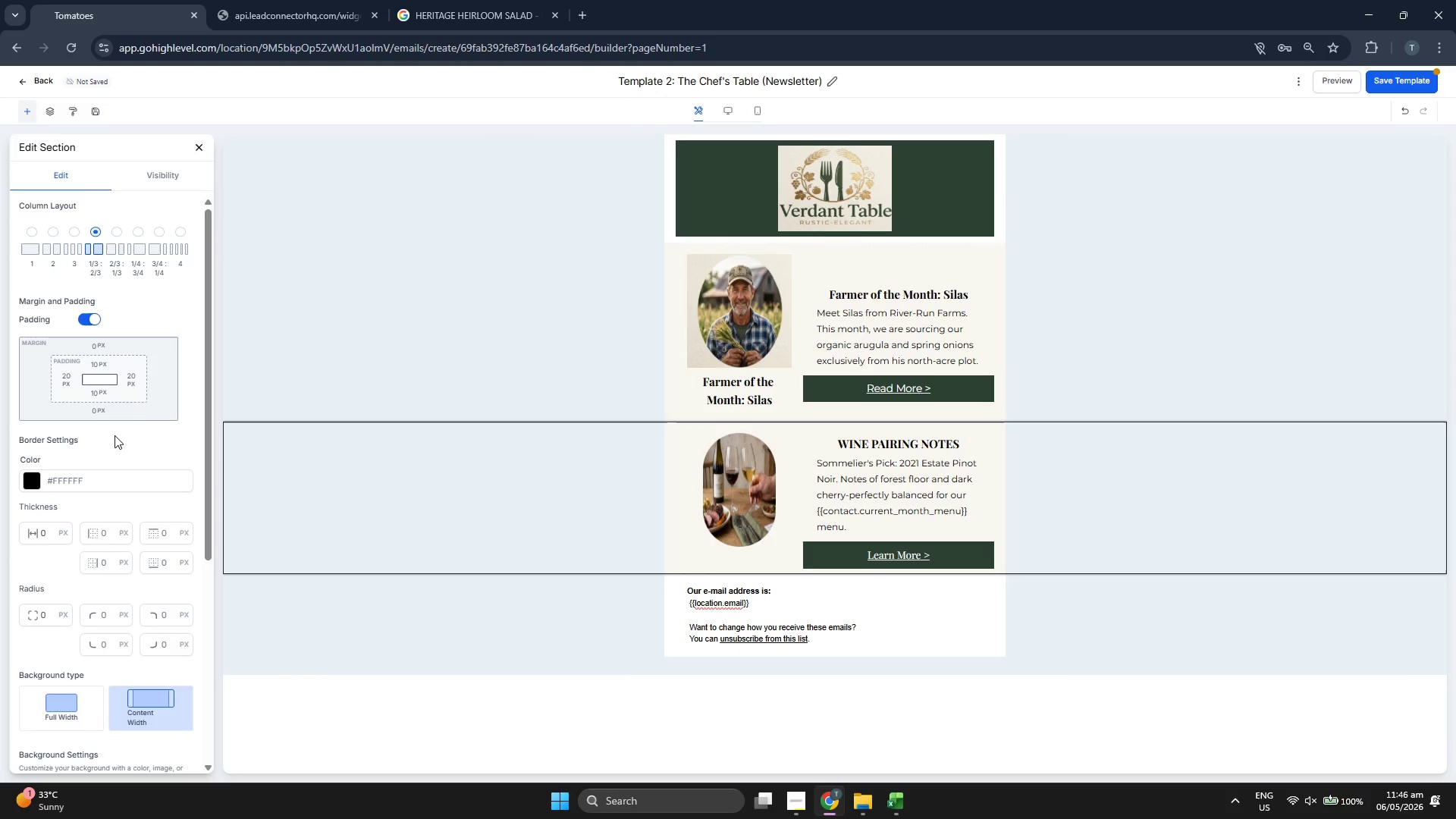 
scroll: coordinate [189, 512], scroll_direction: down, amount: 4.0
 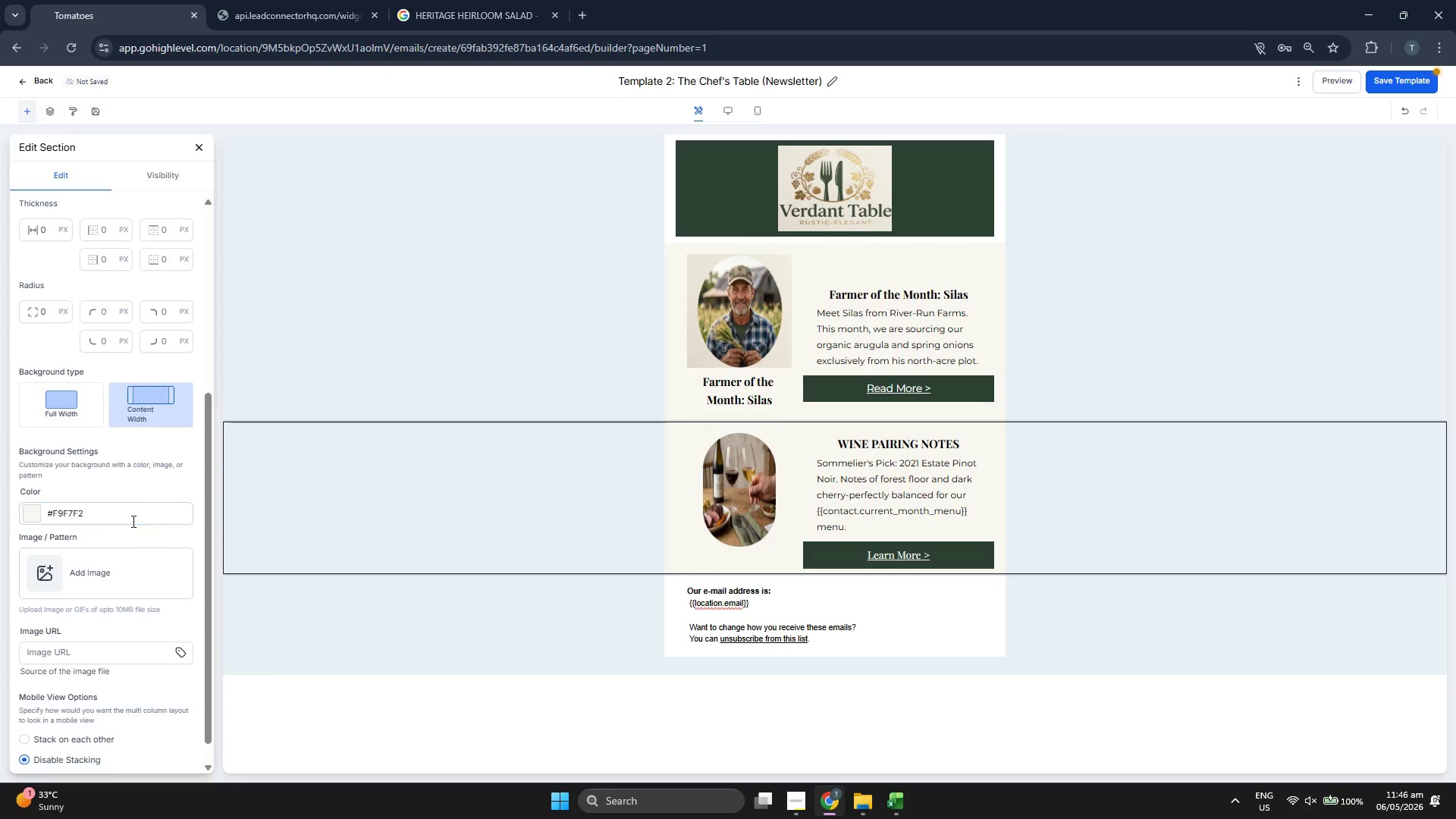 
double_click([132, 519])
 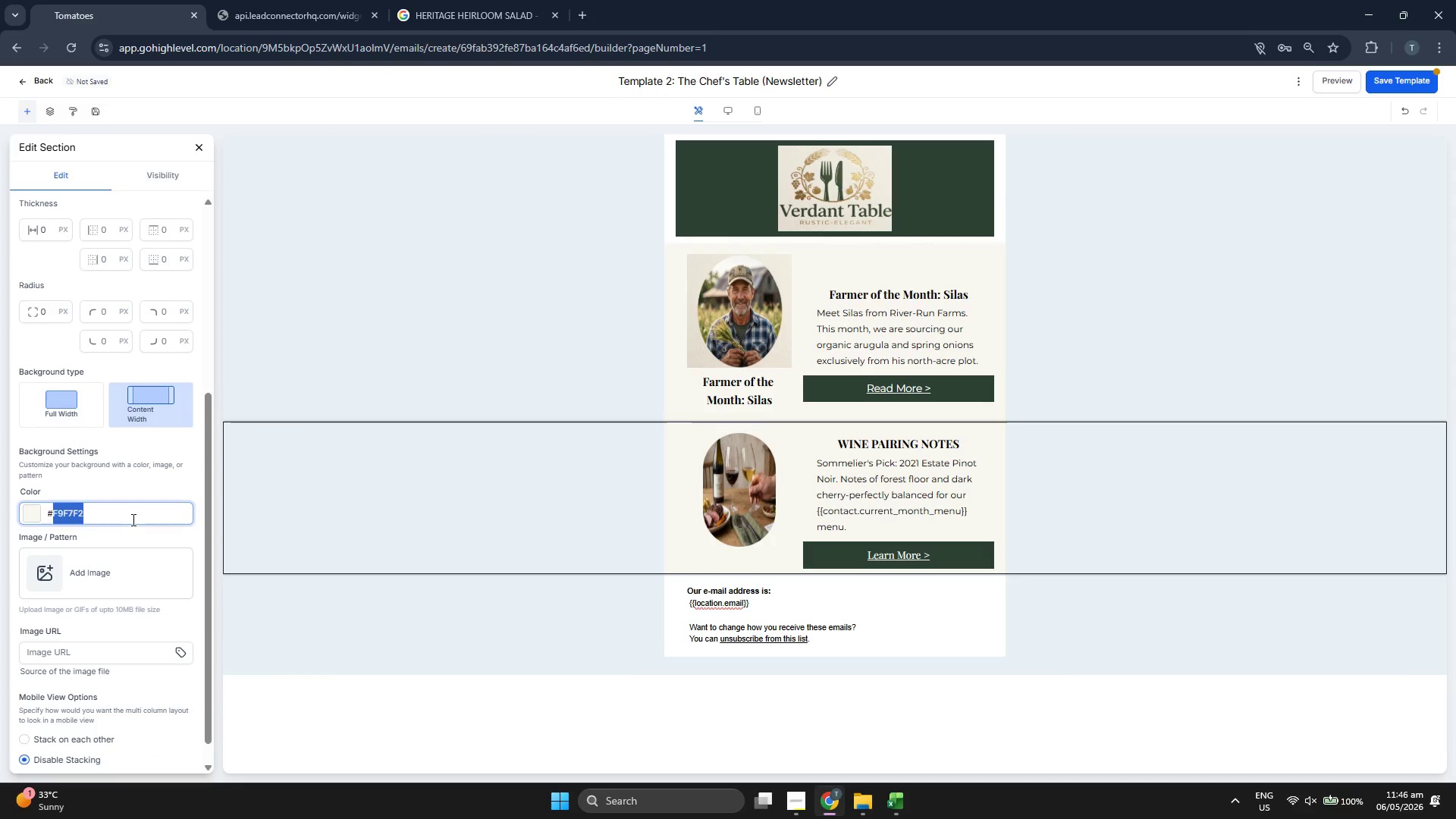 
triple_click([132, 519])
 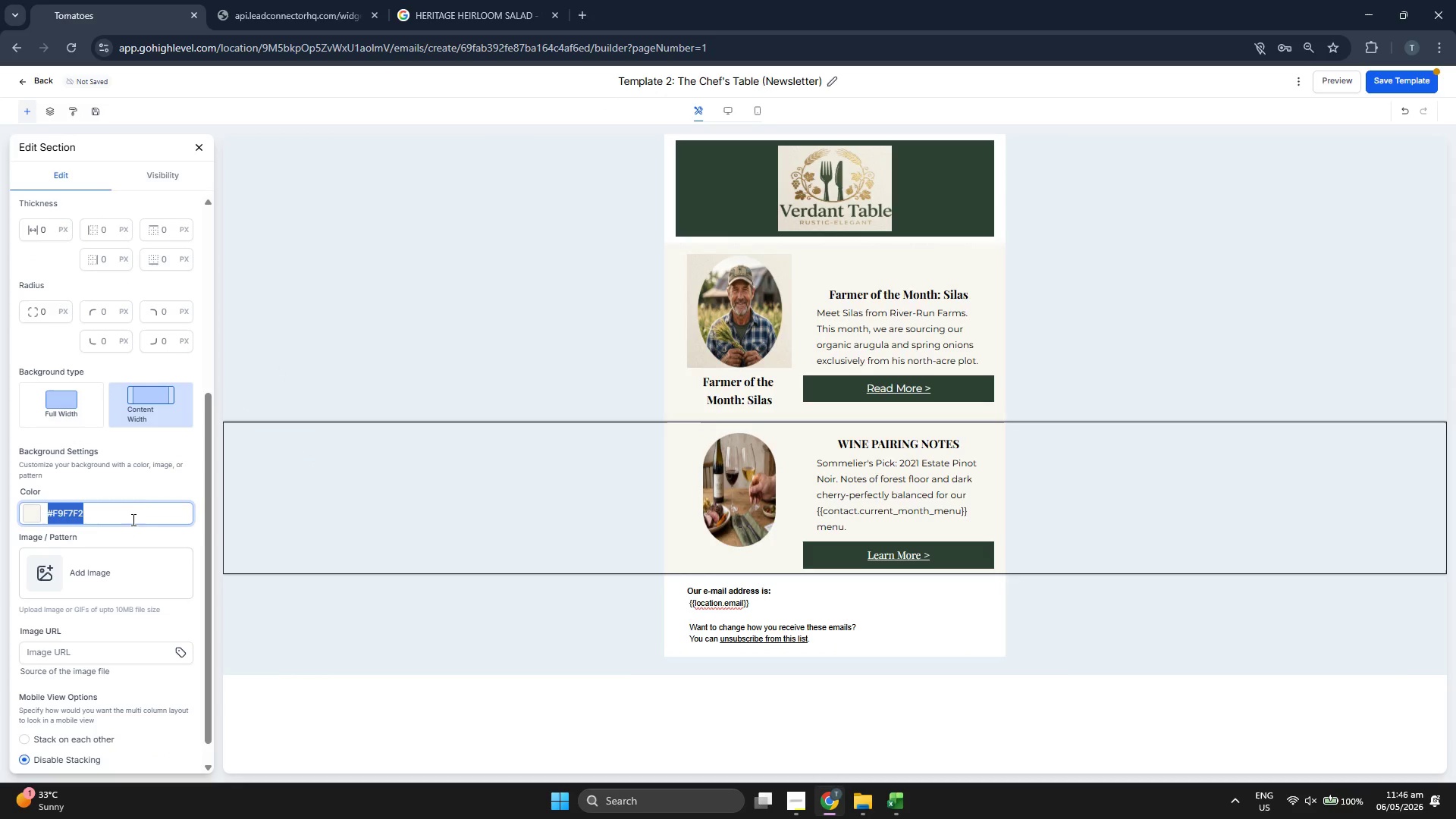 
key(Control+ControlLeft)
 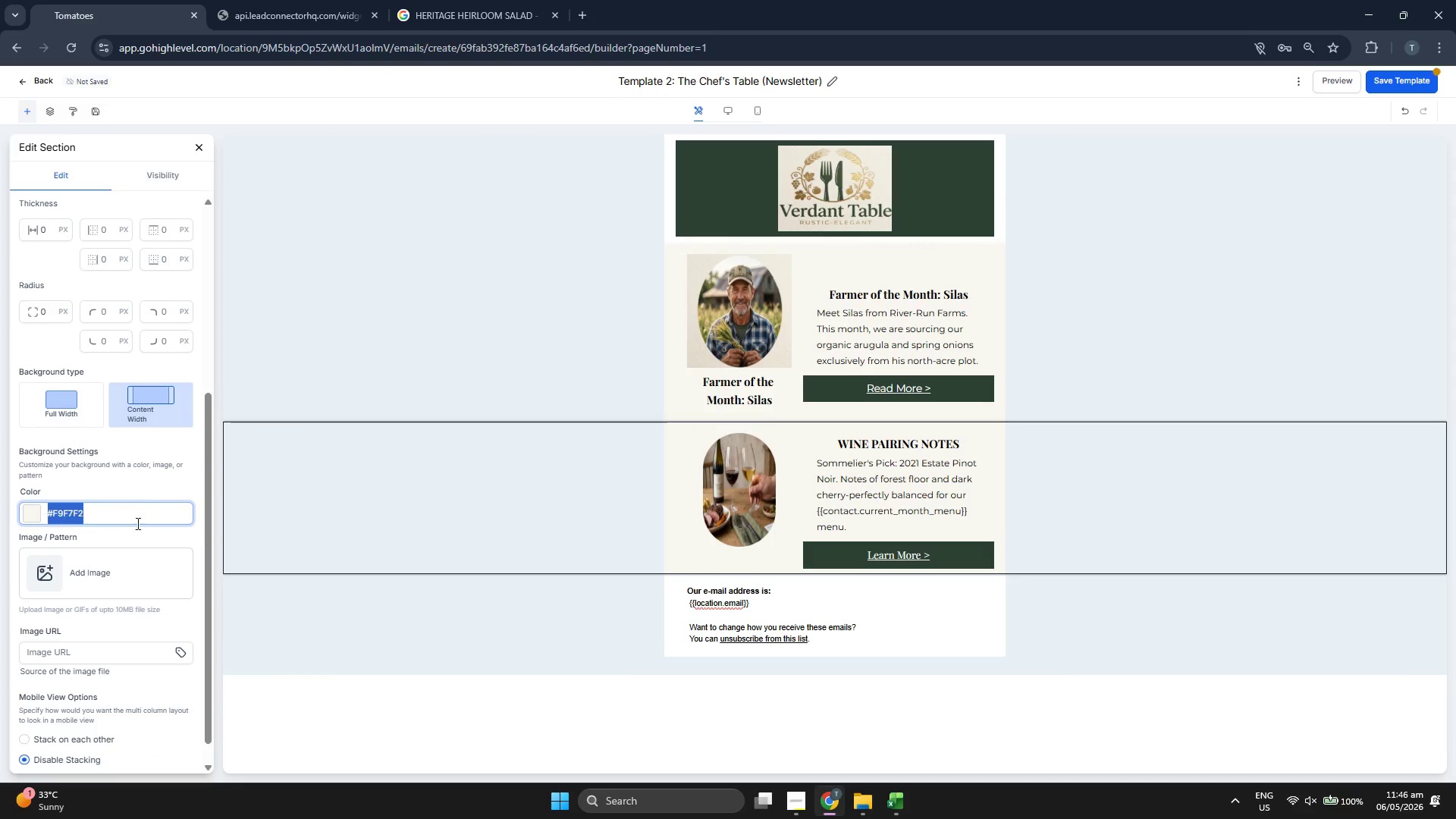 
key(Control+C)
 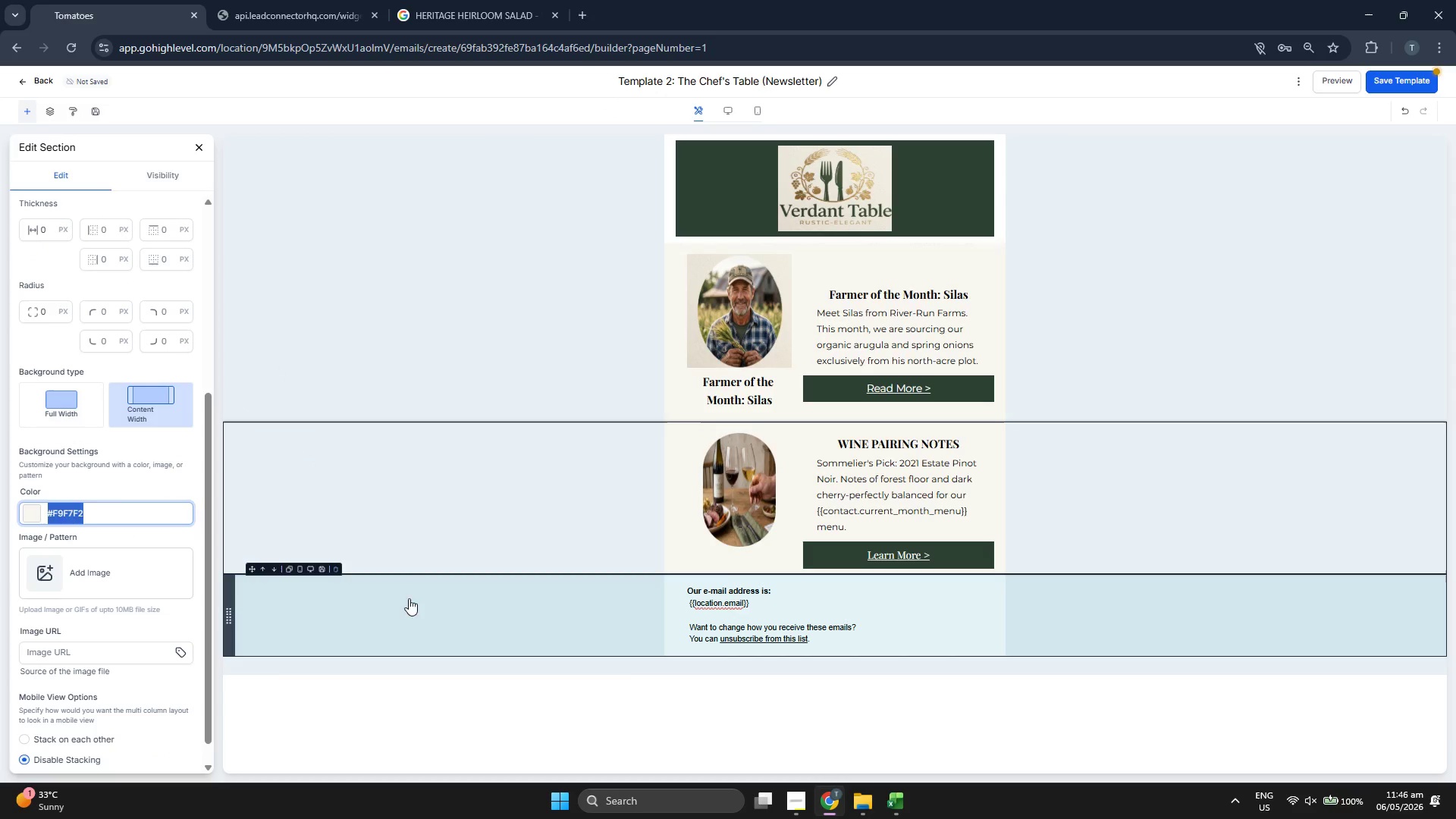 
left_click([421, 602])
 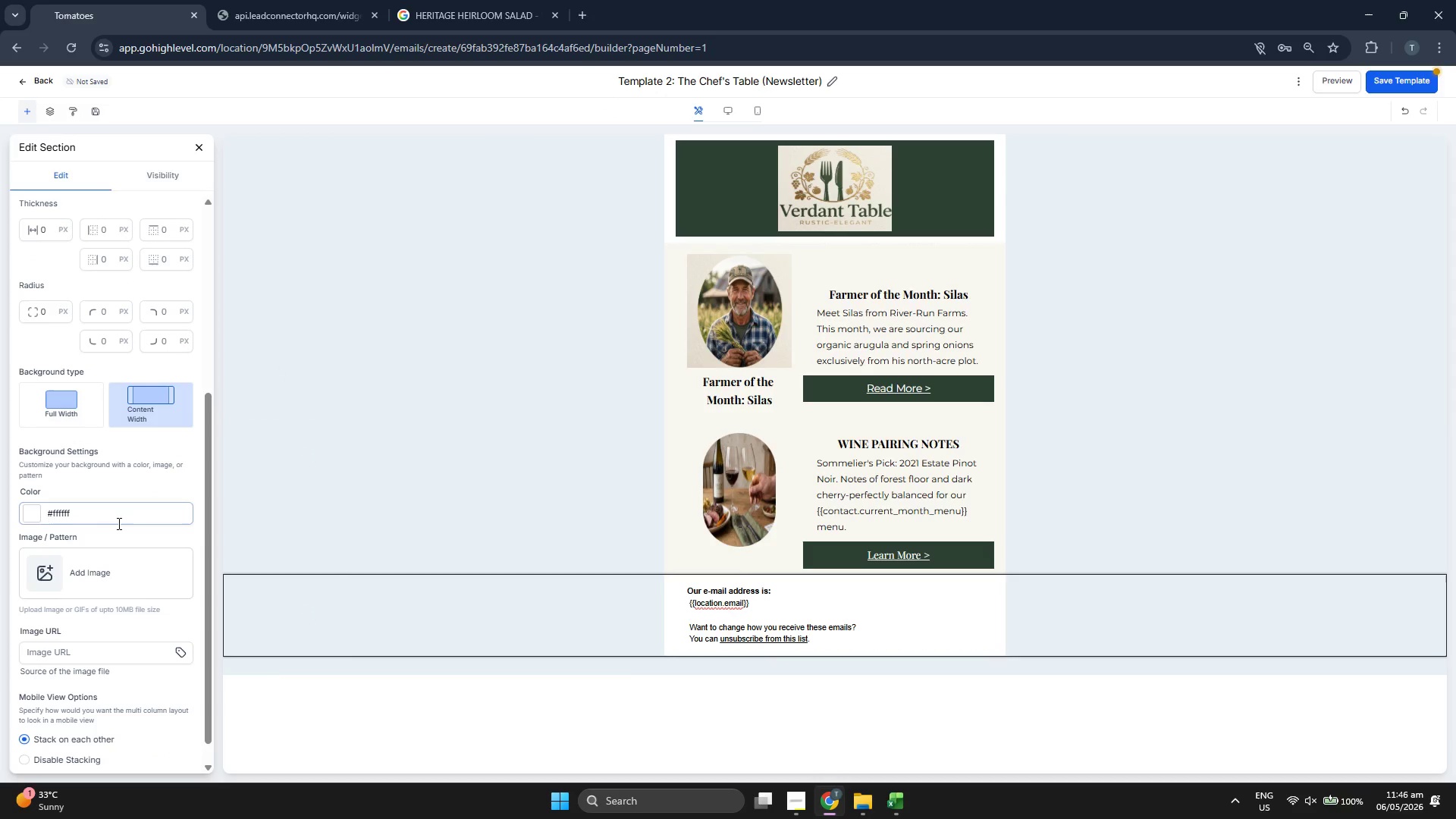 
scroll: coordinate [139, 580], scroll_direction: down, amount: 3.0
 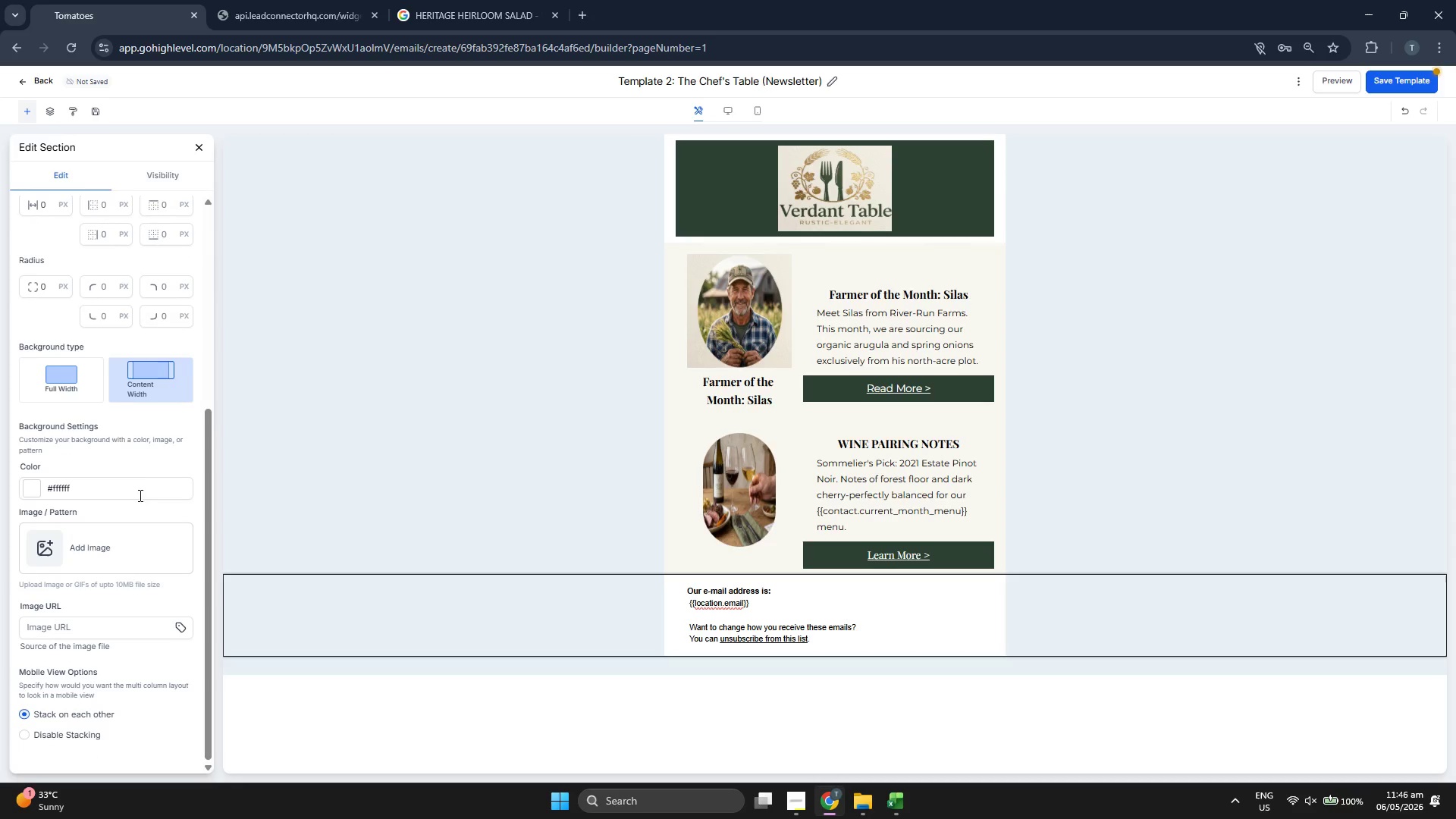 
double_click([140, 488])
 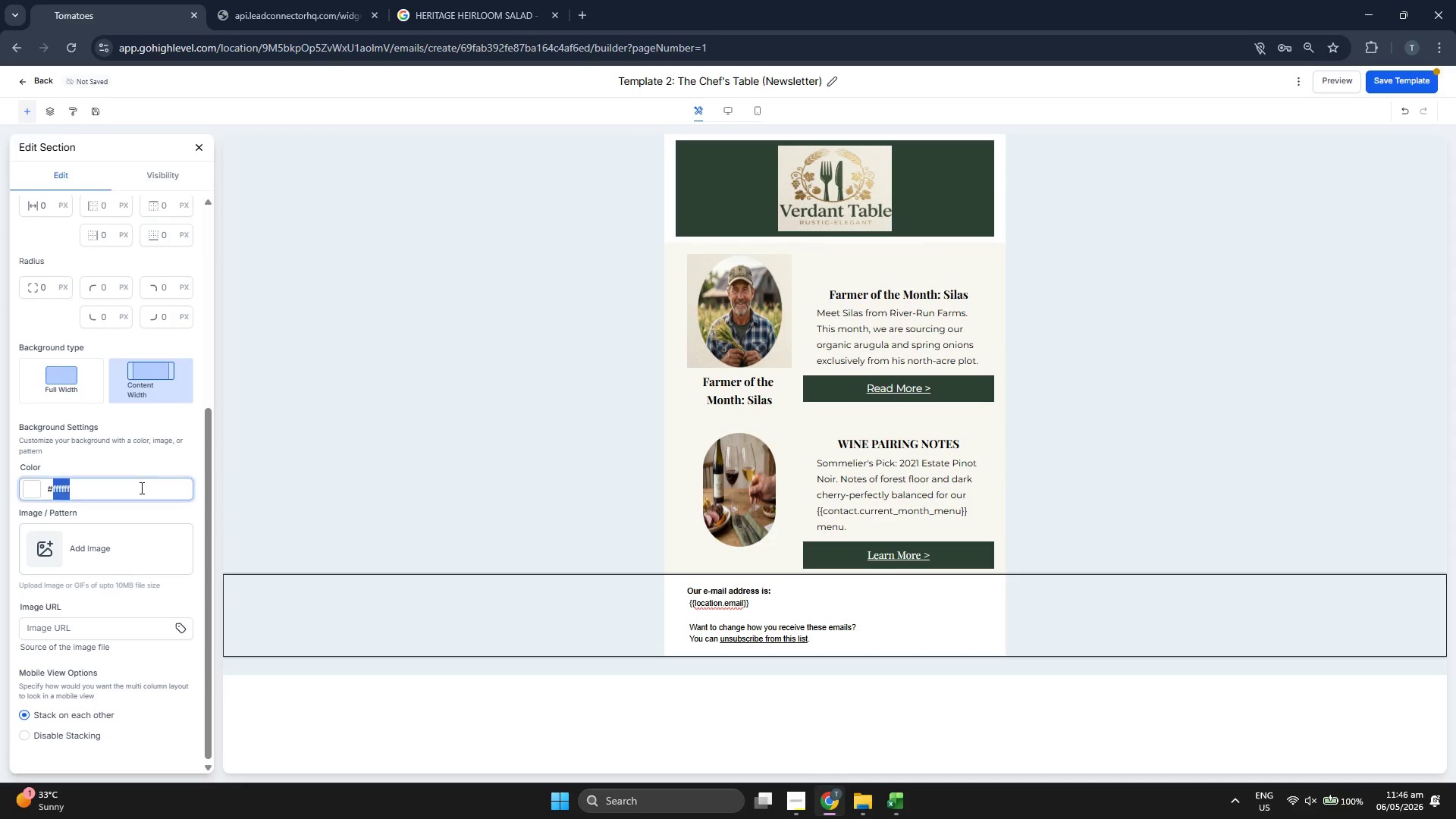 
triple_click([140, 488])
 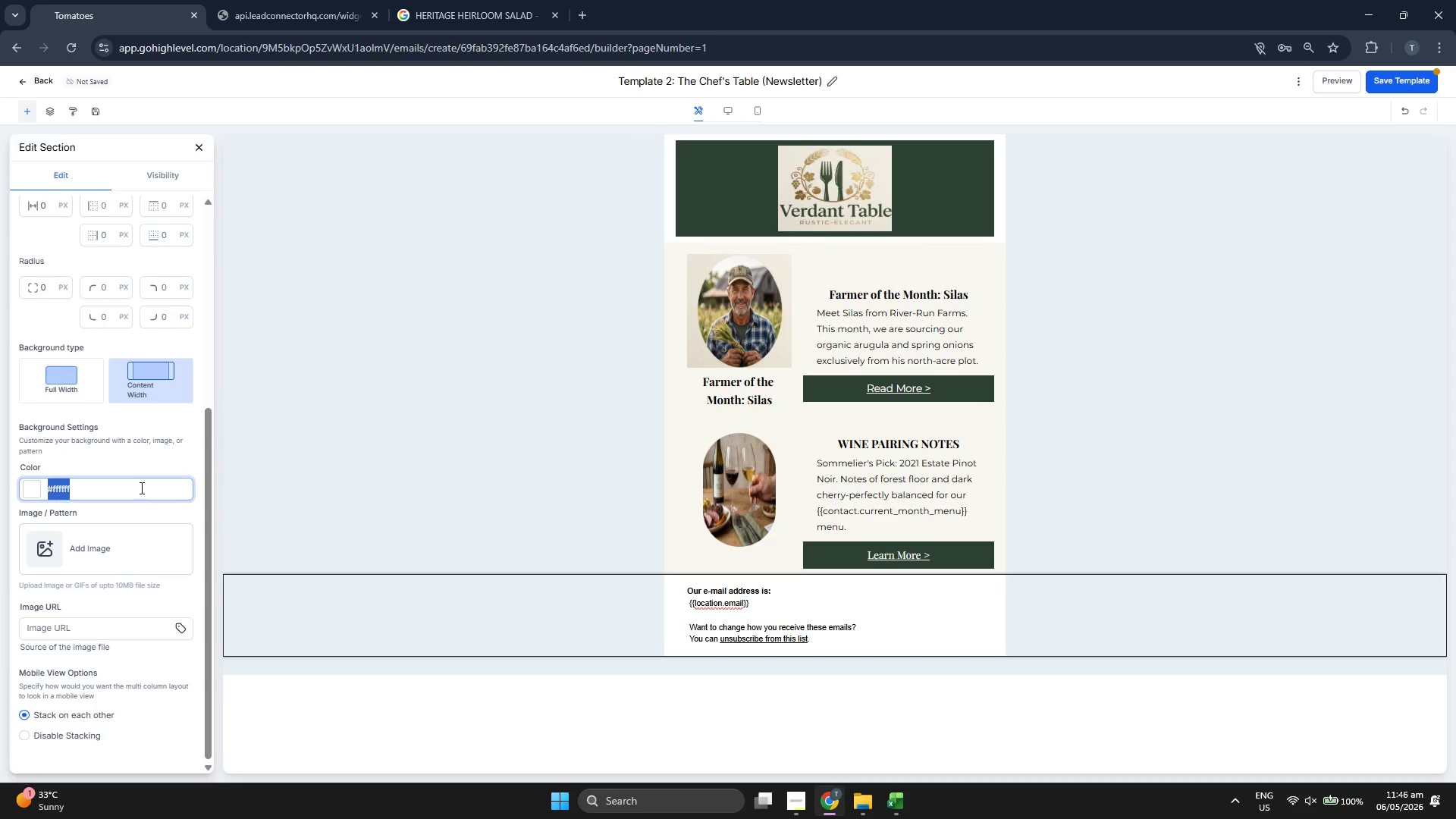 
key(Control+ControlLeft)
 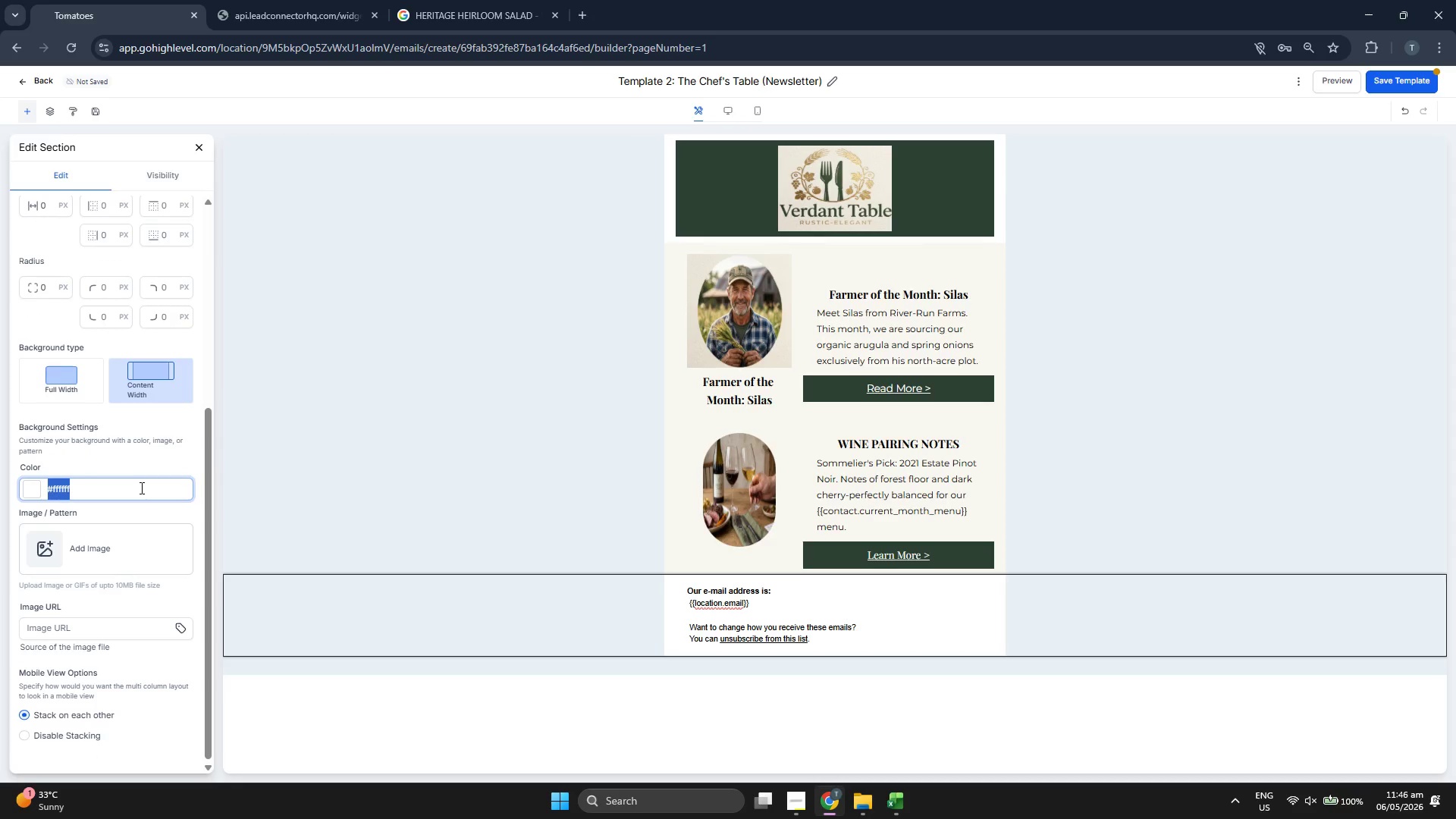 
key(Control+V)
 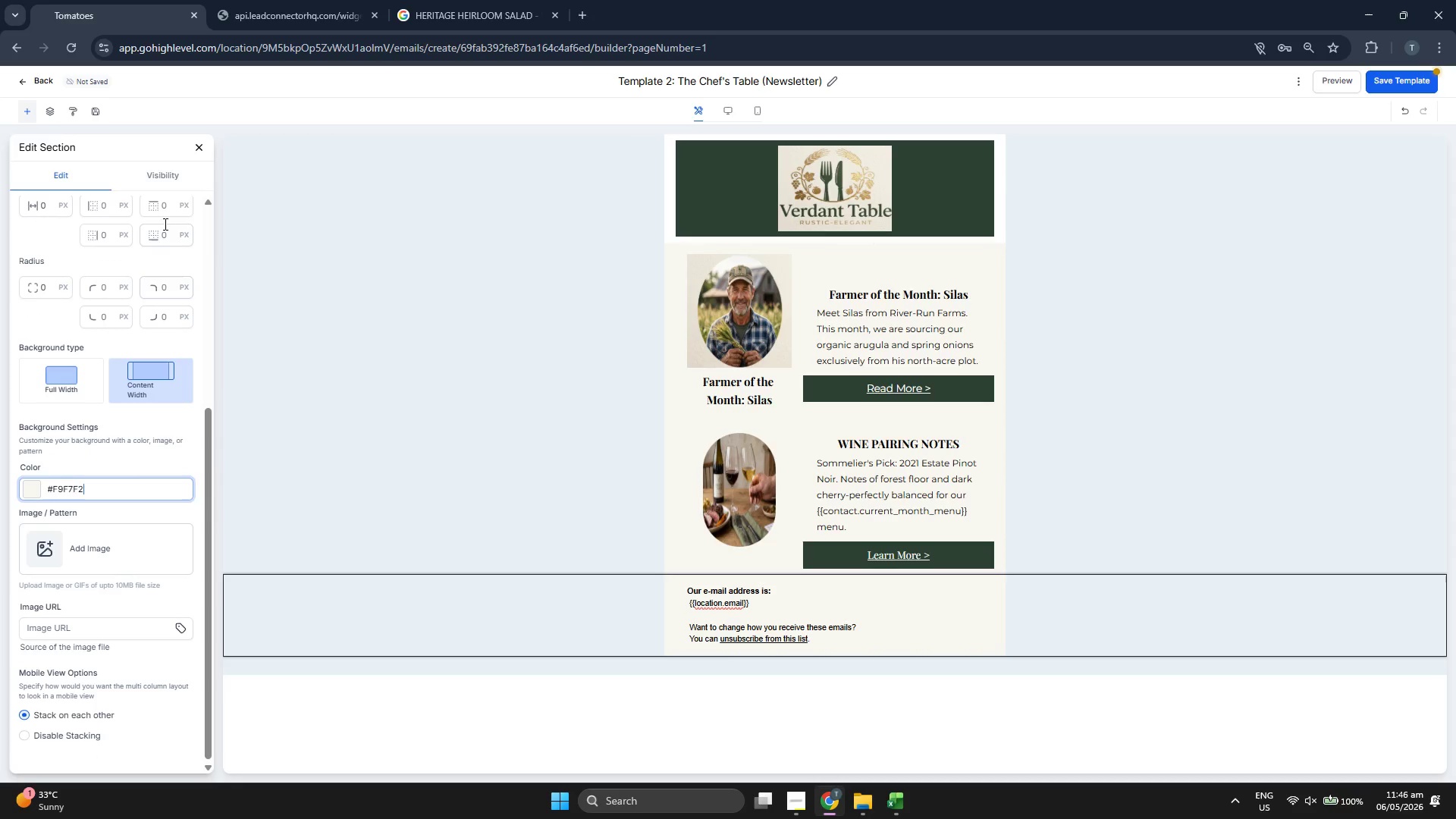 
left_click([196, 143])
 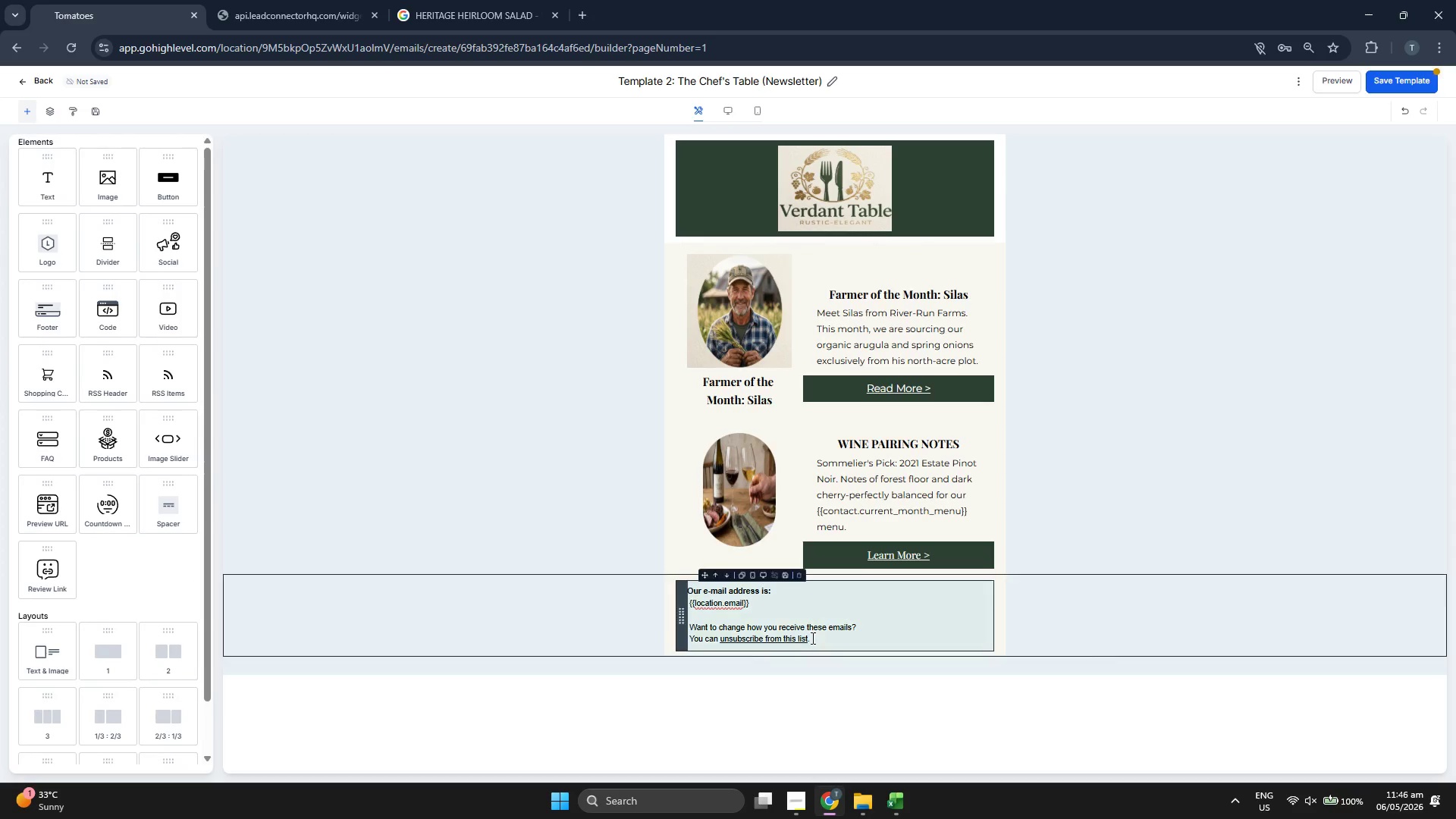 
left_click_drag(start_coordinate=[811, 639], to_coordinate=[679, 587])
 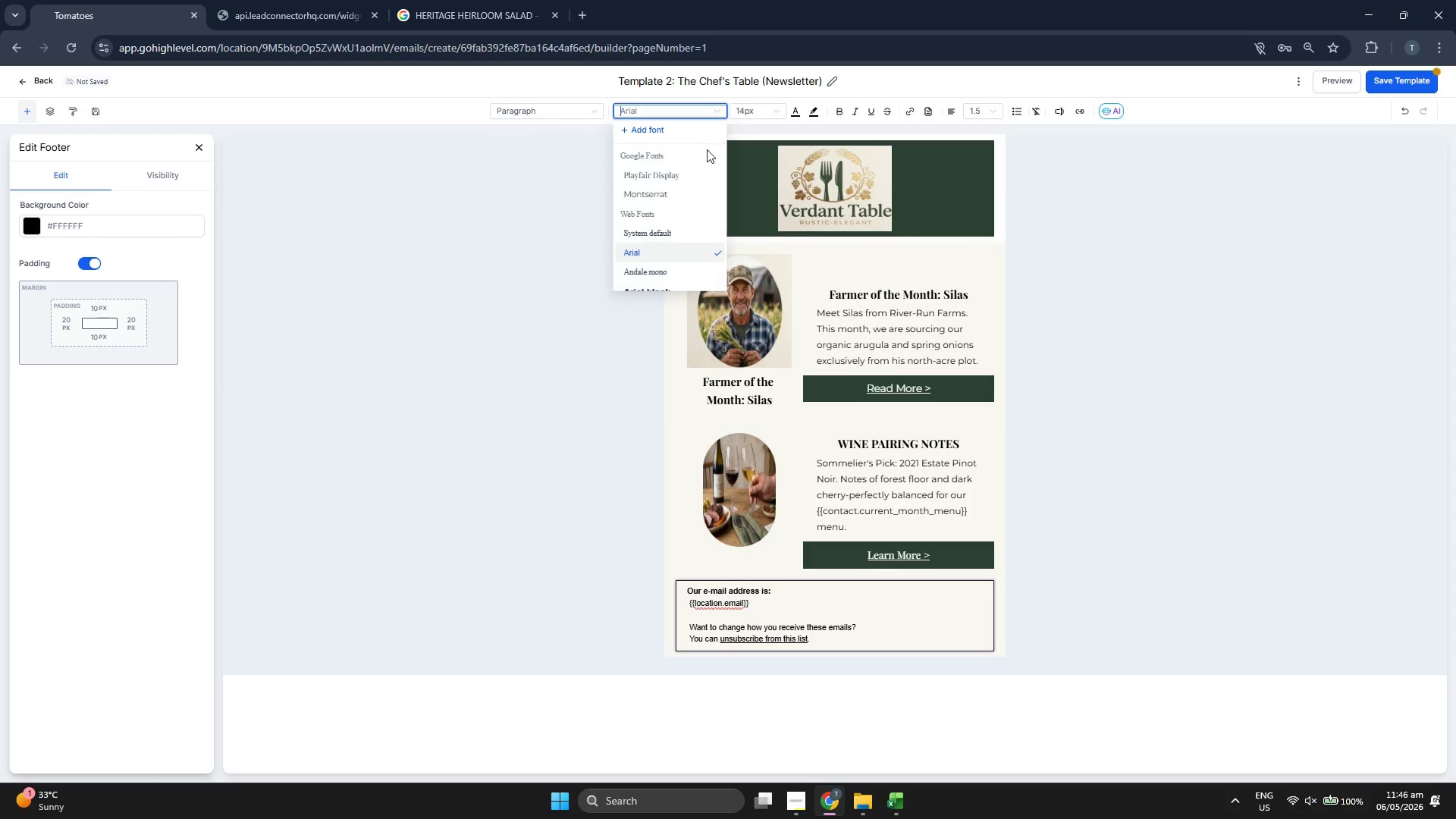 
left_click([676, 190])
 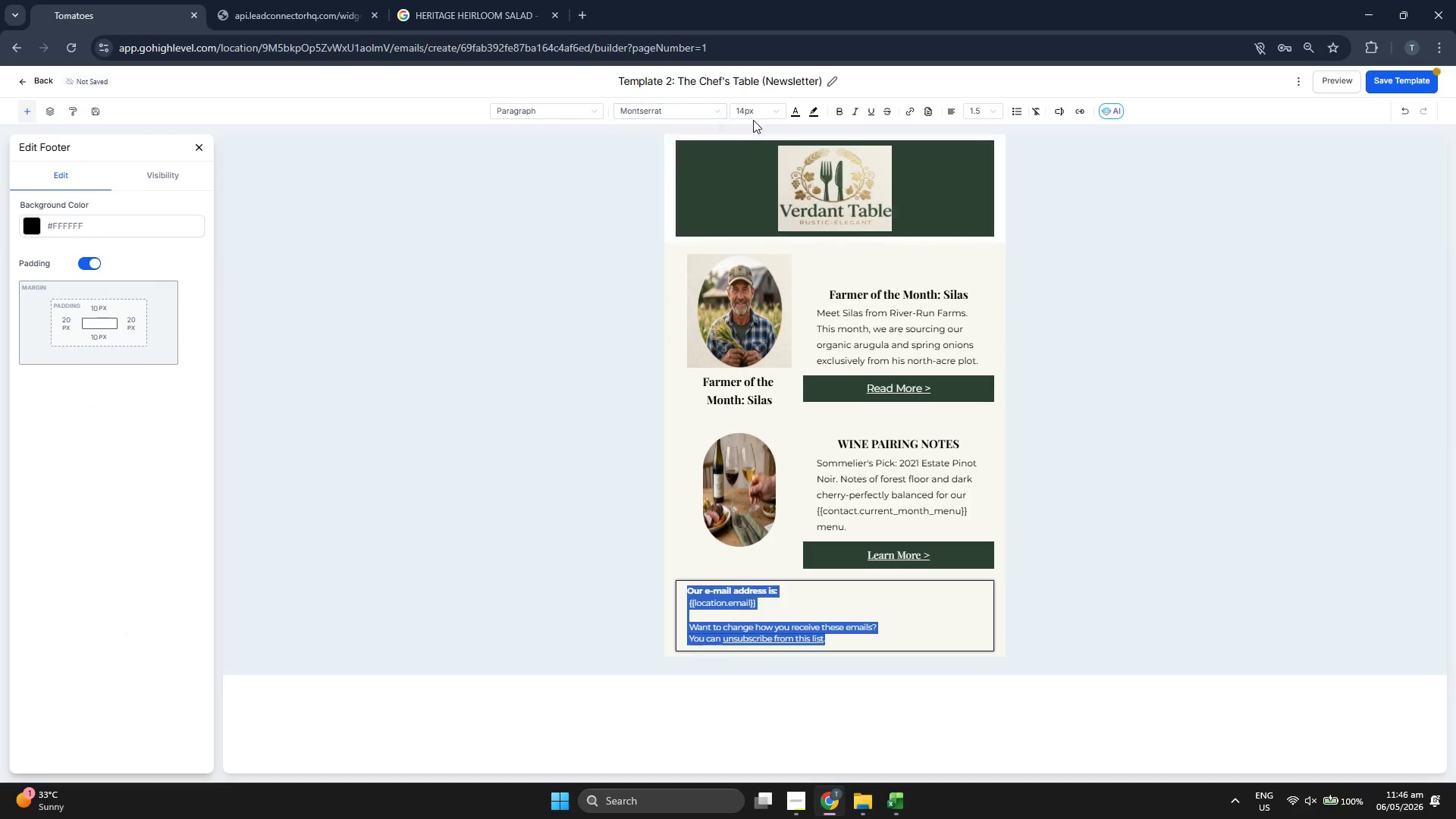 
left_click([754, 111])
 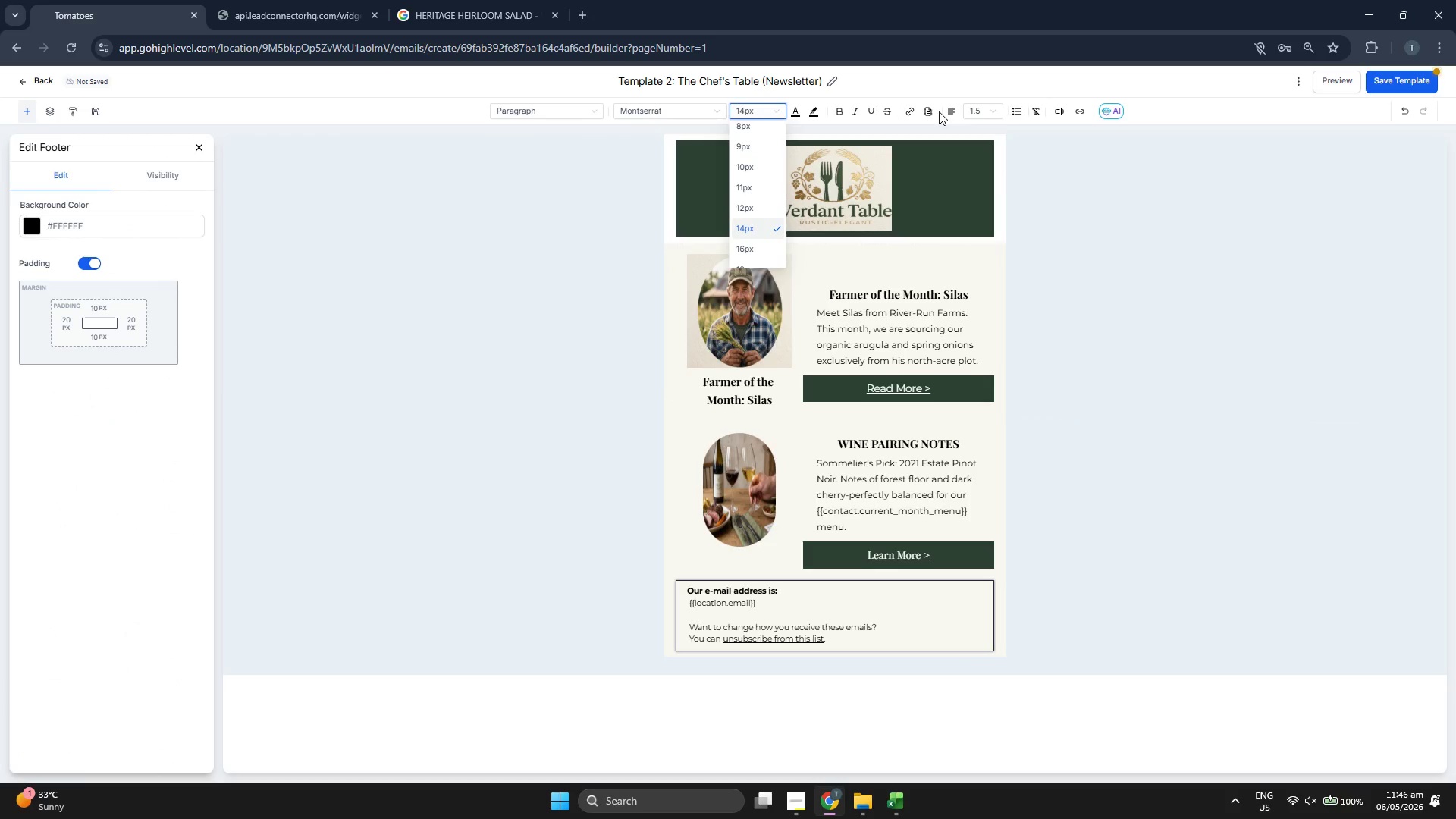 
left_click([974, 108])
 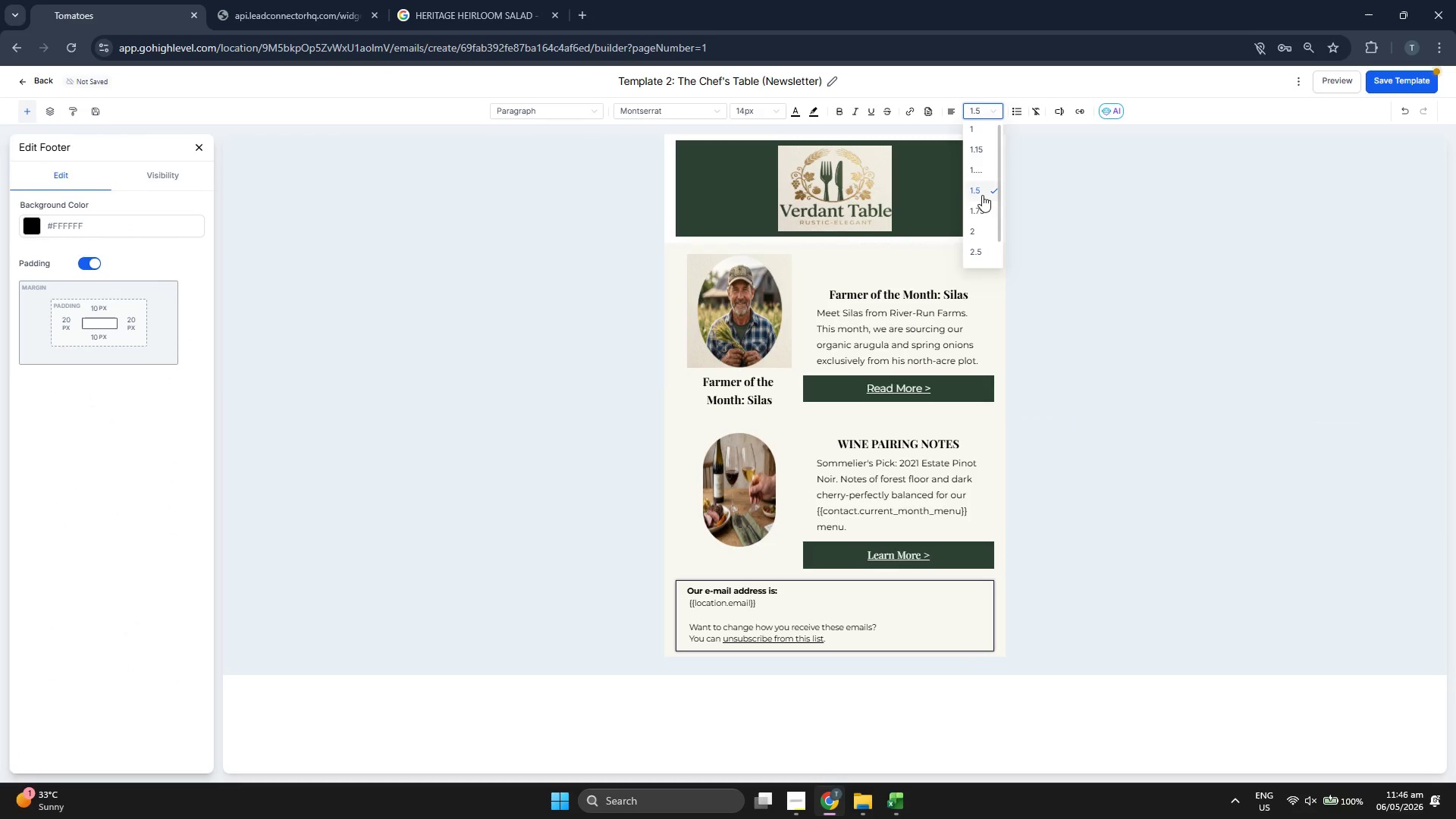 
left_click([982, 193])
 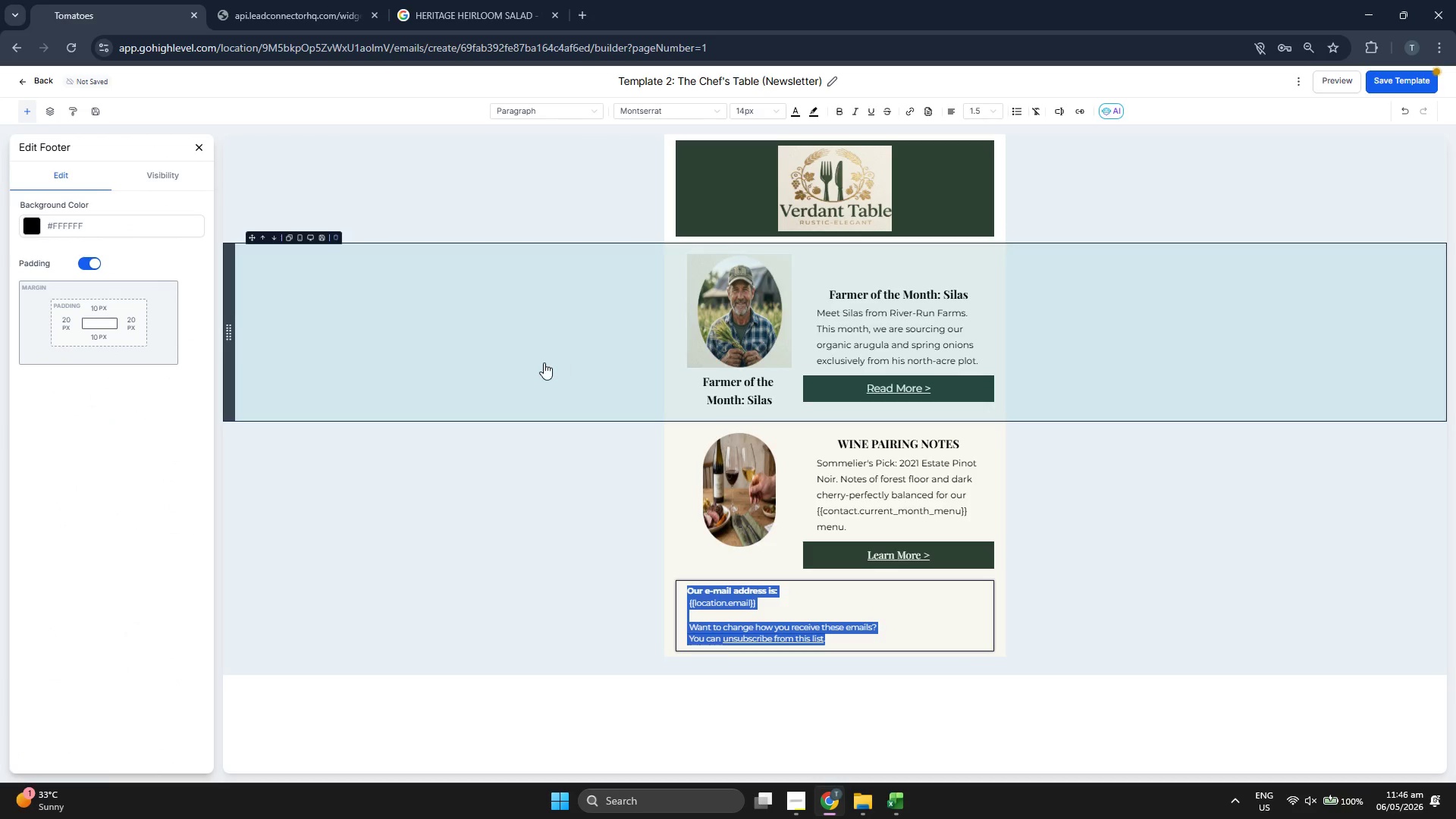 
left_click_drag(start_coordinate=[531, 557], to_coordinate=[530, 561])
 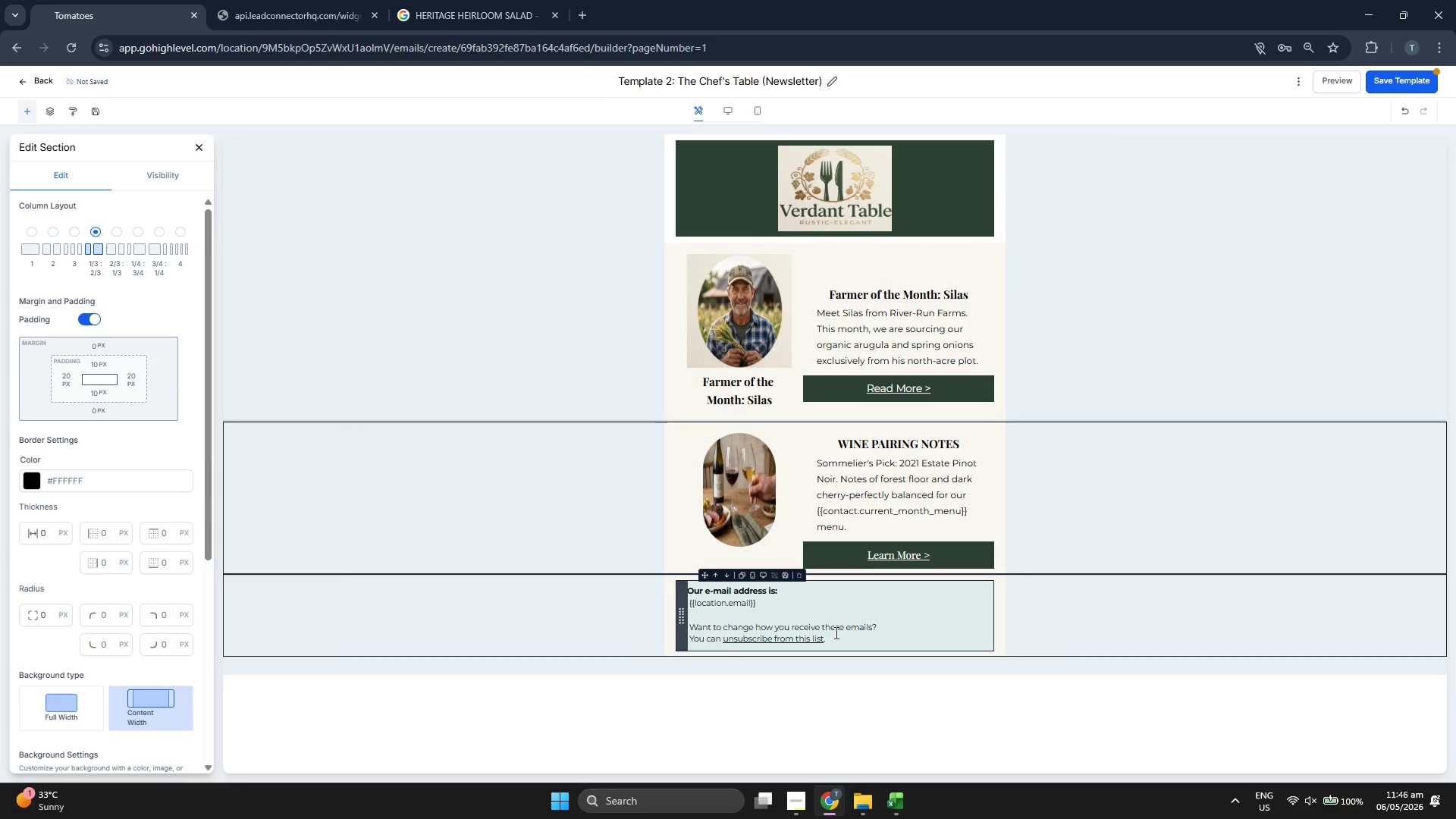 
left_click_drag(start_coordinate=[884, 629], to_coordinate=[689, 623])
 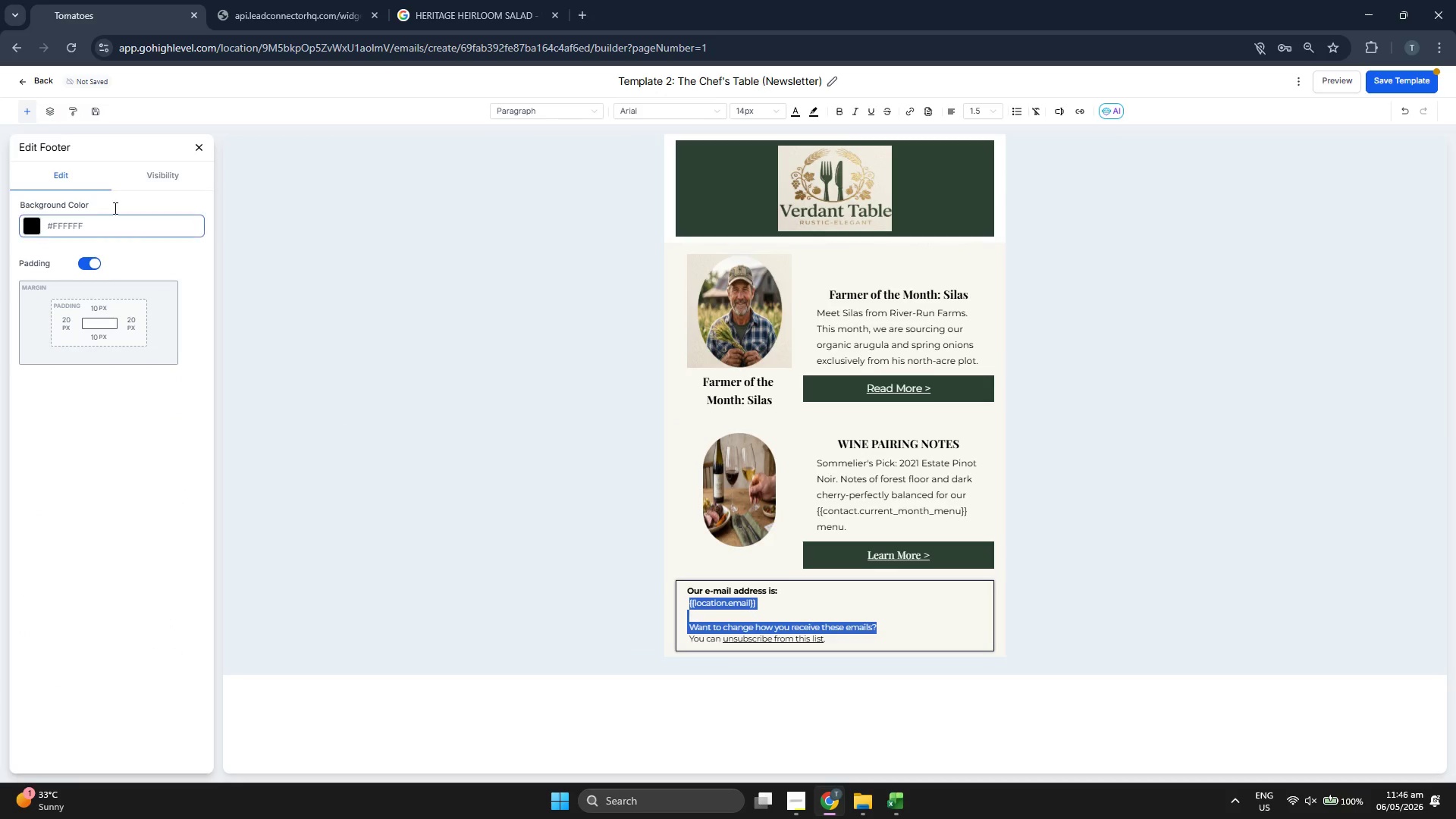 
left_click([200, 153])
 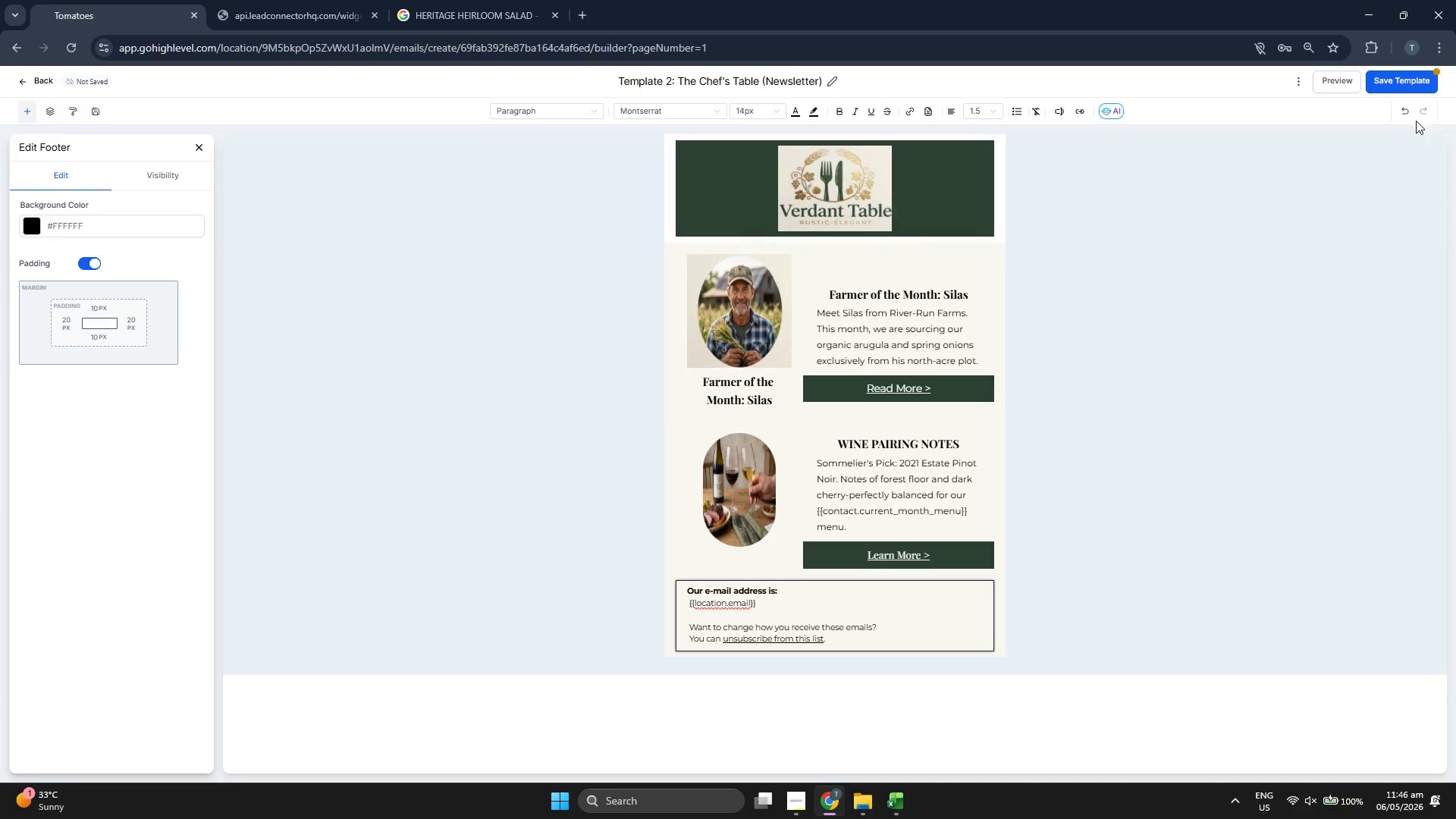 
left_click([1417, 80])
 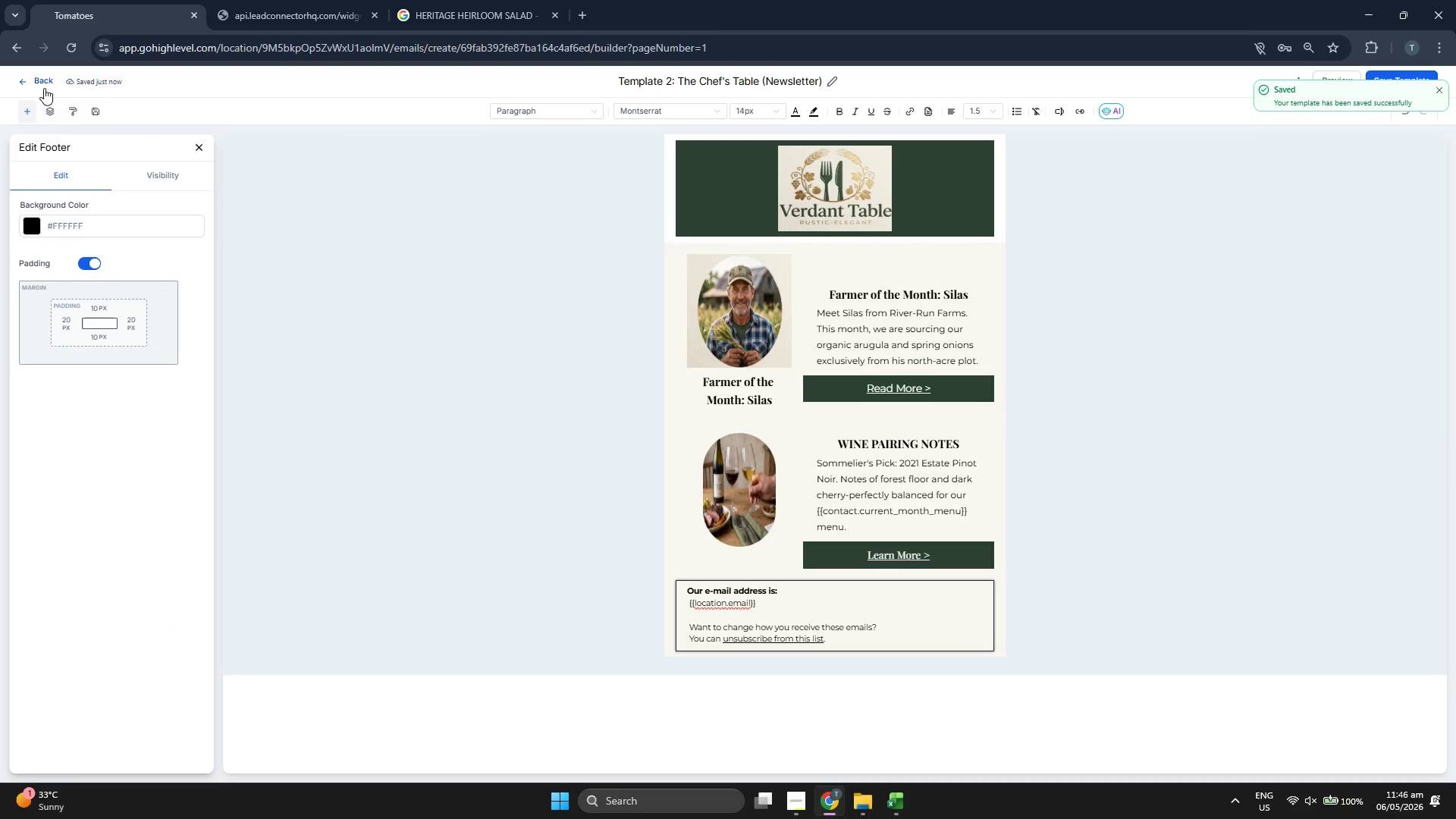 
left_click([44, 88])
 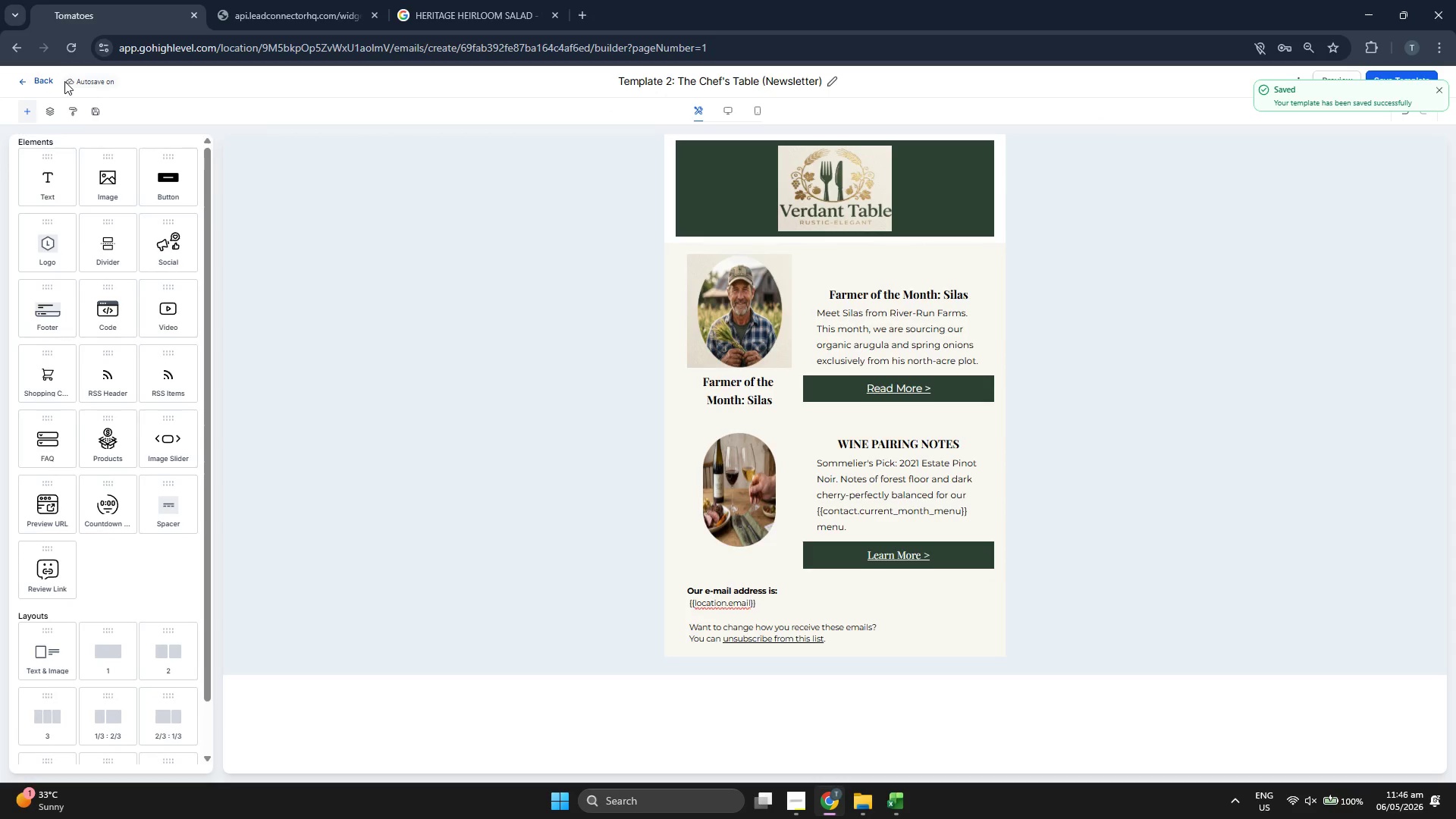 
left_click([33, 81])
 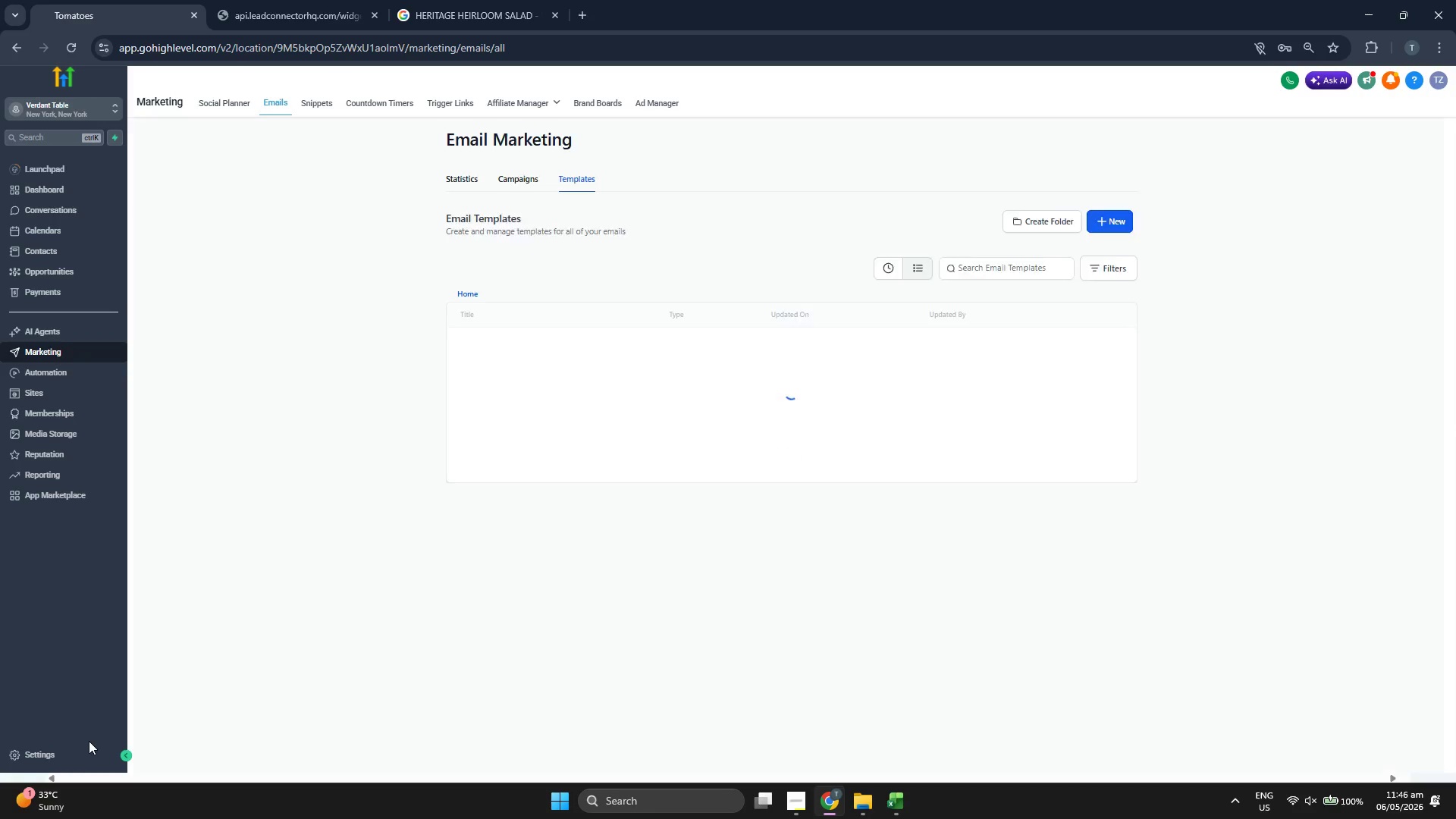 
left_click([72, 748])
 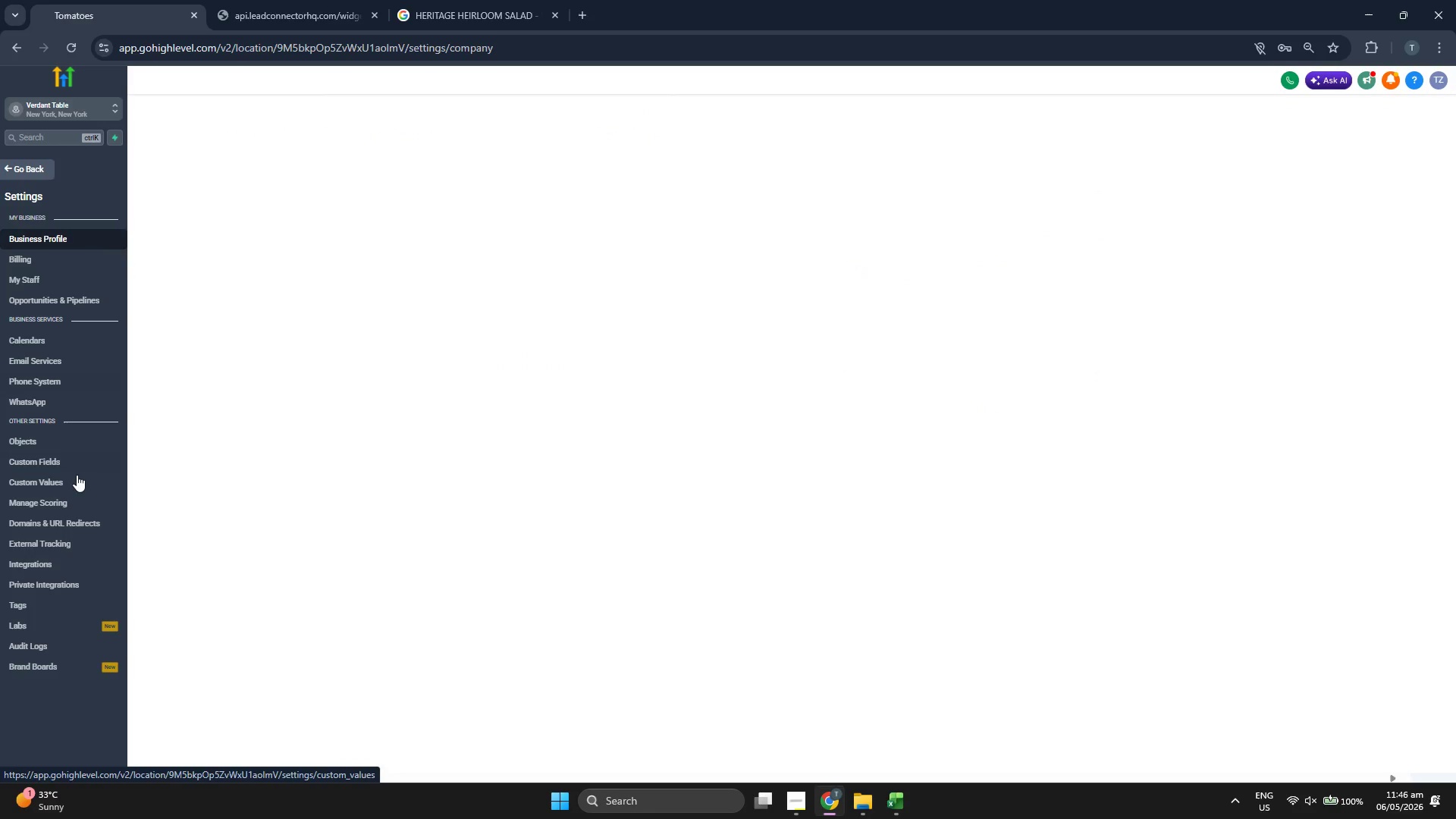 
left_click([75, 465])
 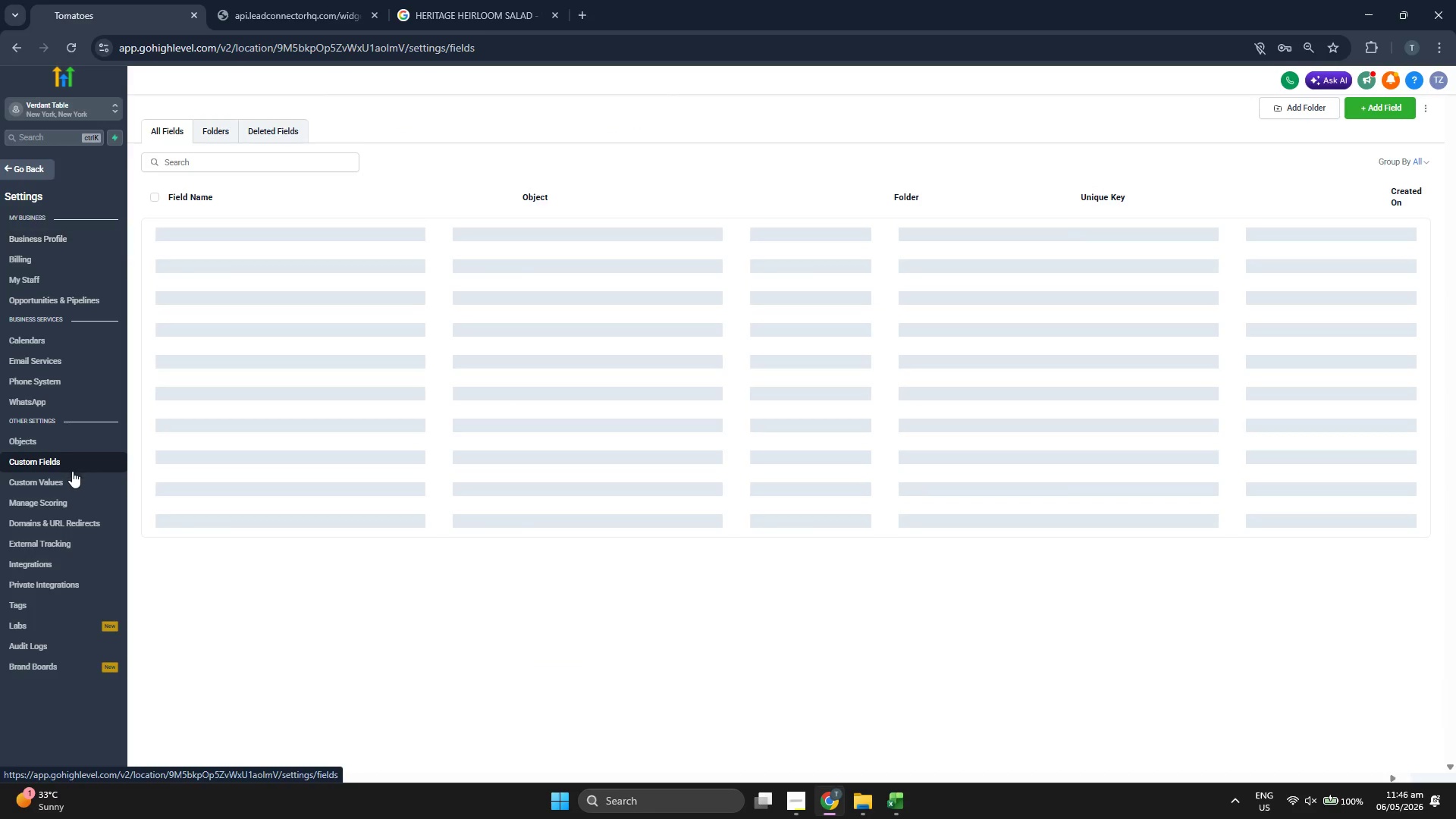 
left_click([68, 486])
 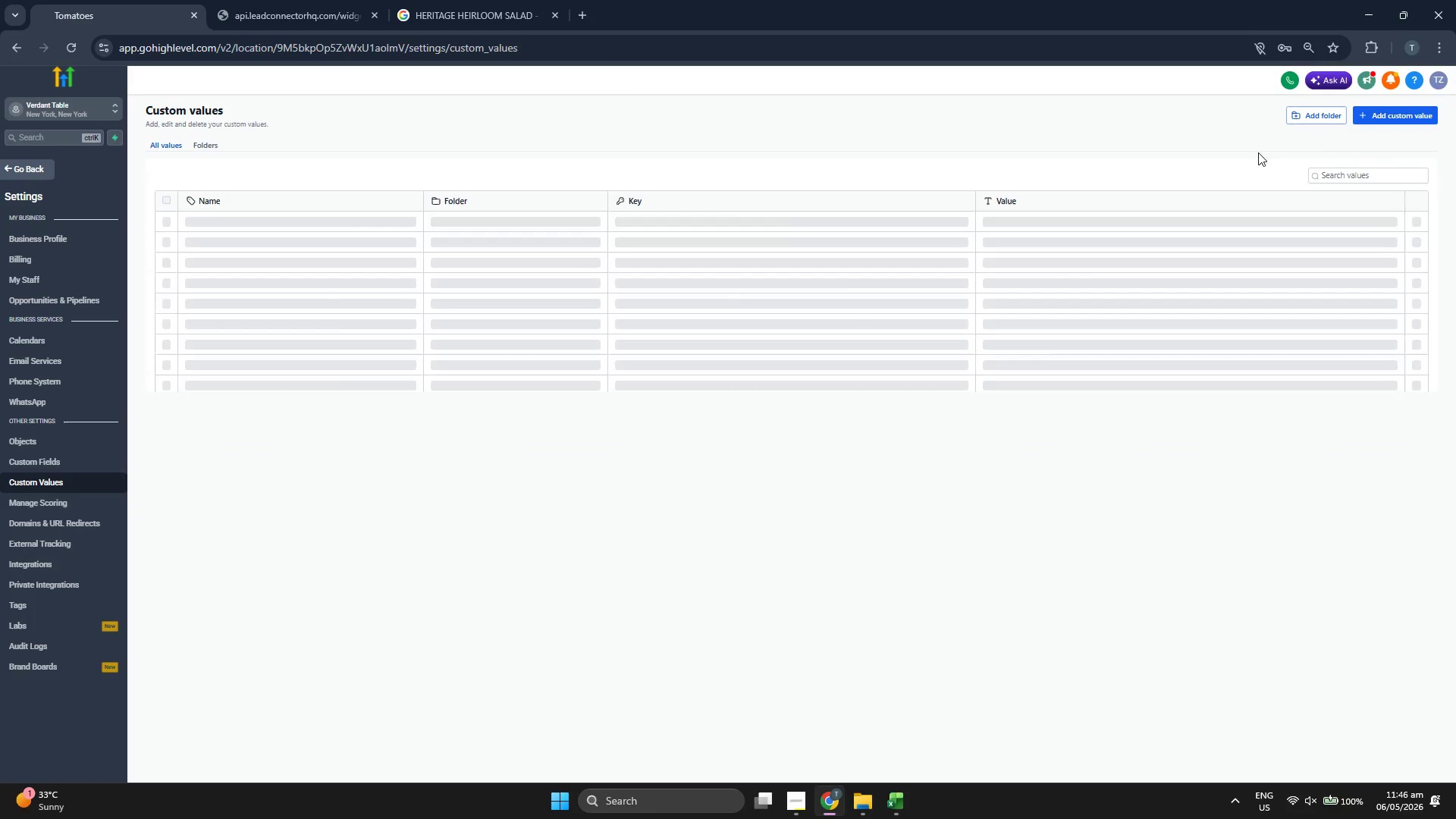 
left_click([1396, 109])
 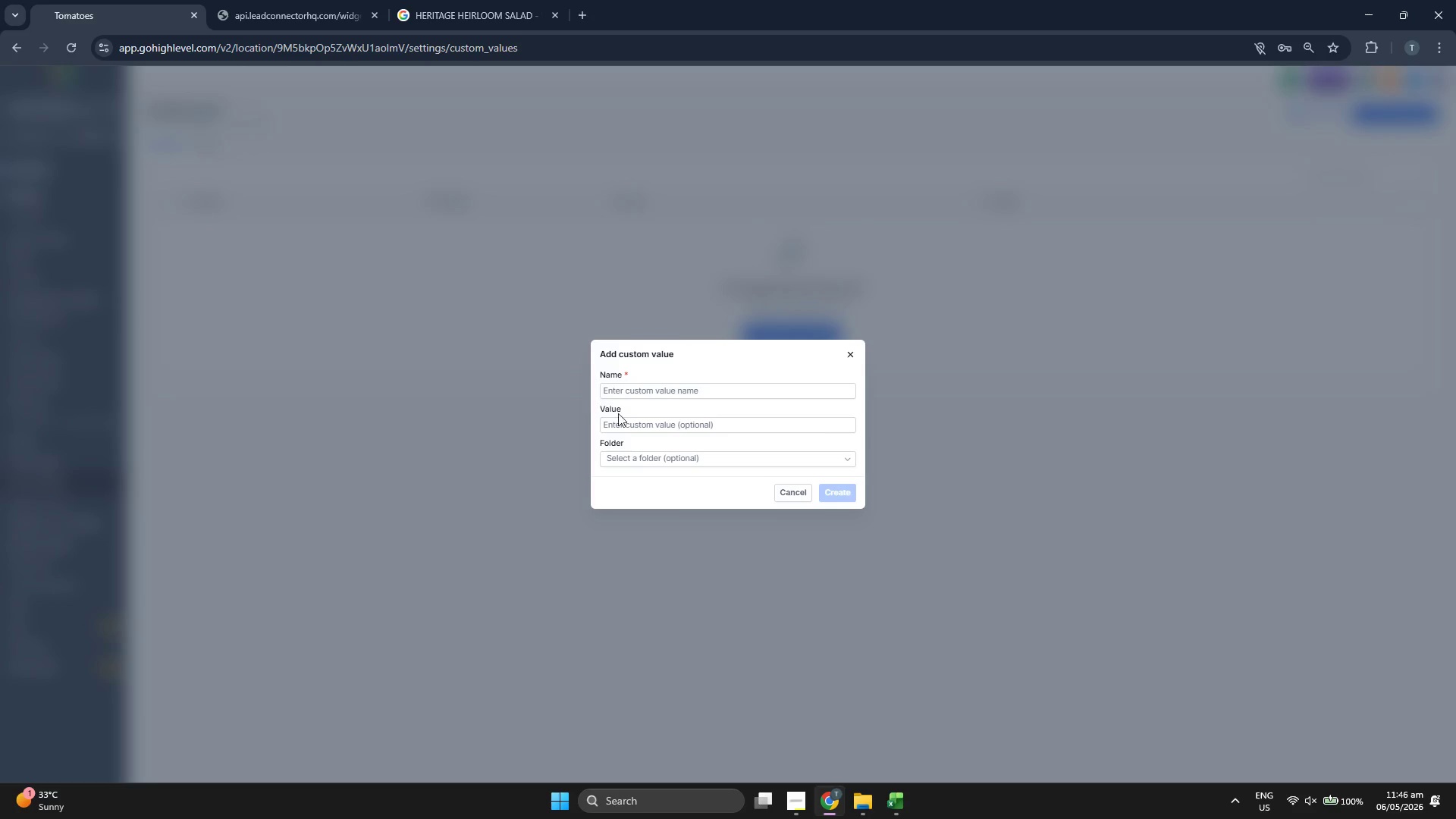 
left_click([662, 400])
 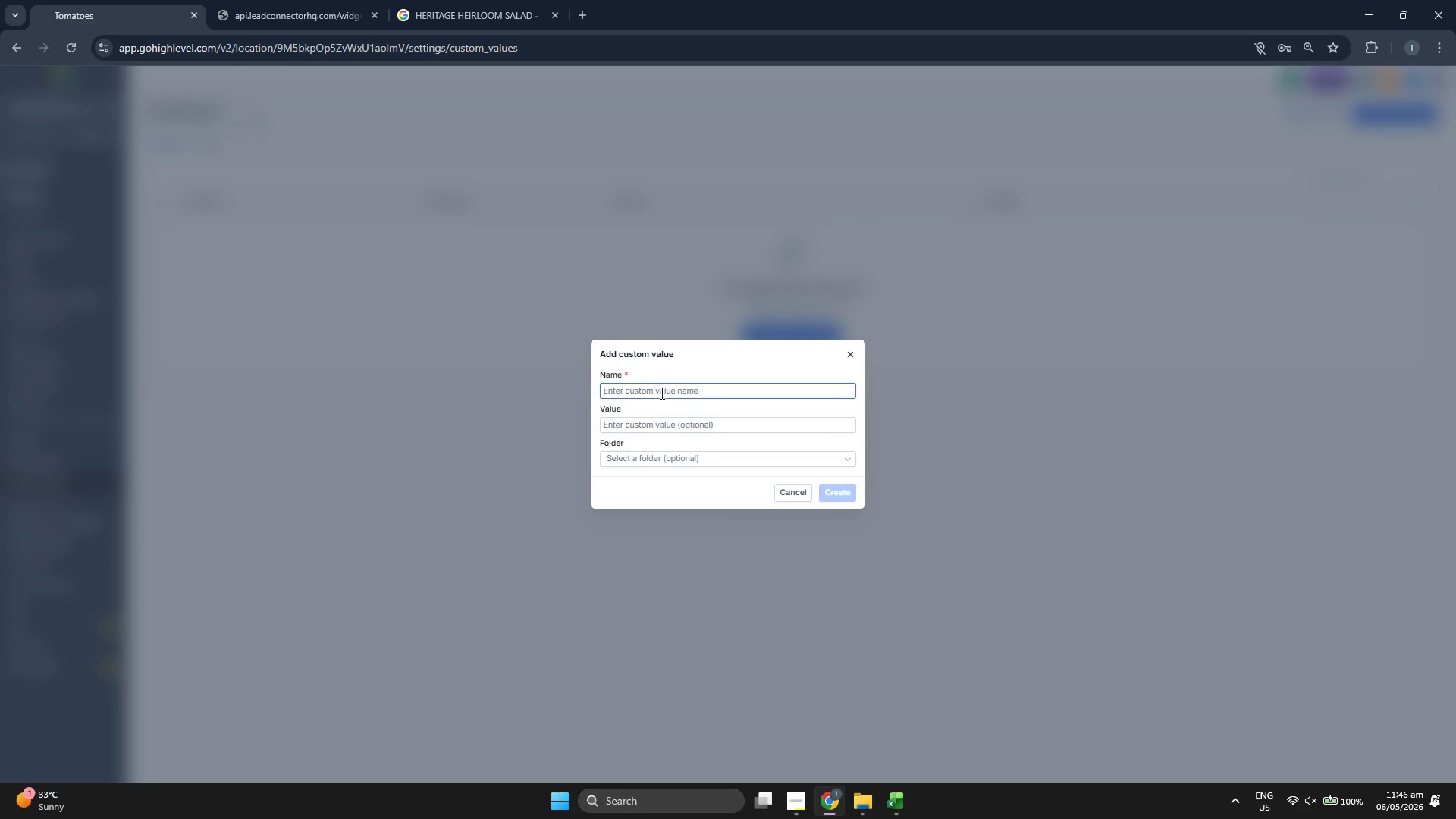 
type(Reado M,)
key(Backspace)
key(Backspace)
key(Backspace)
key(Backspace)
type( Moren)
key(Backspace)
 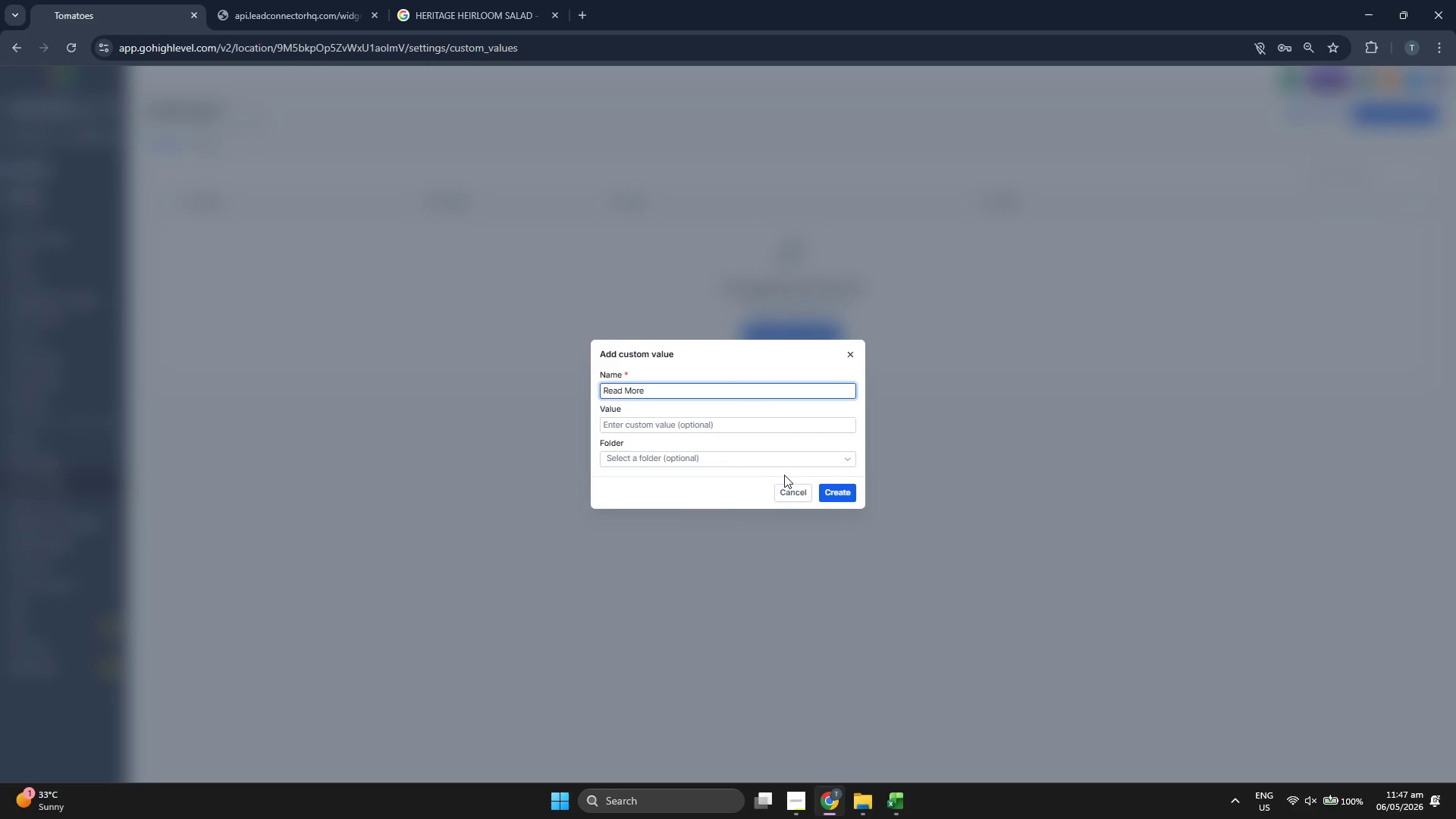 
left_click([844, 491])
 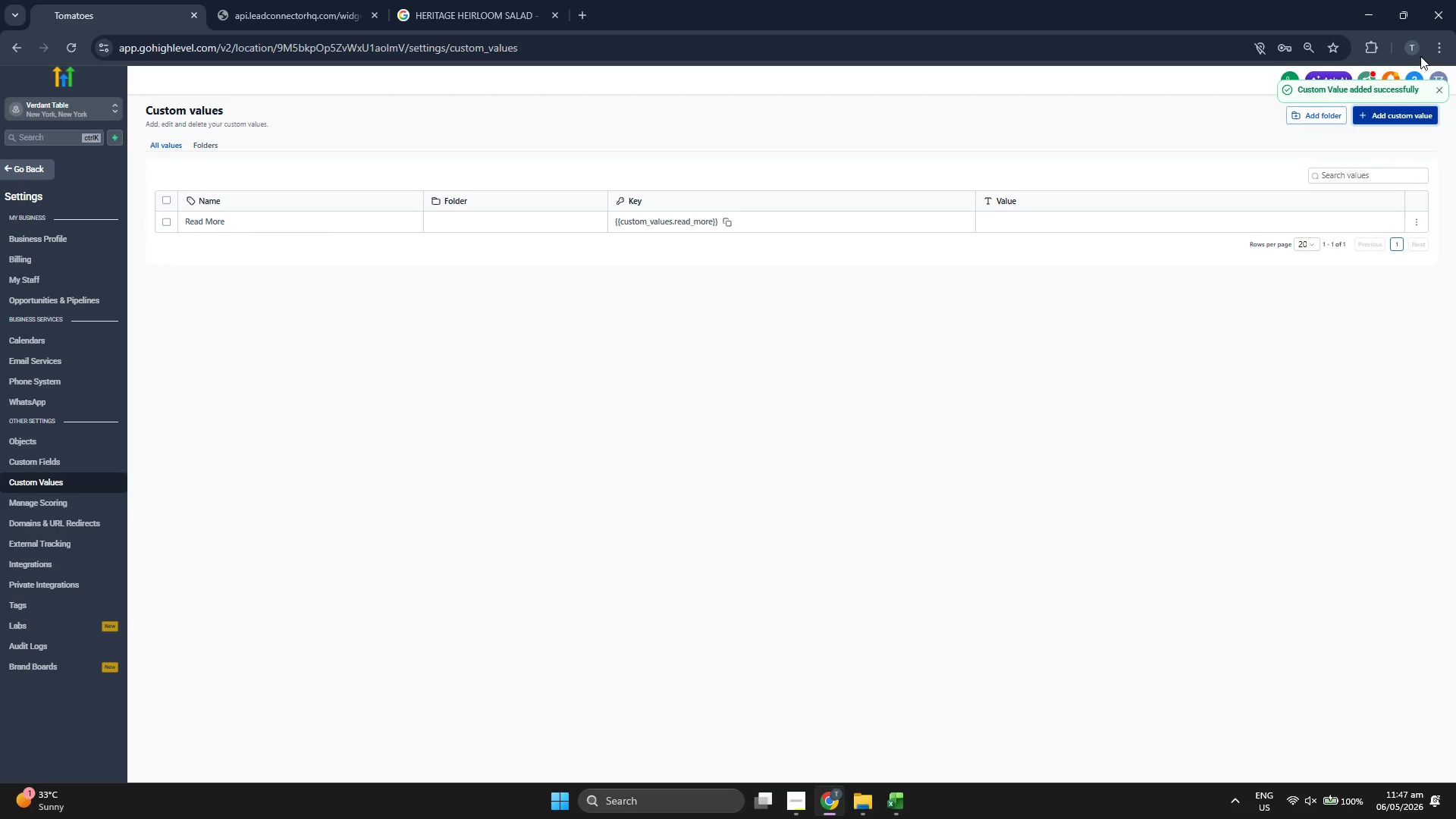 
wait(6.78)
 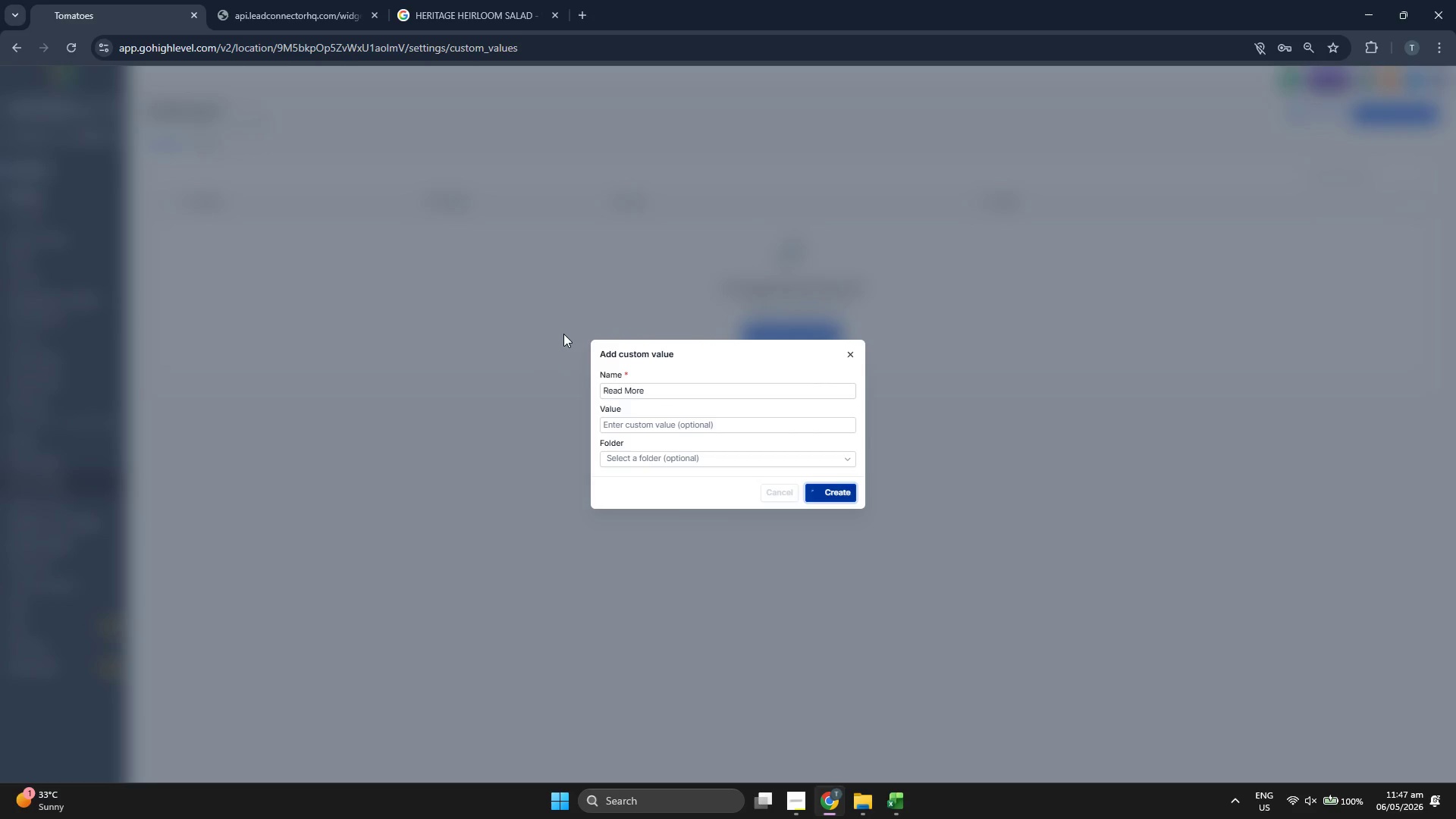 
double_click([1395, 118])
 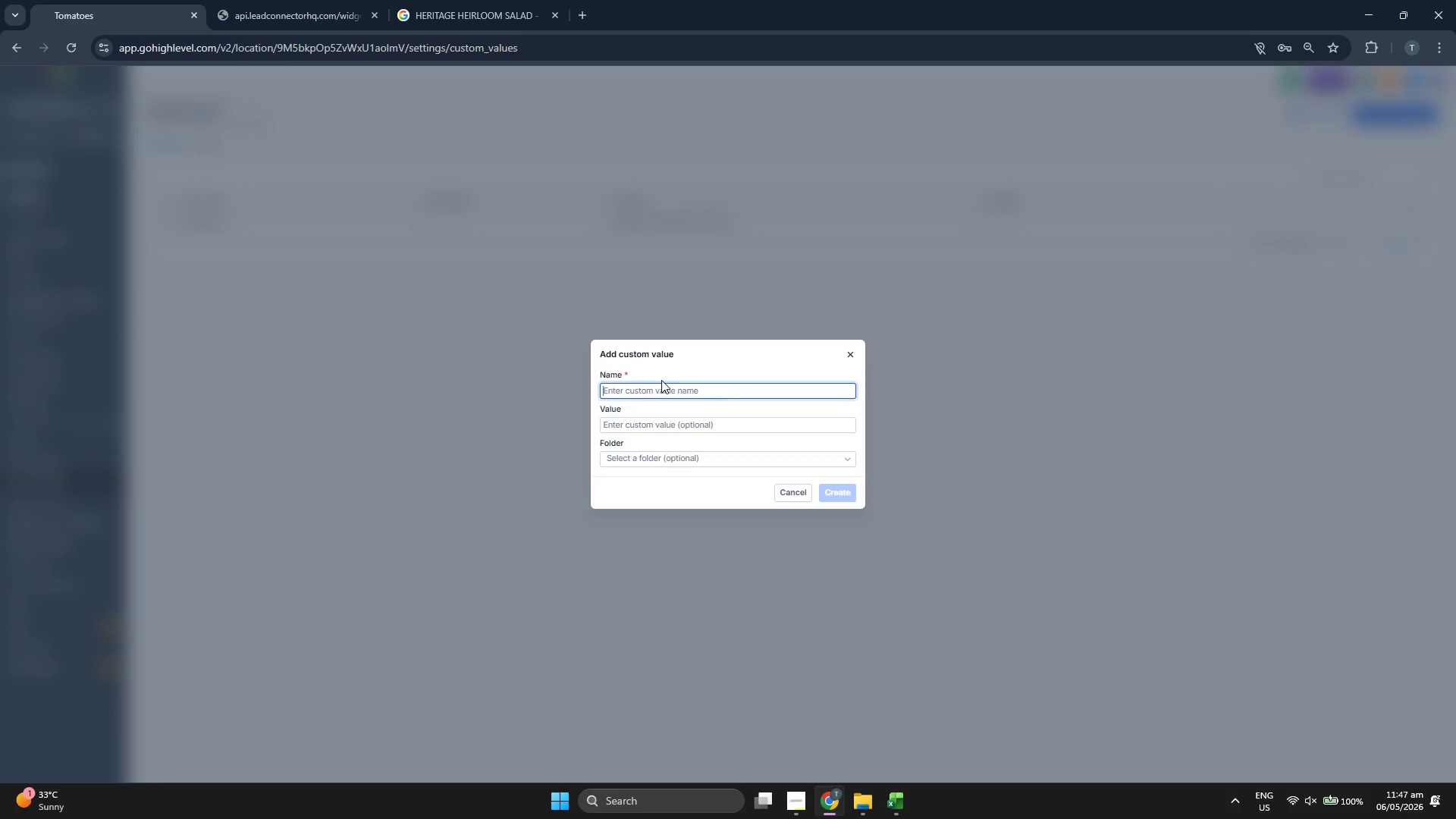 
type(Learn More)
 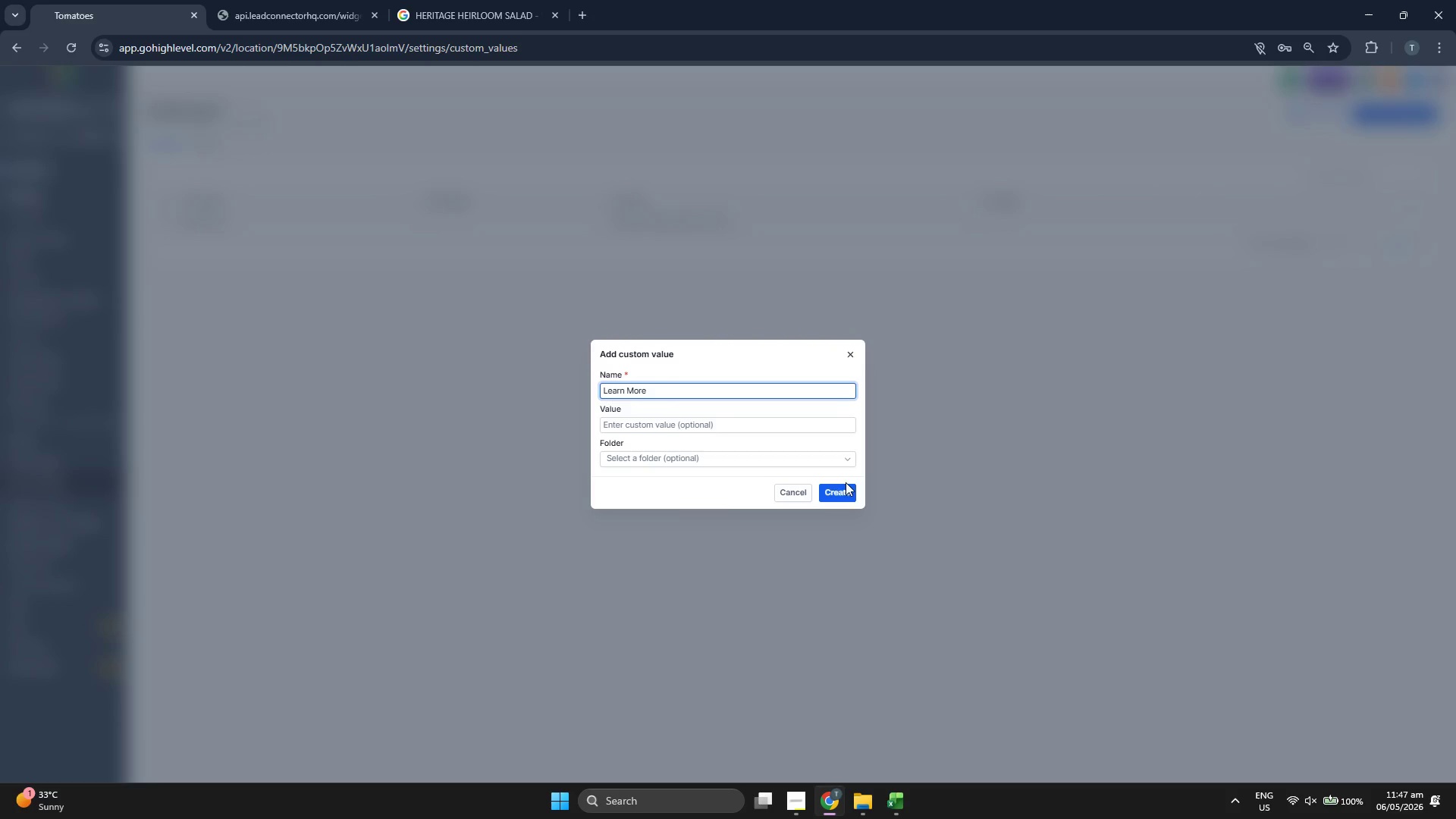 
left_click([850, 492])
 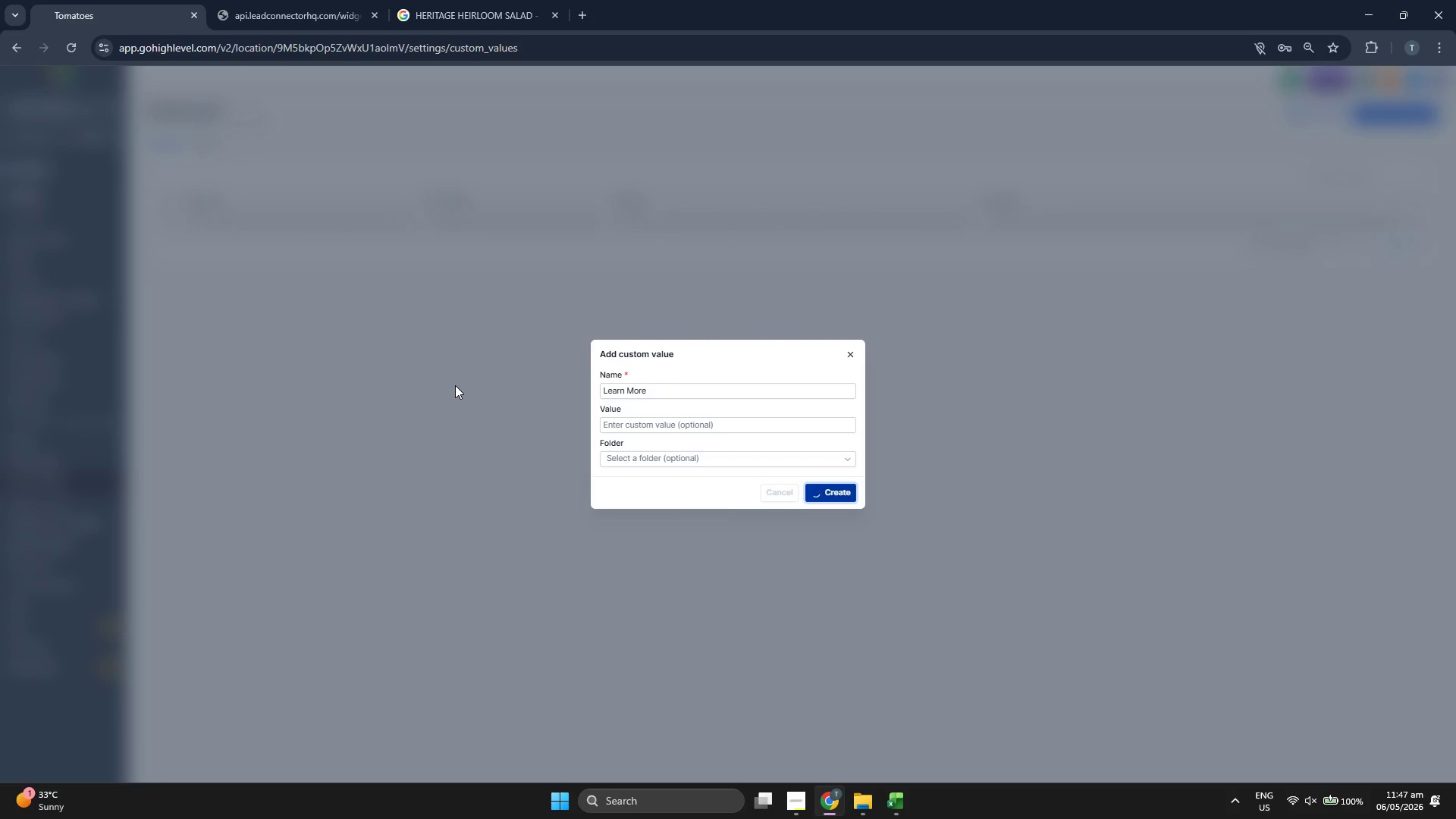 
wait(6.19)
 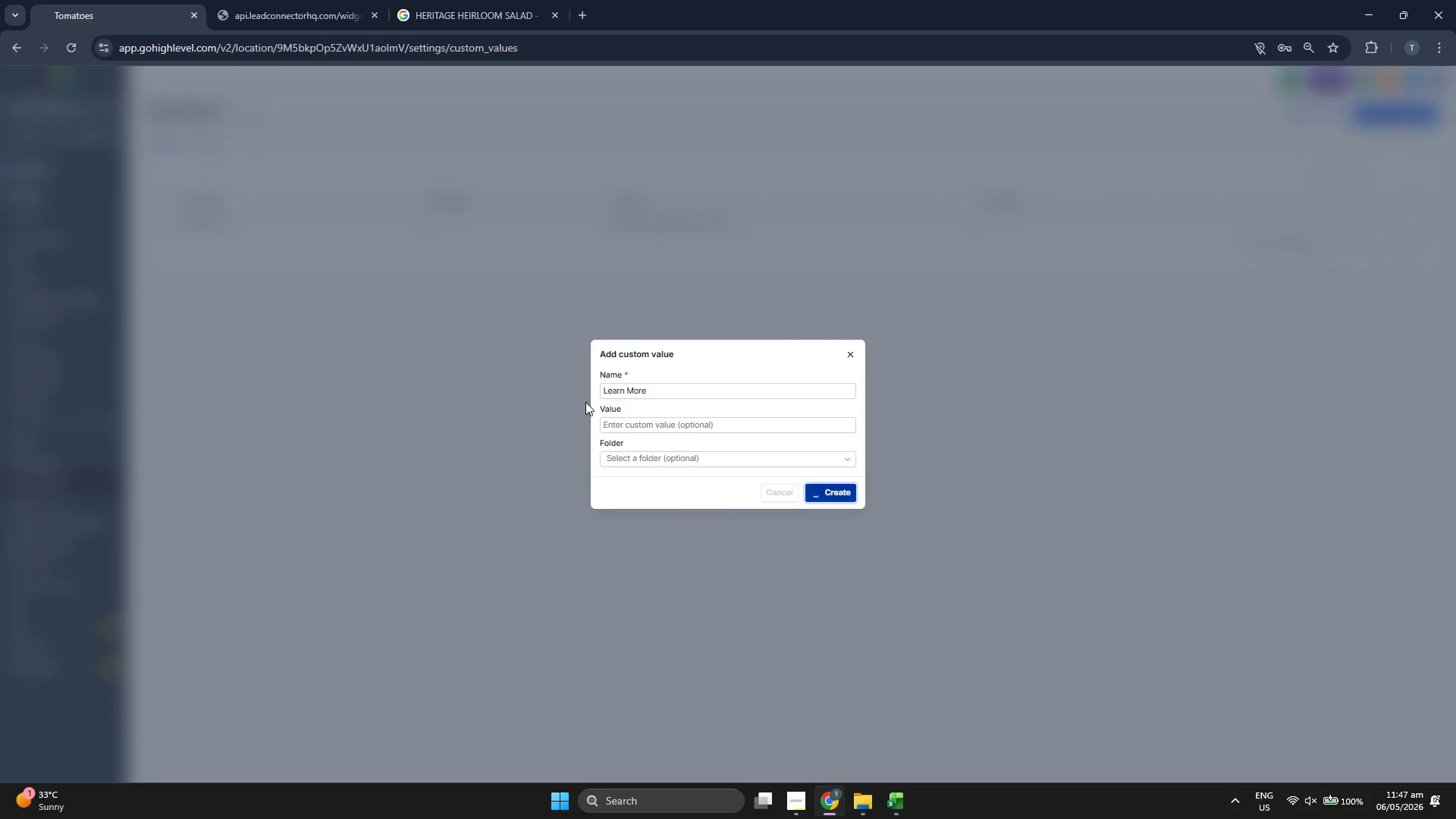 
left_click([42, 174])
 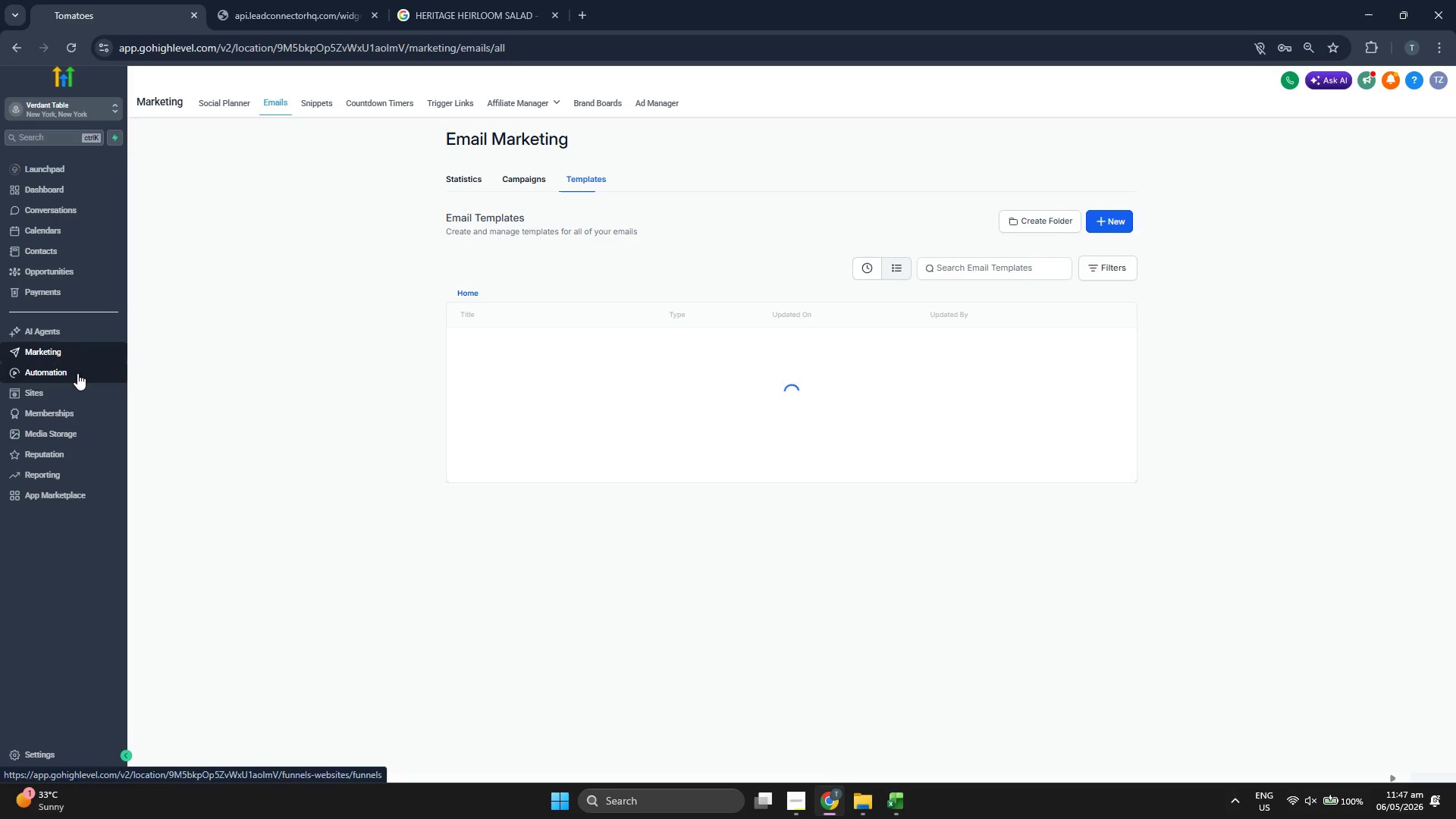 
left_click([450, 98])
 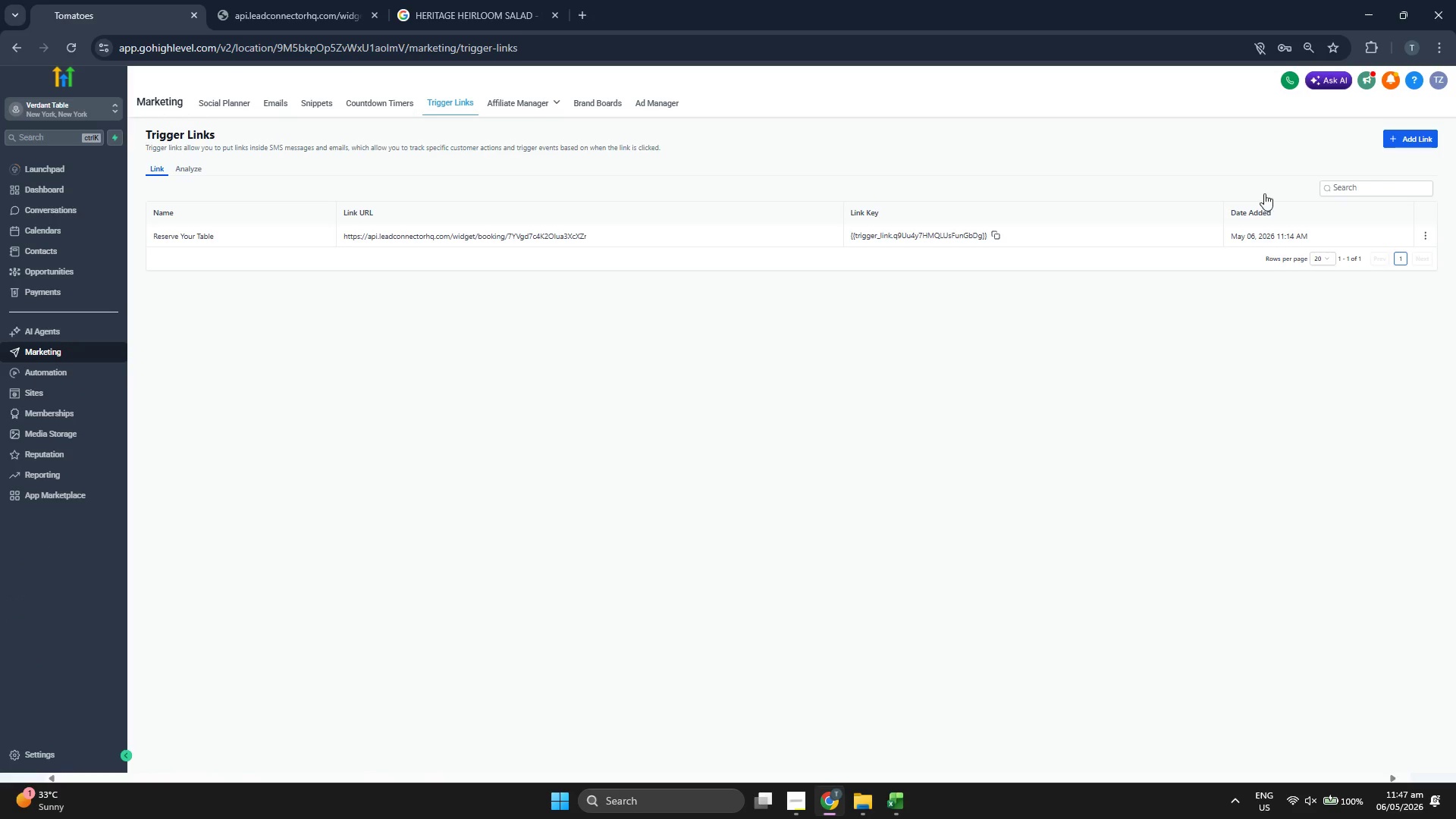 
left_click([1391, 140])
 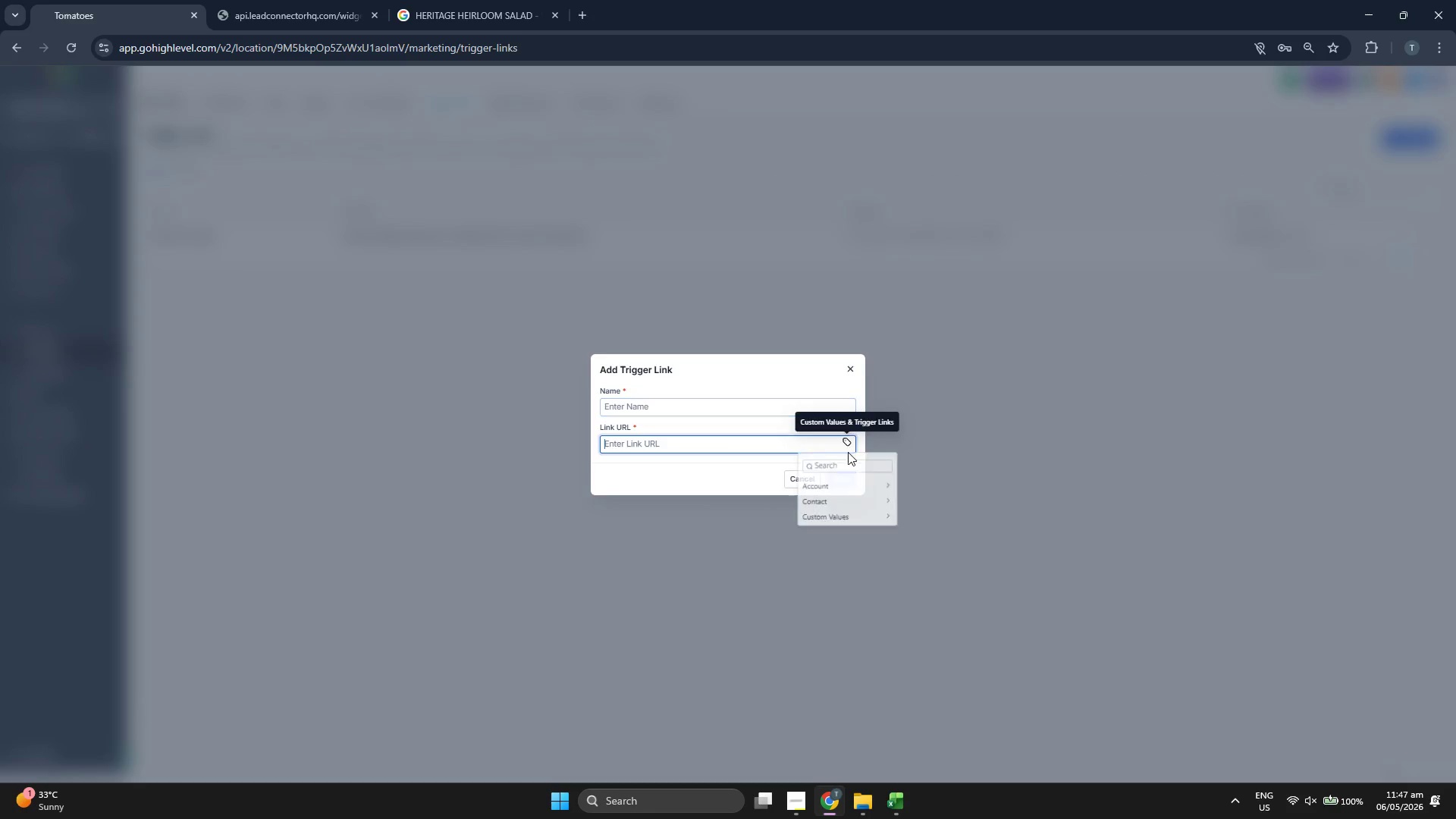 
left_click([836, 519])
 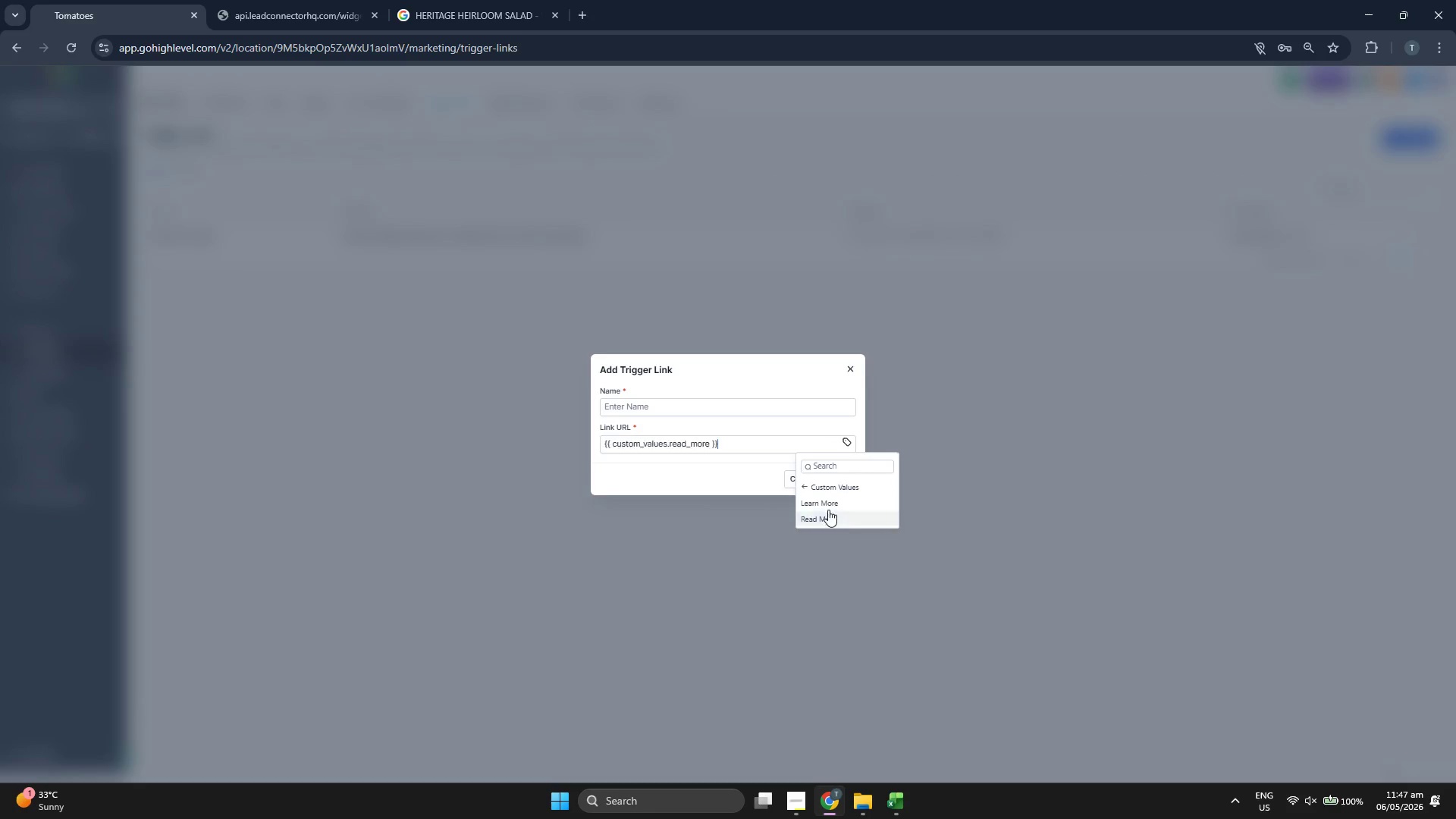 
double_click([676, 412])
 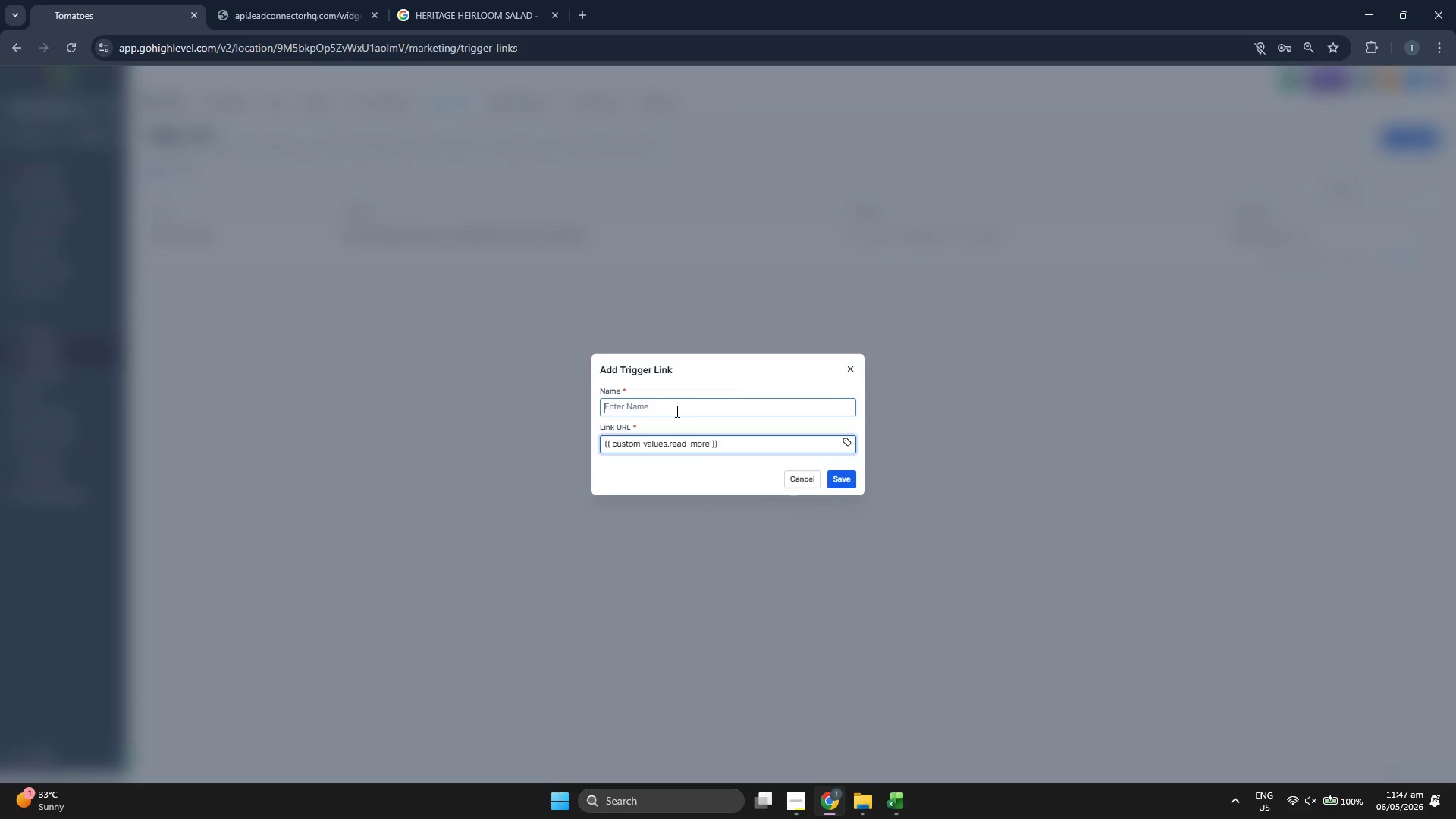 
type(Rad)
key(Backspace)
key(Backspace)
type(ead More)
 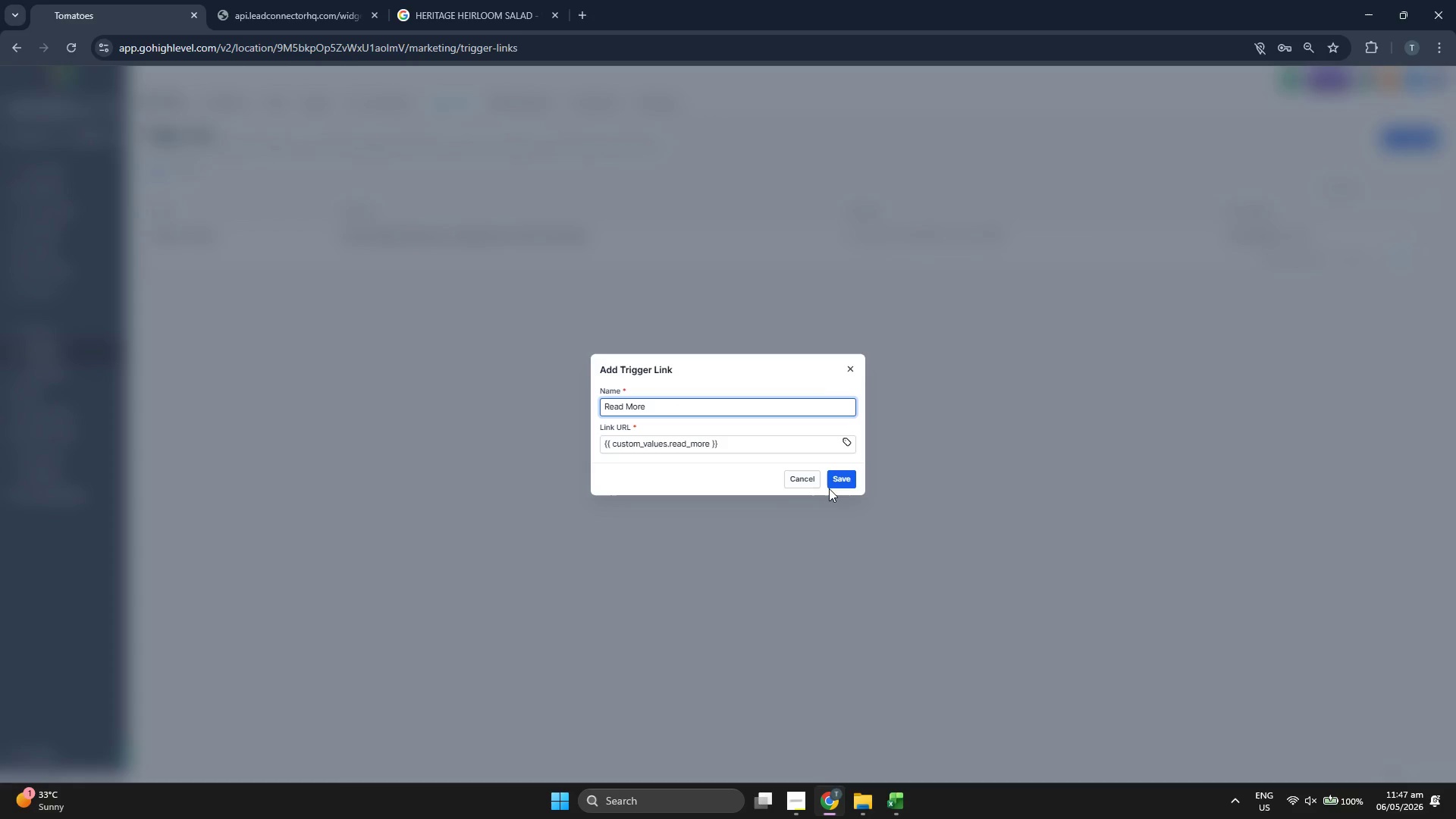 
left_click([843, 482])
 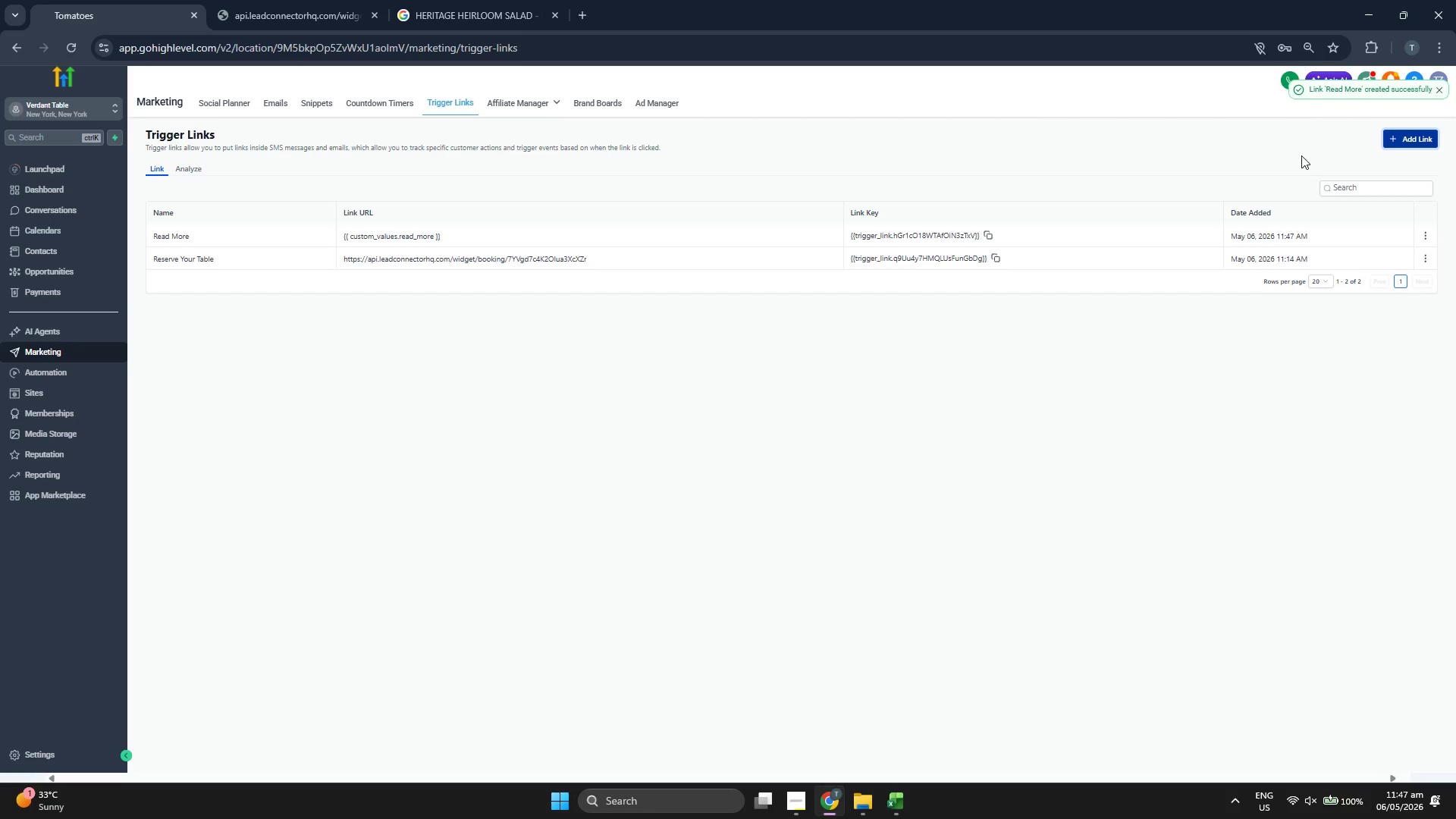 
left_click([1404, 136])
 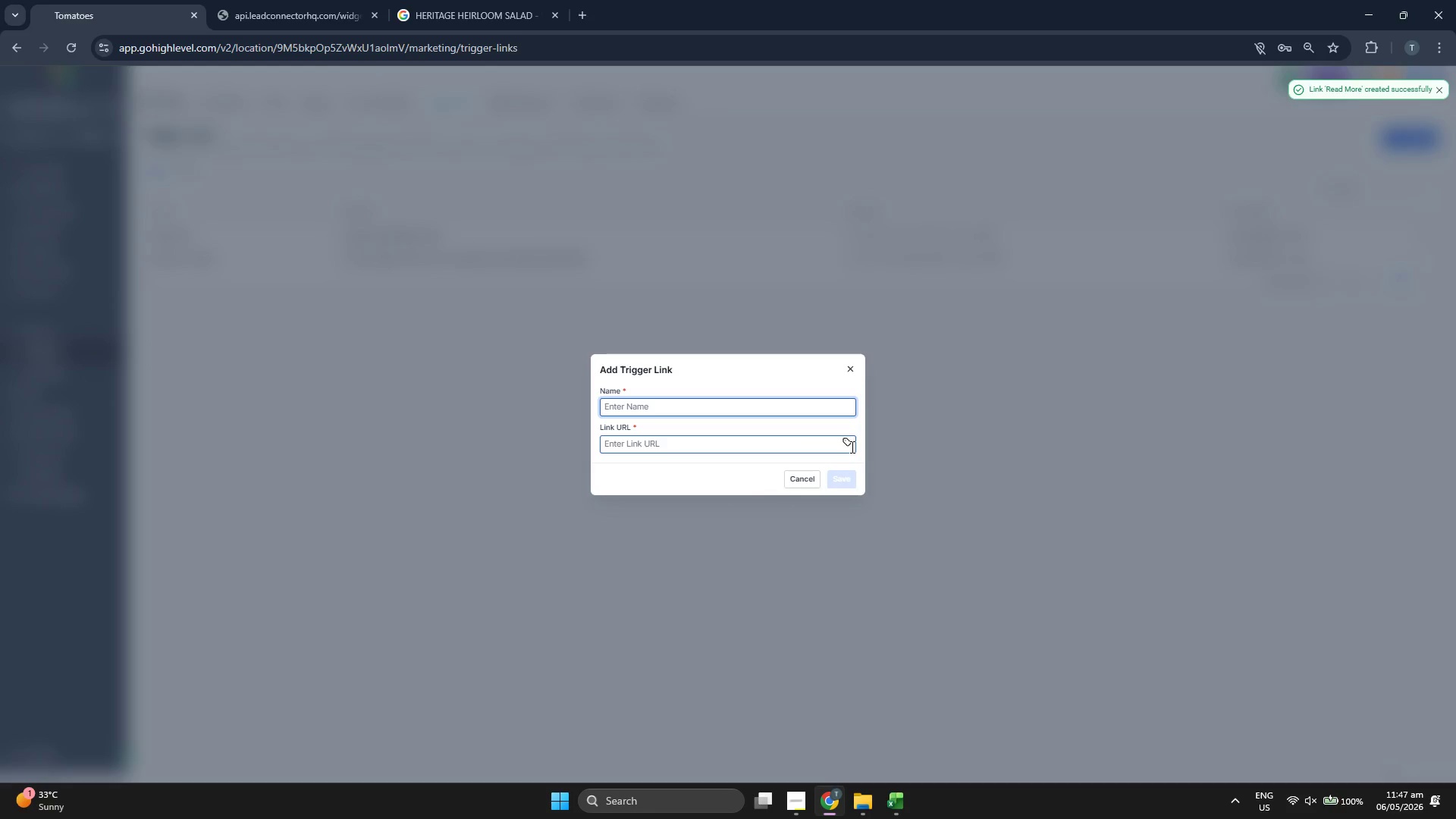 
double_click([846, 444])
 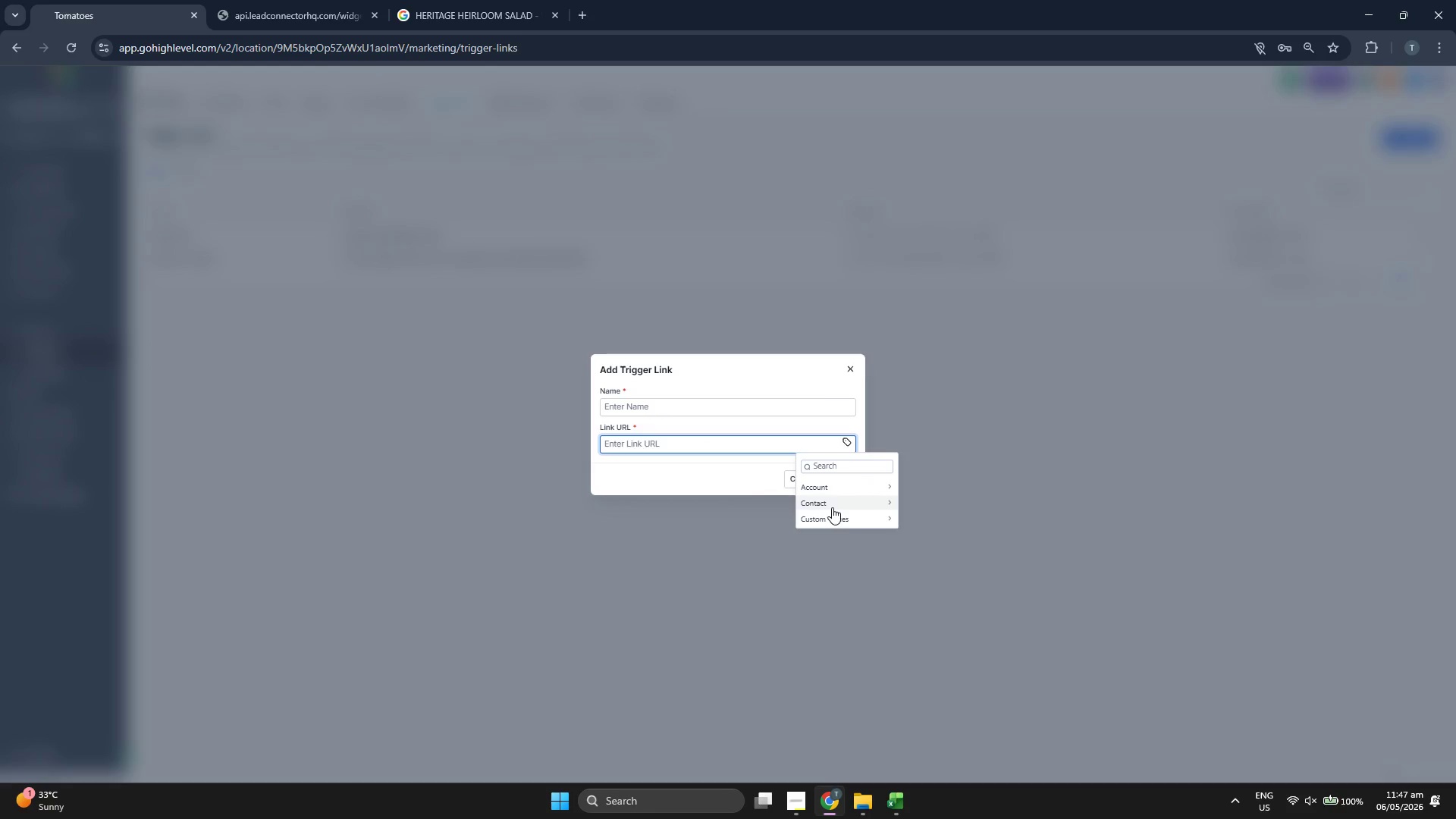 
left_click([833, 517])
 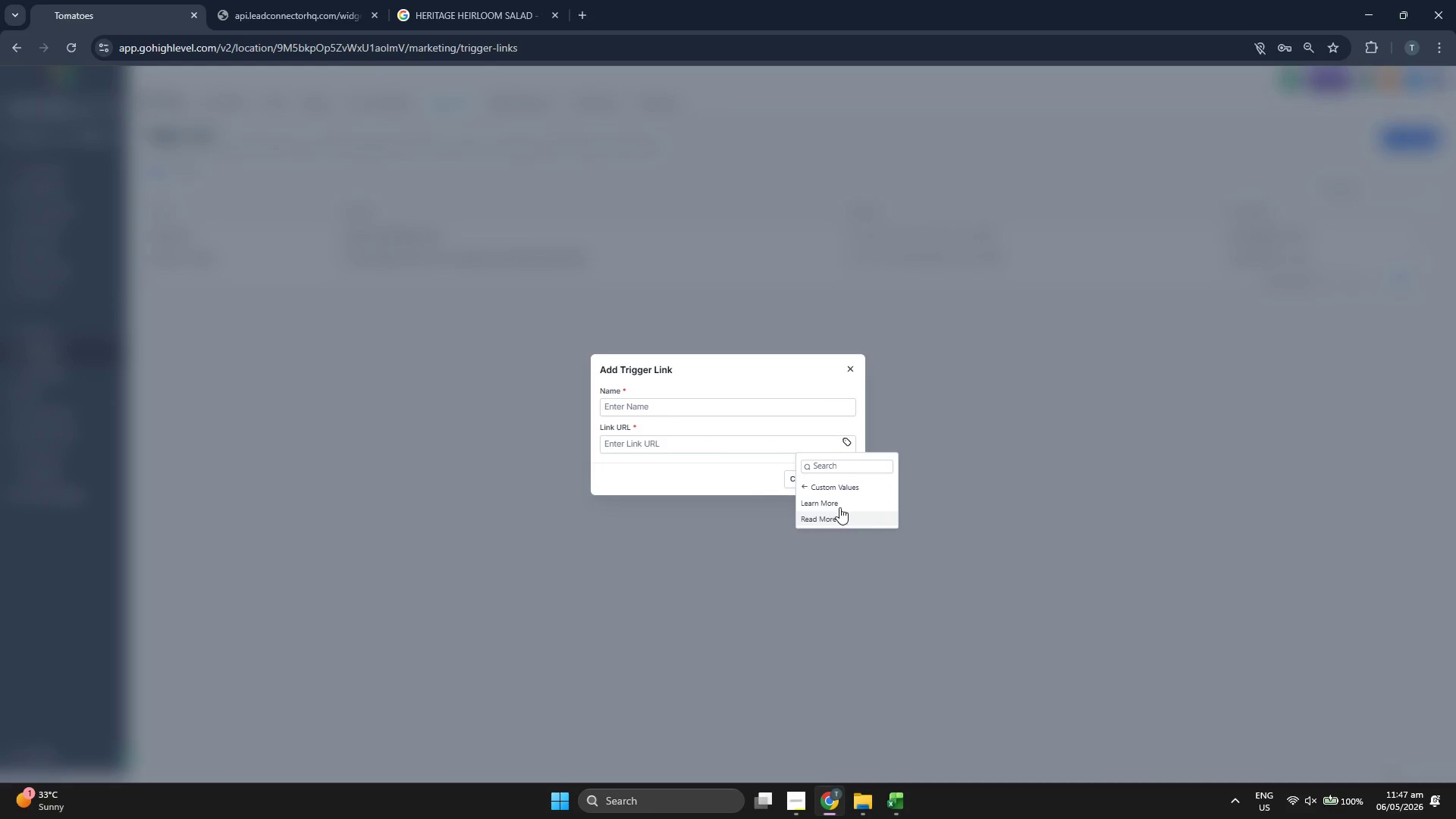 
left_click([839, 502])
 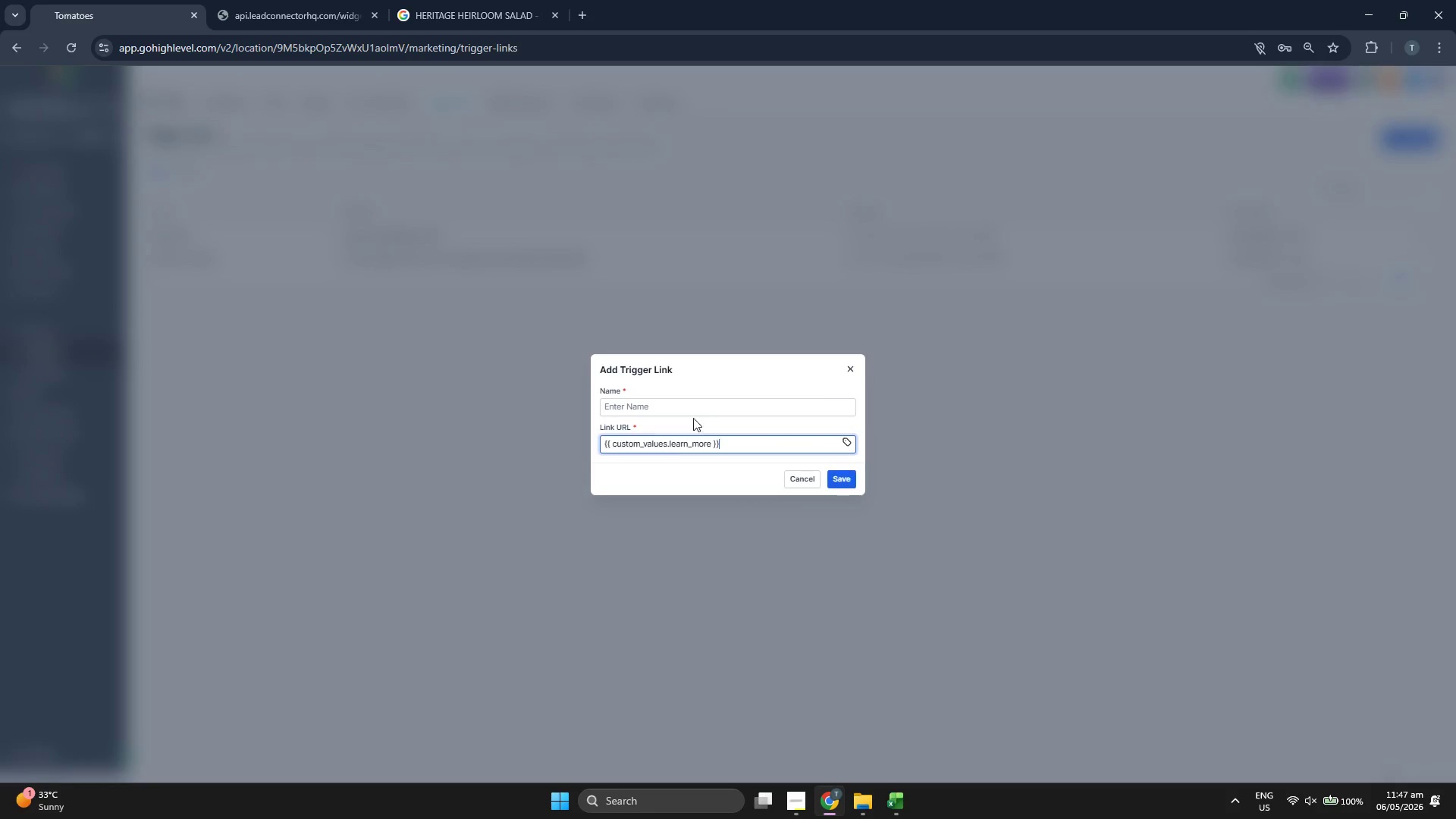 
left_click([691, 413])
 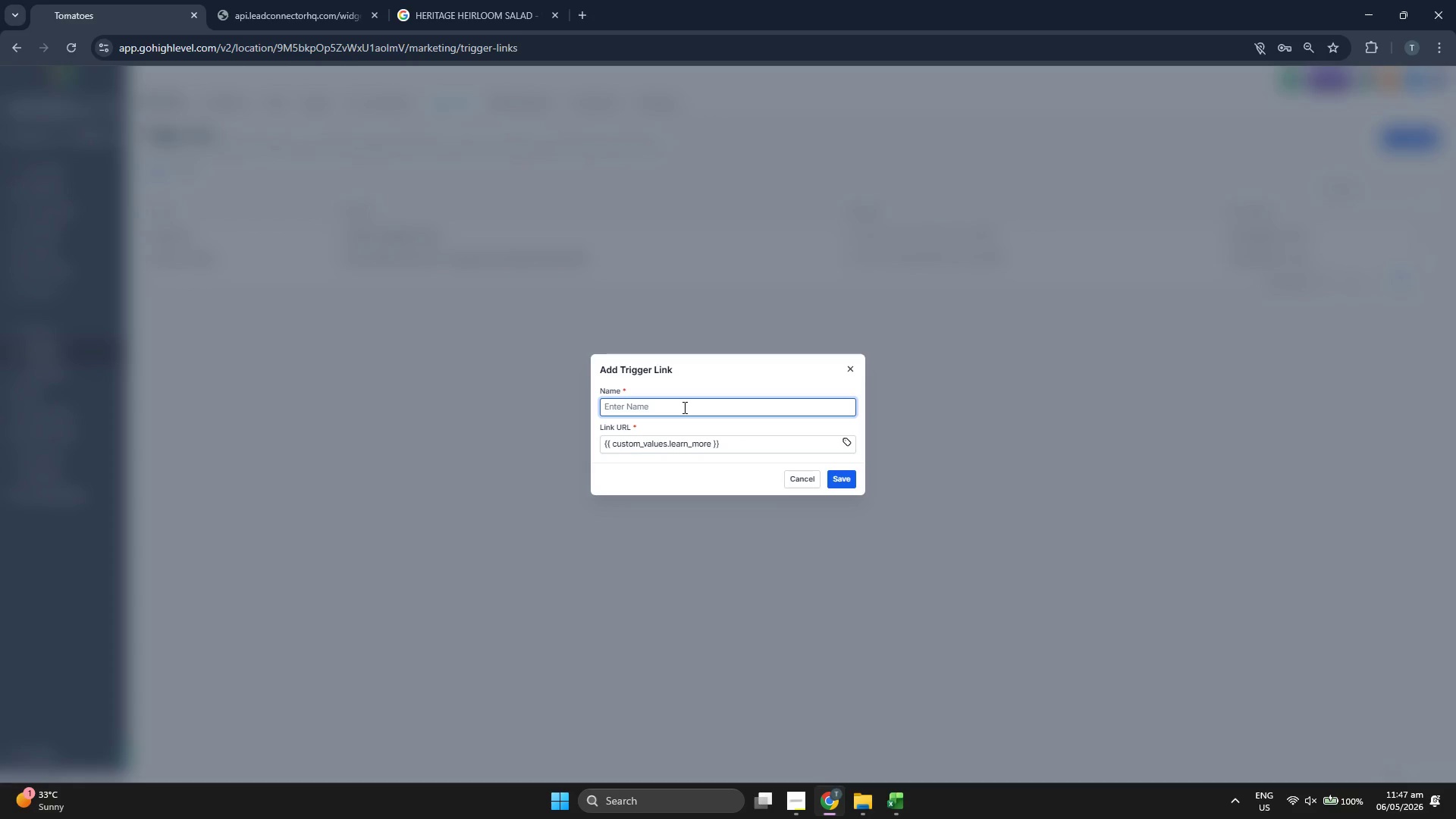 
type(l)
key(Backspace)
type(Lear M,)
key(Backspace)
key(Backspace)
key(Backspace)
type(nn)
key(Backspace)
type( More)
 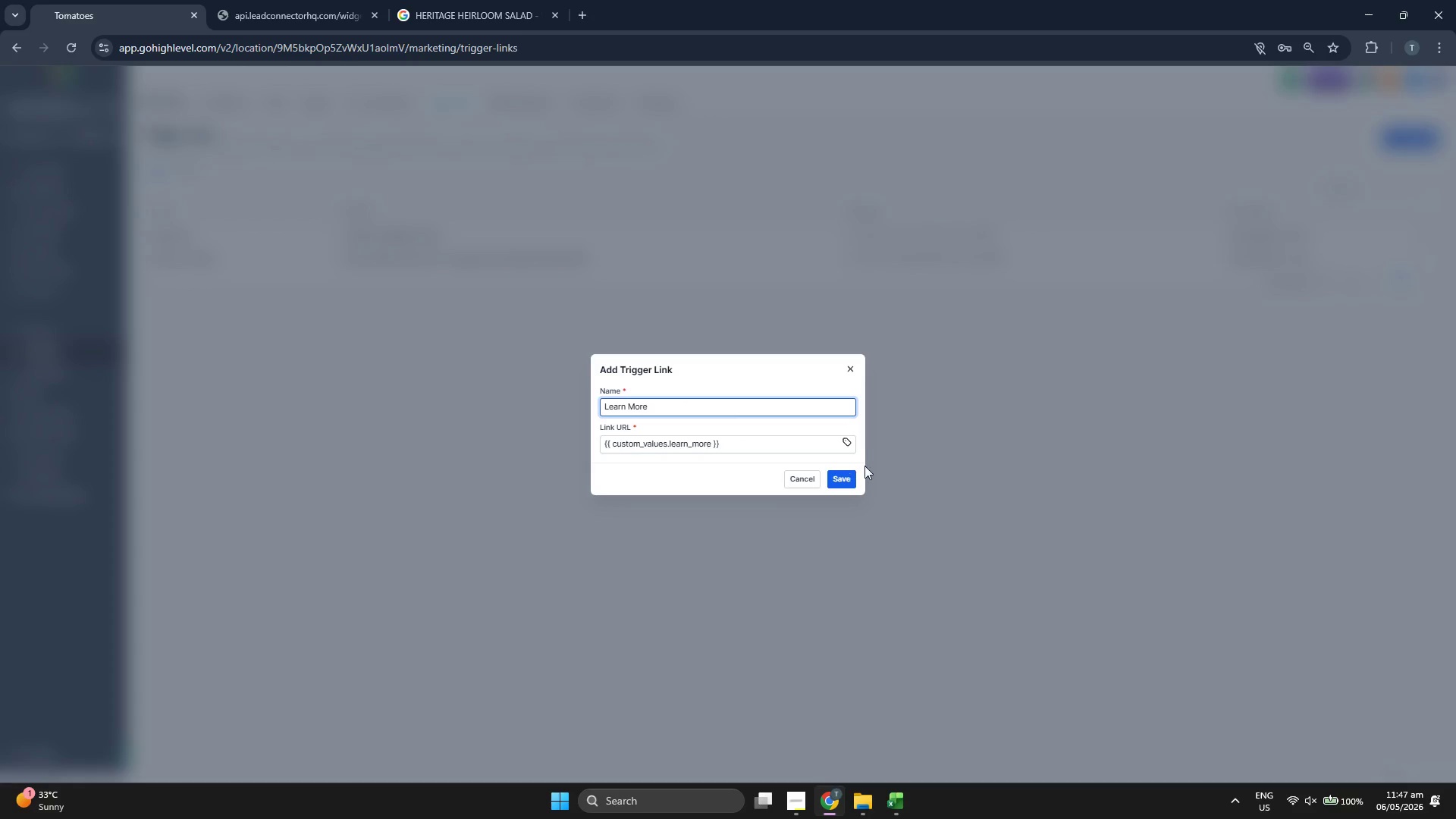 
left_click([852, 474])
 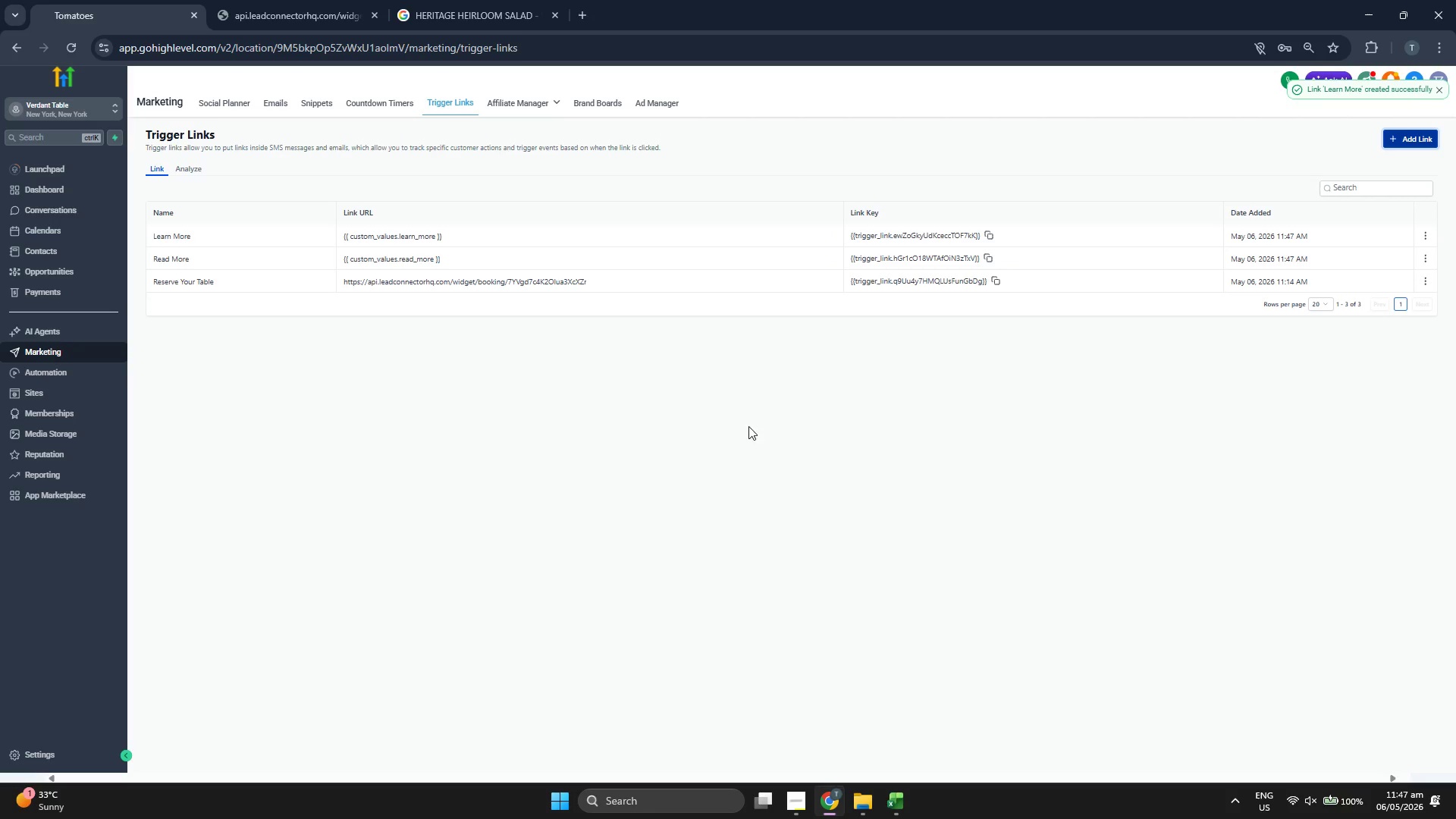 
mouse_move([64, 347])
 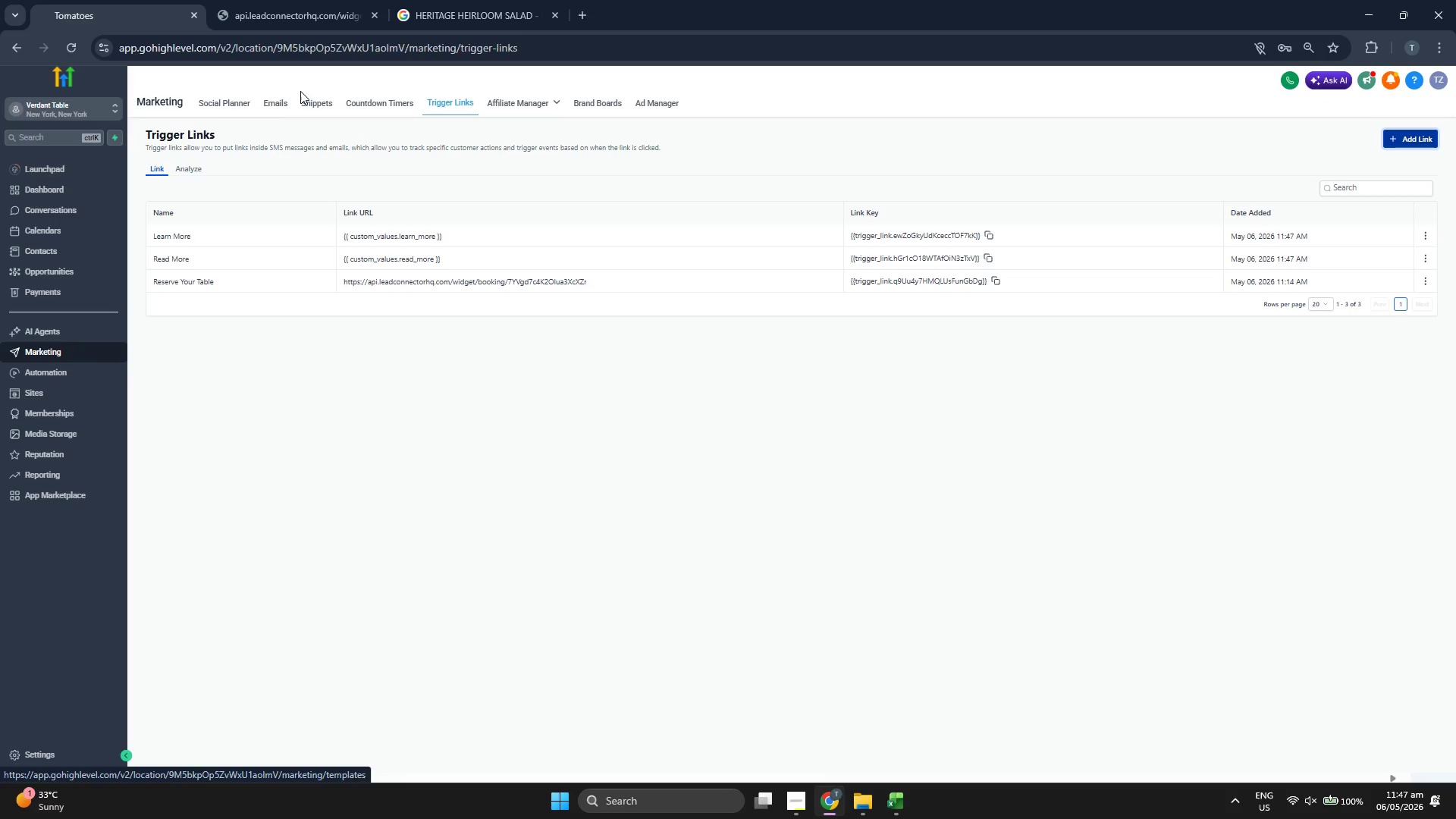 
left_click([276, 97])
 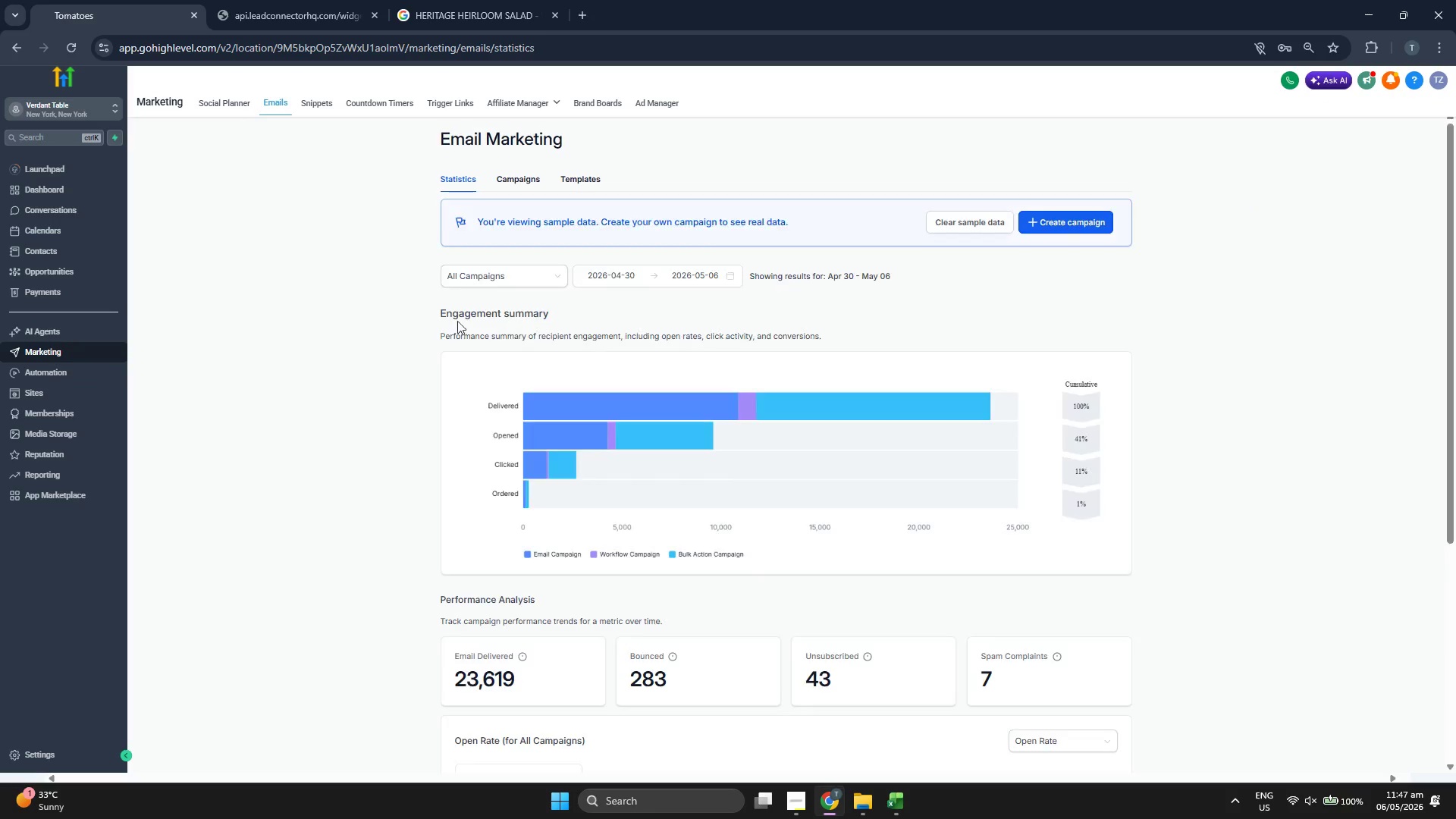 
left_click([578, 183])
 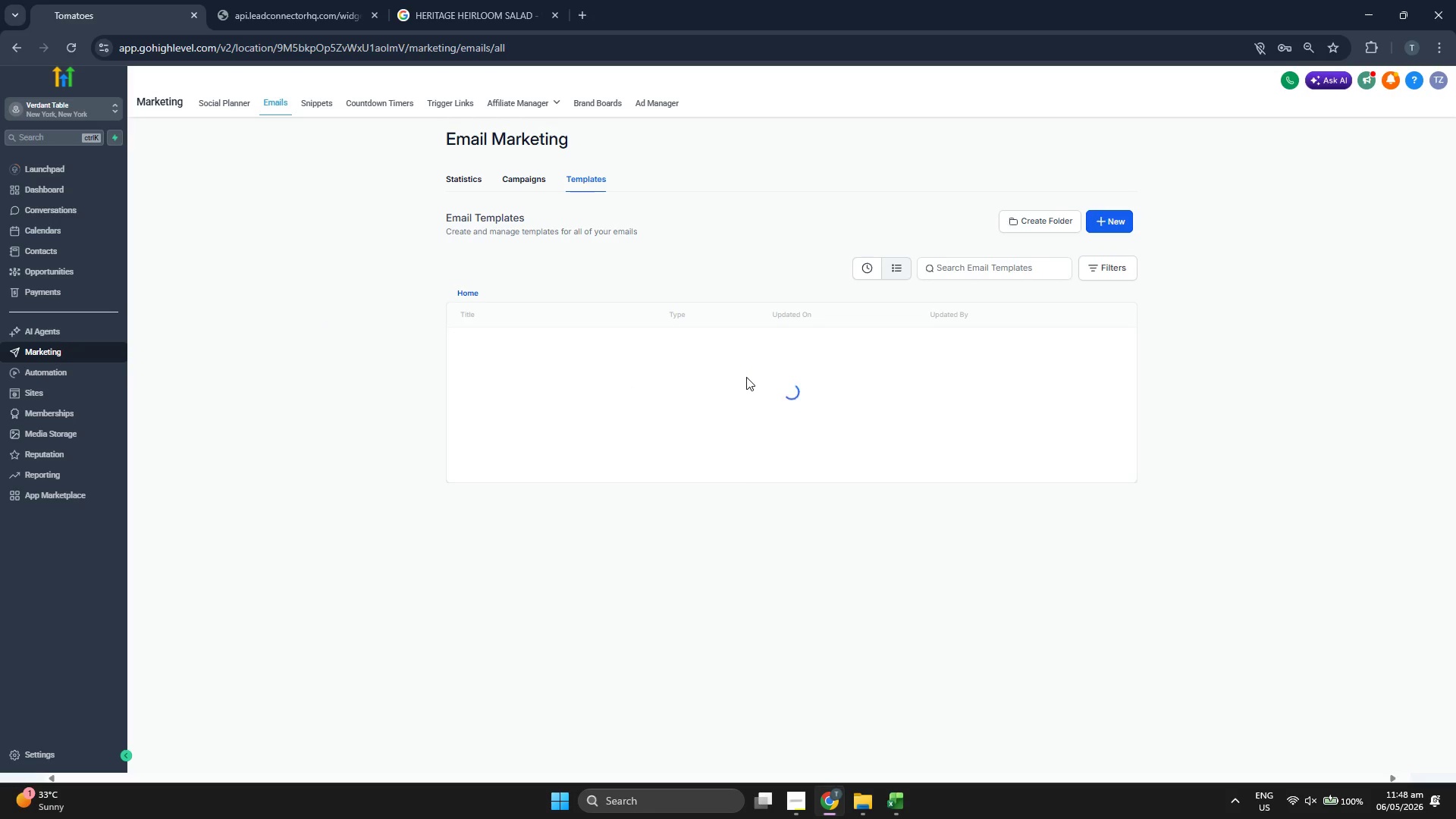 
wait(15.23)
 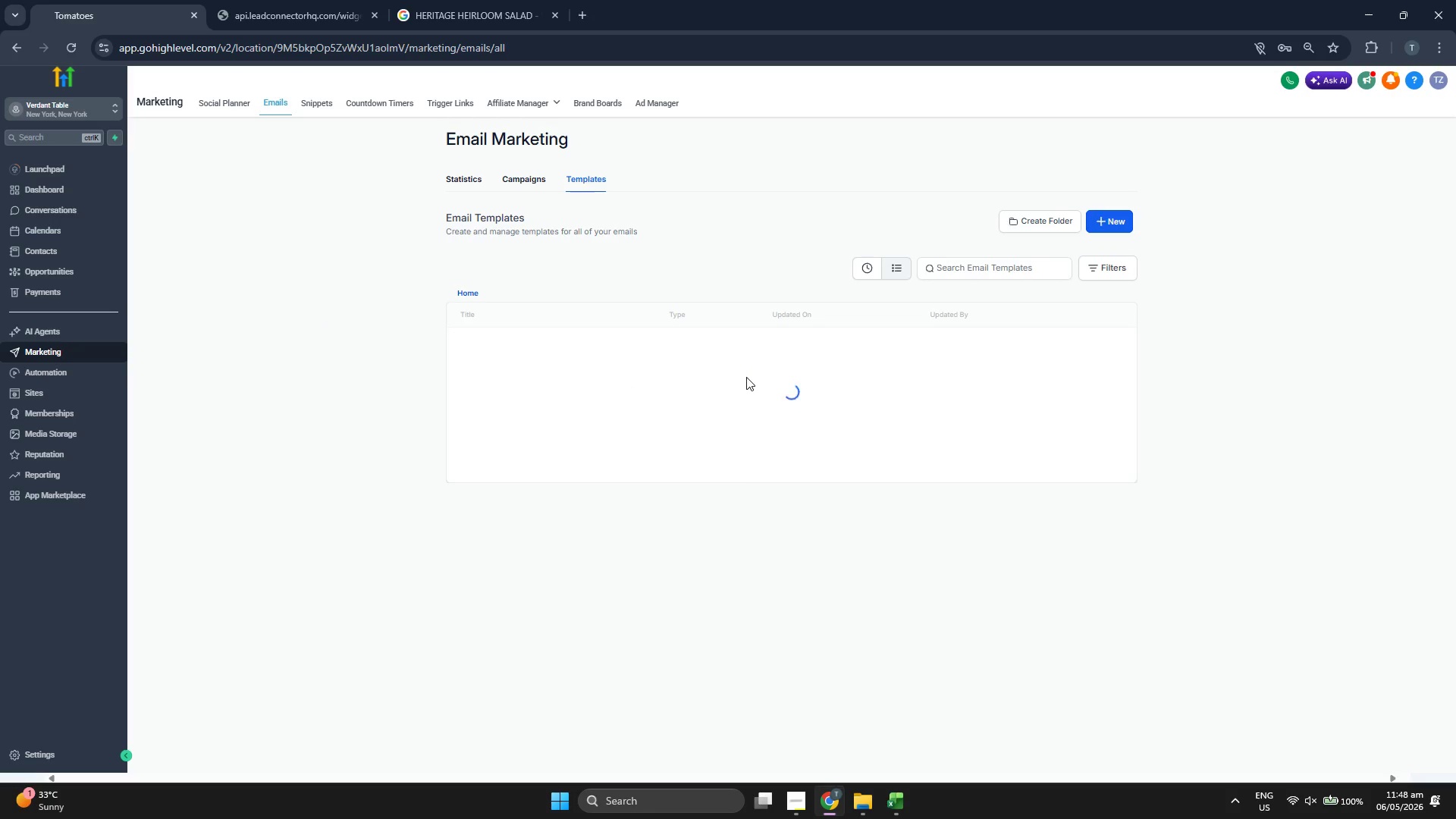 
left_click([90, 249])
 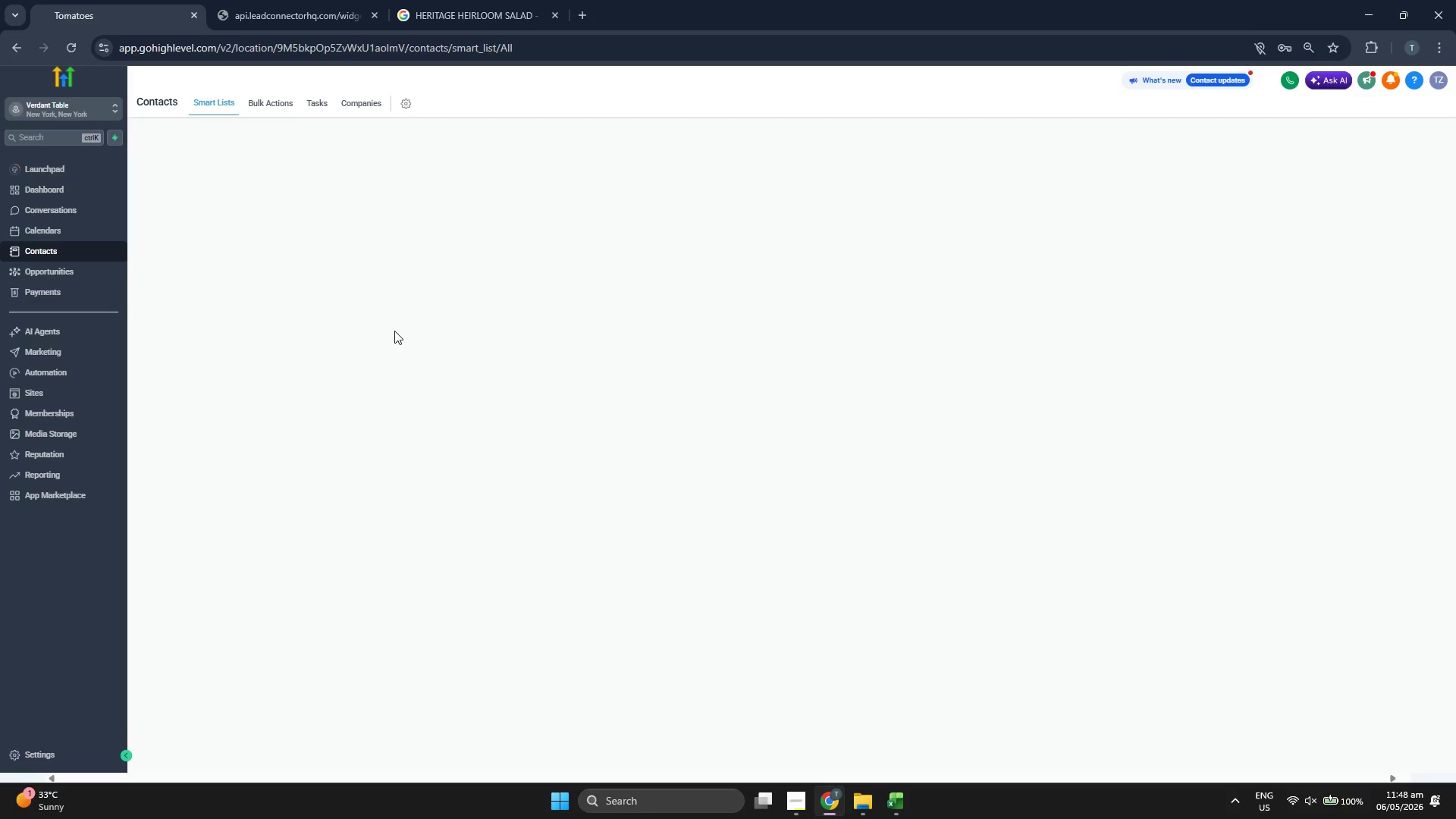 
wait(8.33)
 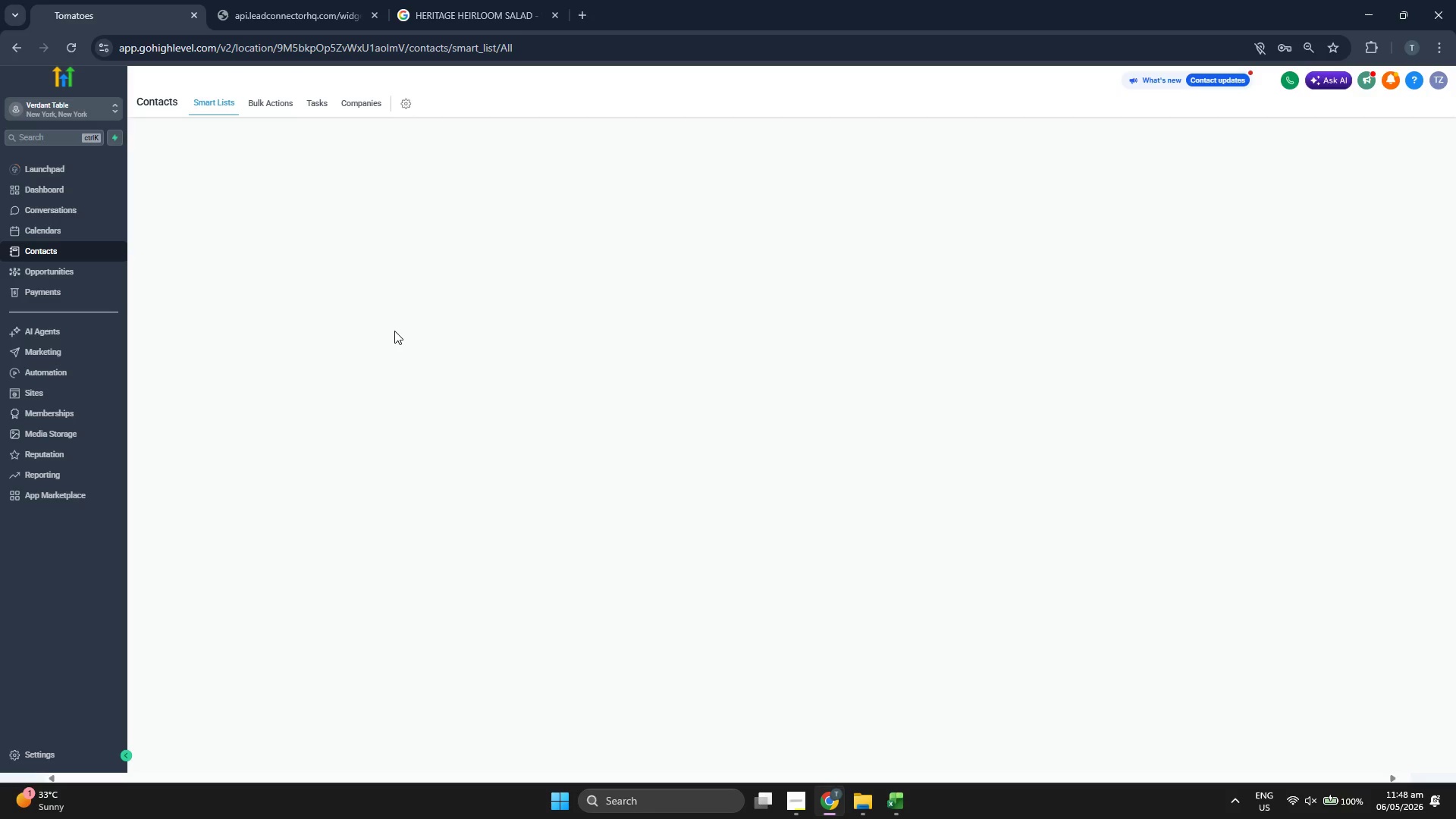 
left_click([74, 350])
 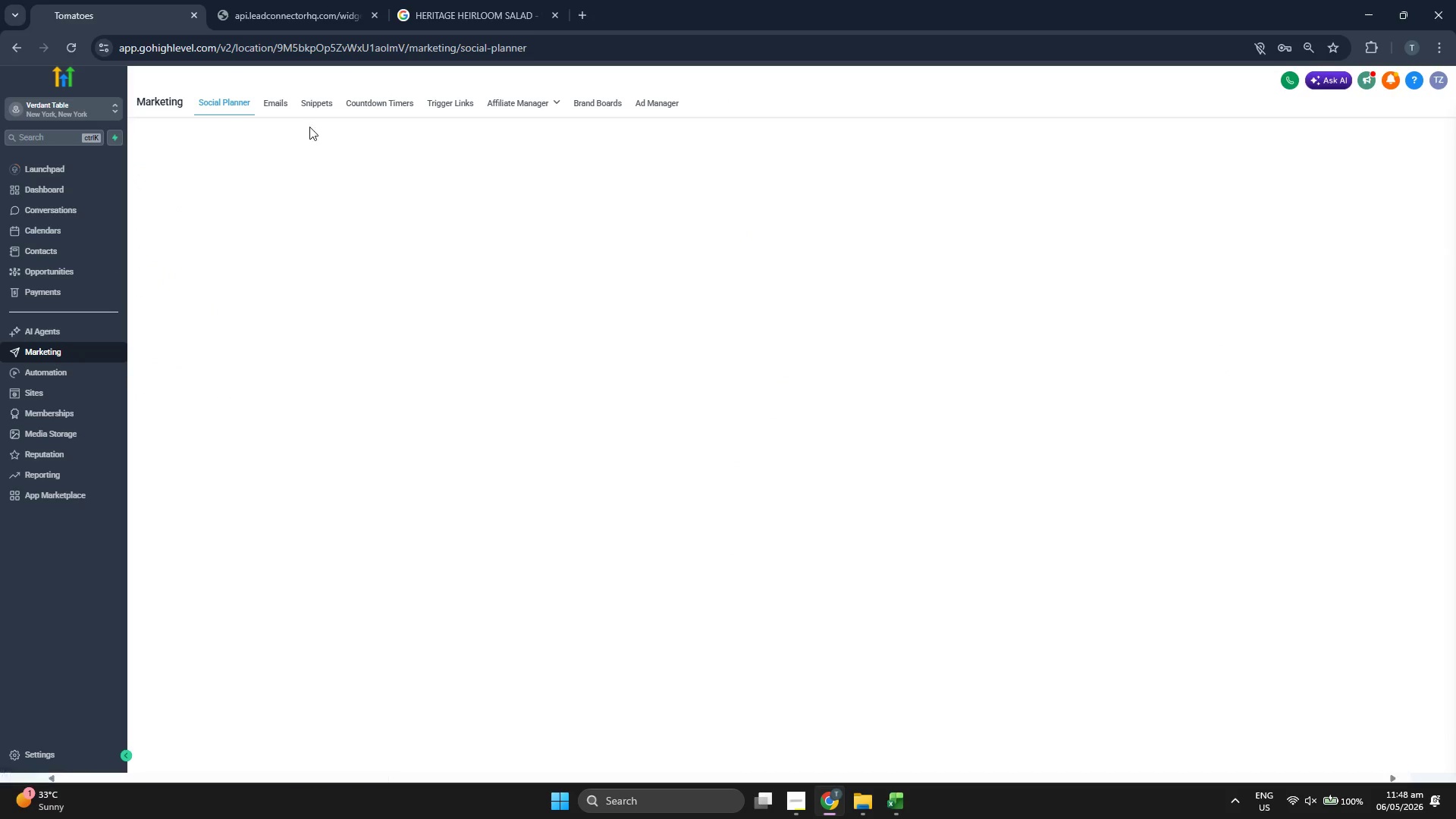 
left_click([265, 102])
 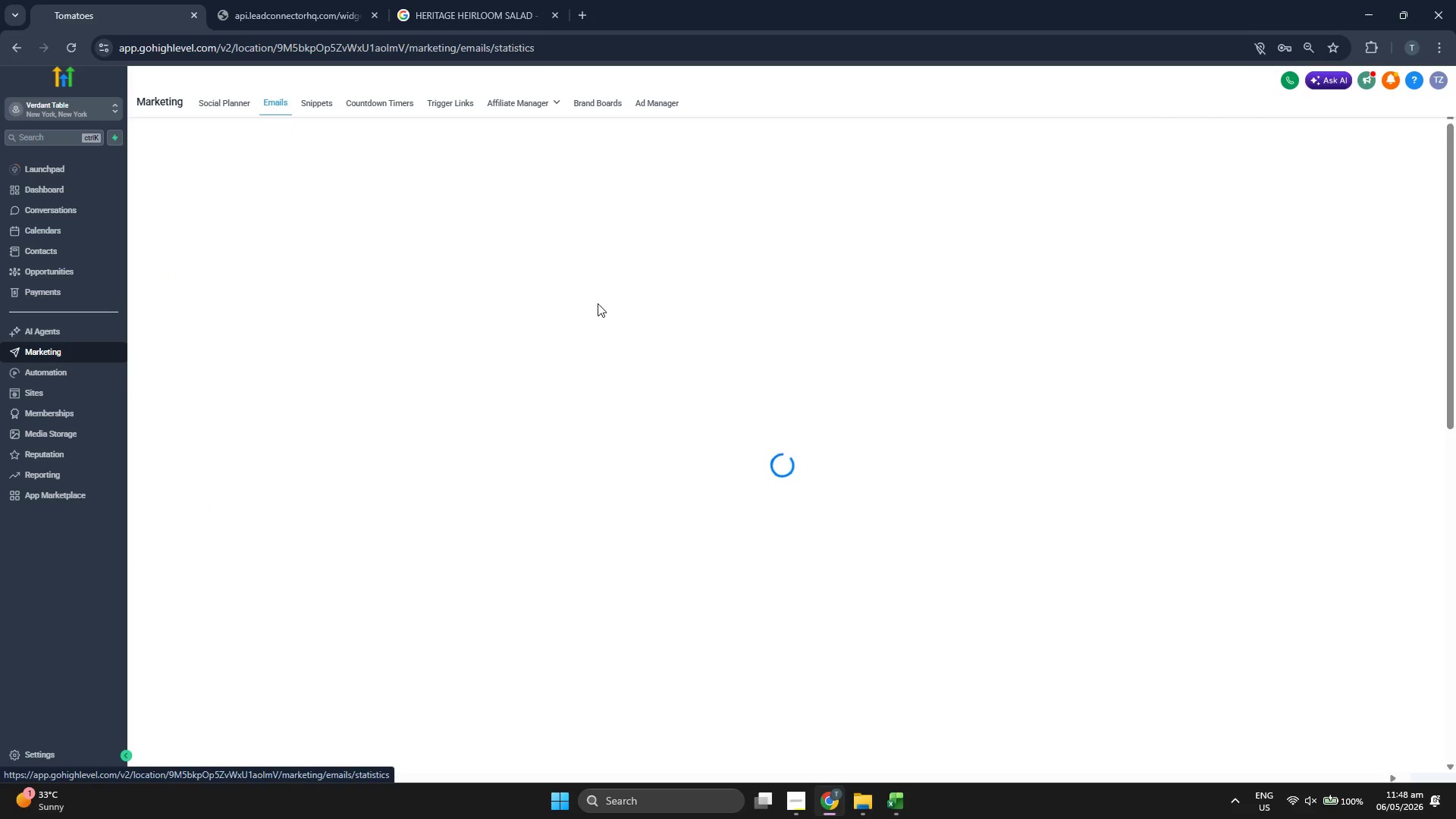 
mouse_move([550, 264])
 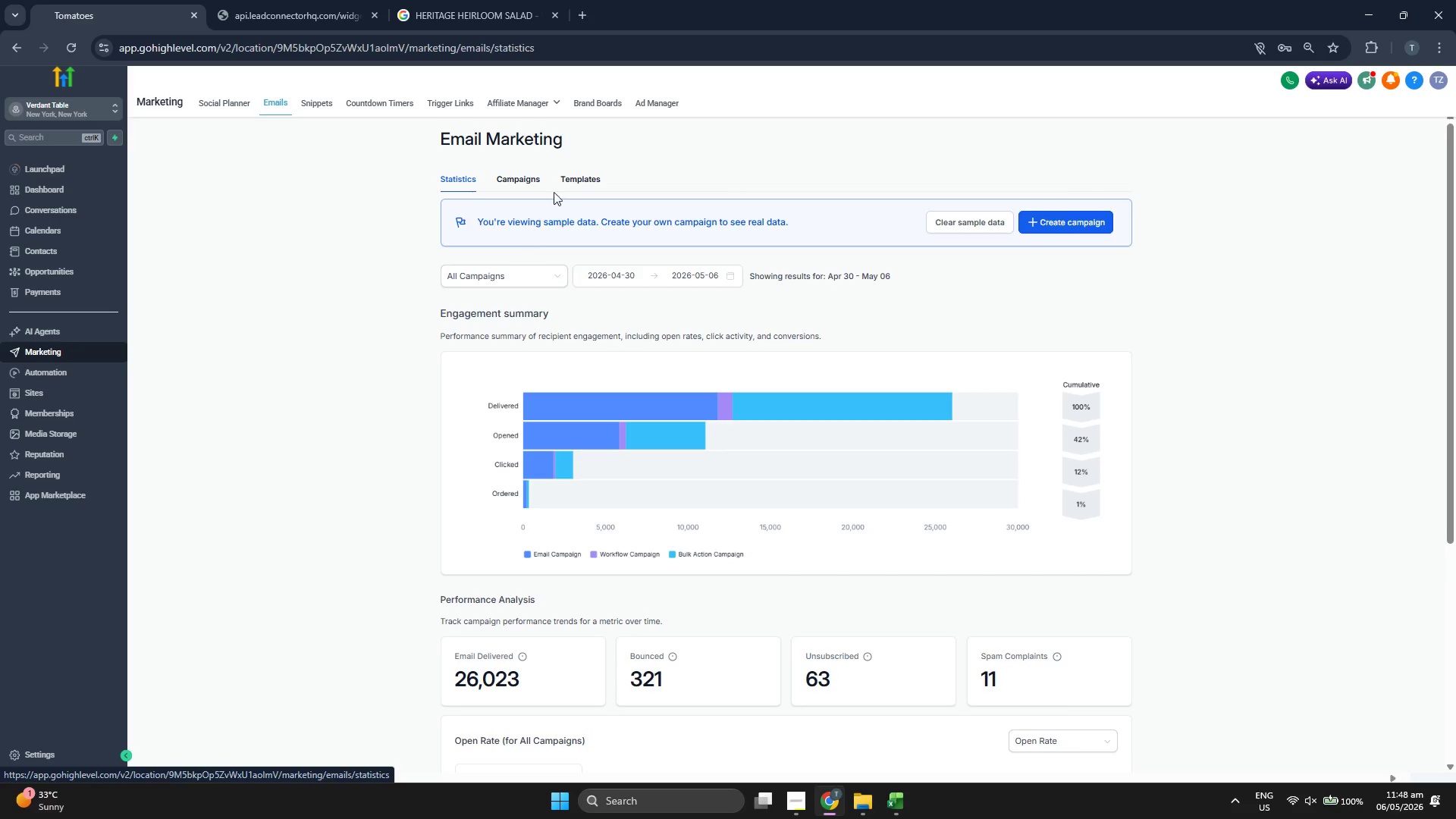 
left_click([572, 175])
 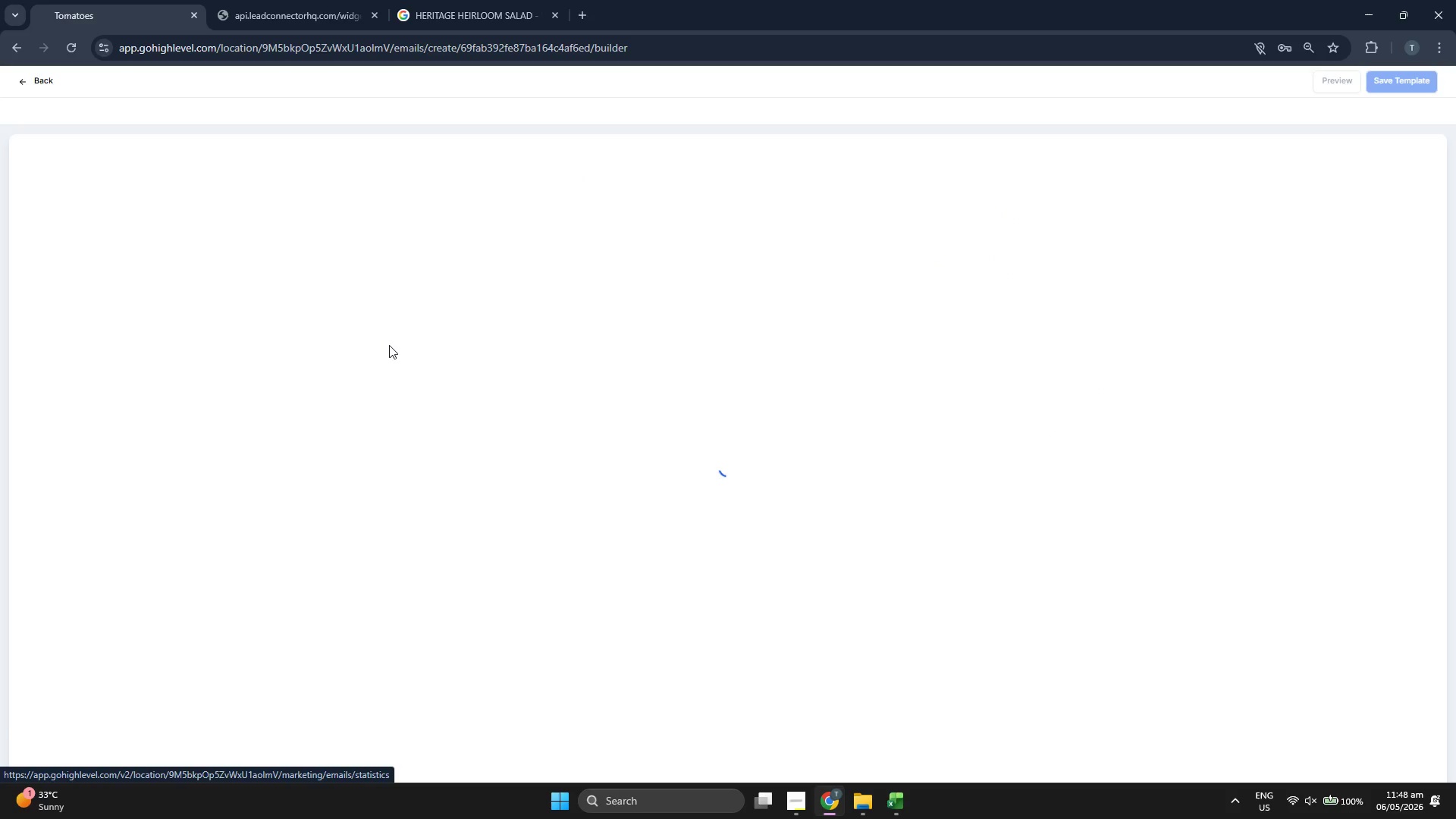 
wait(7.56)
 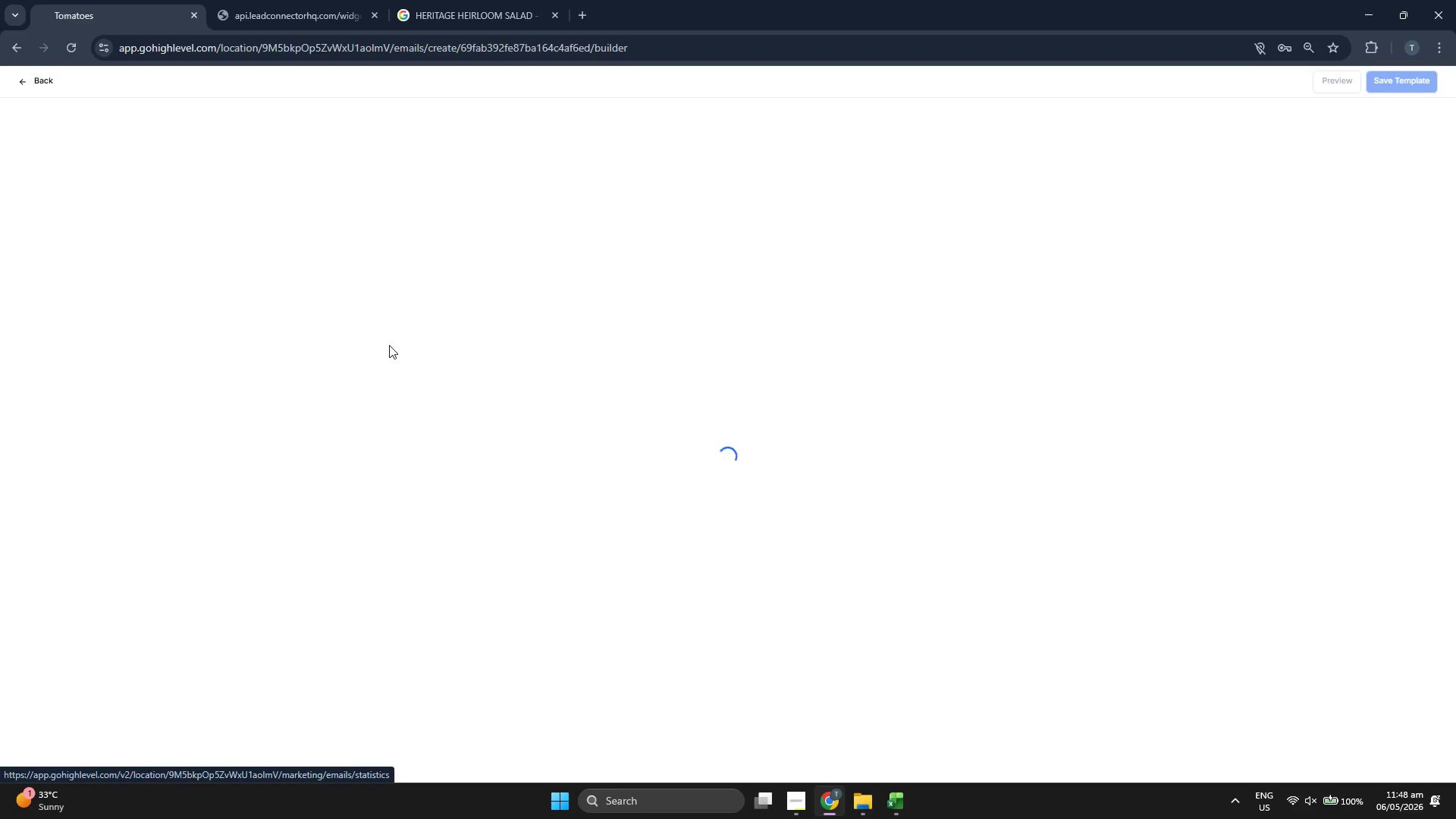 
double_click([890, 388])
 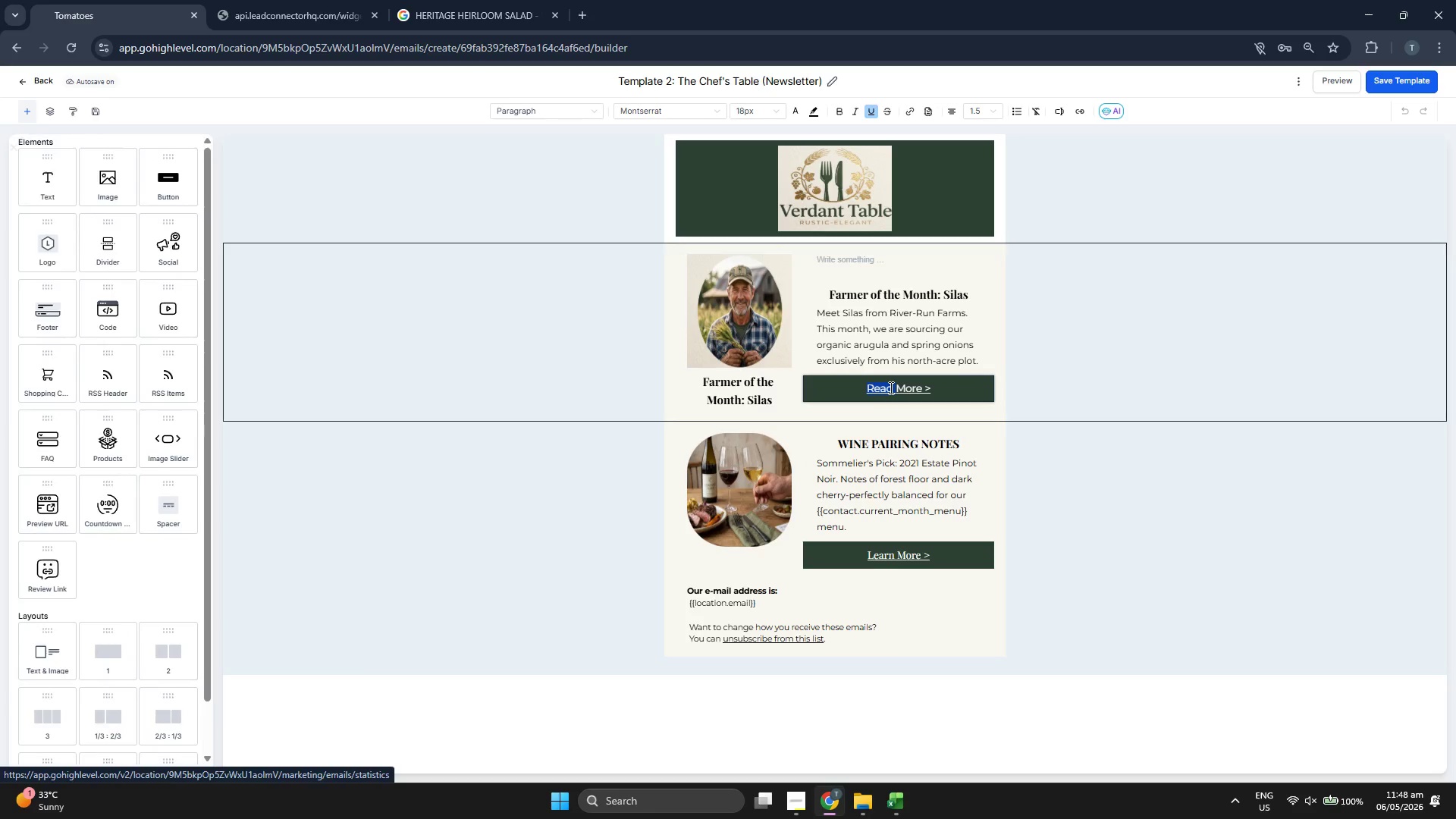 
triple_click([890, 388])
 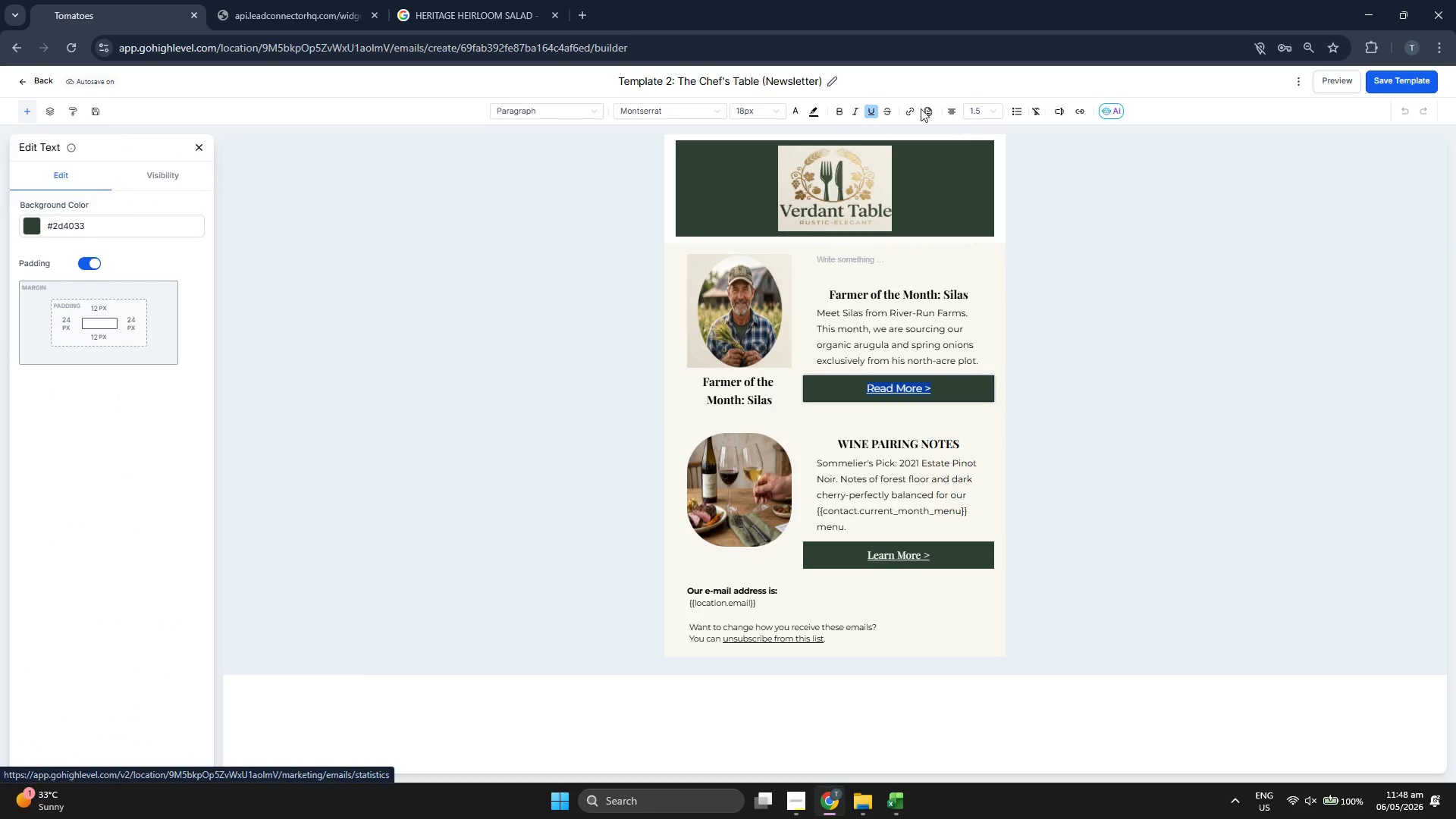 
left_click([912, 111])
 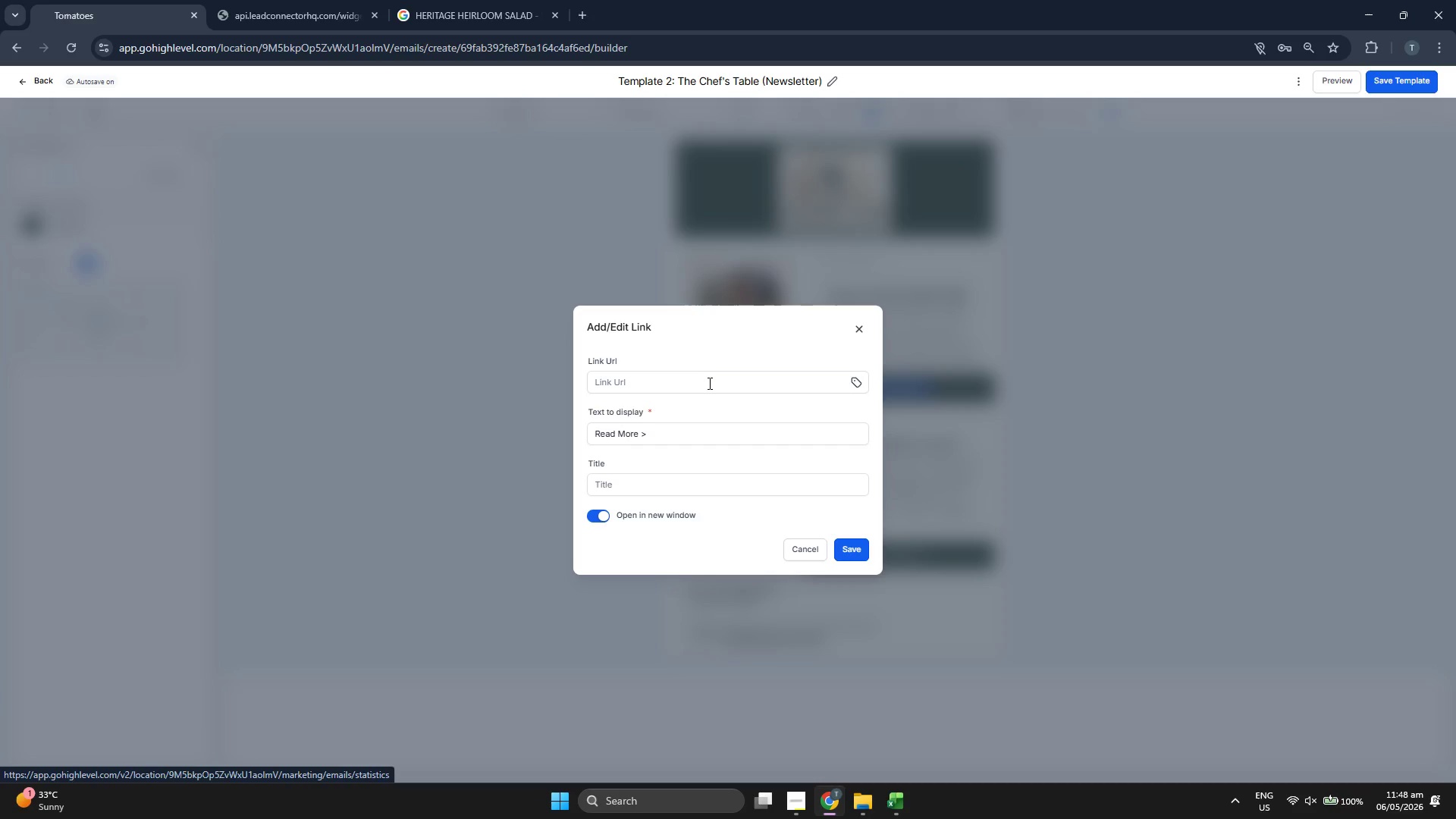 
left_click([756, 388])
 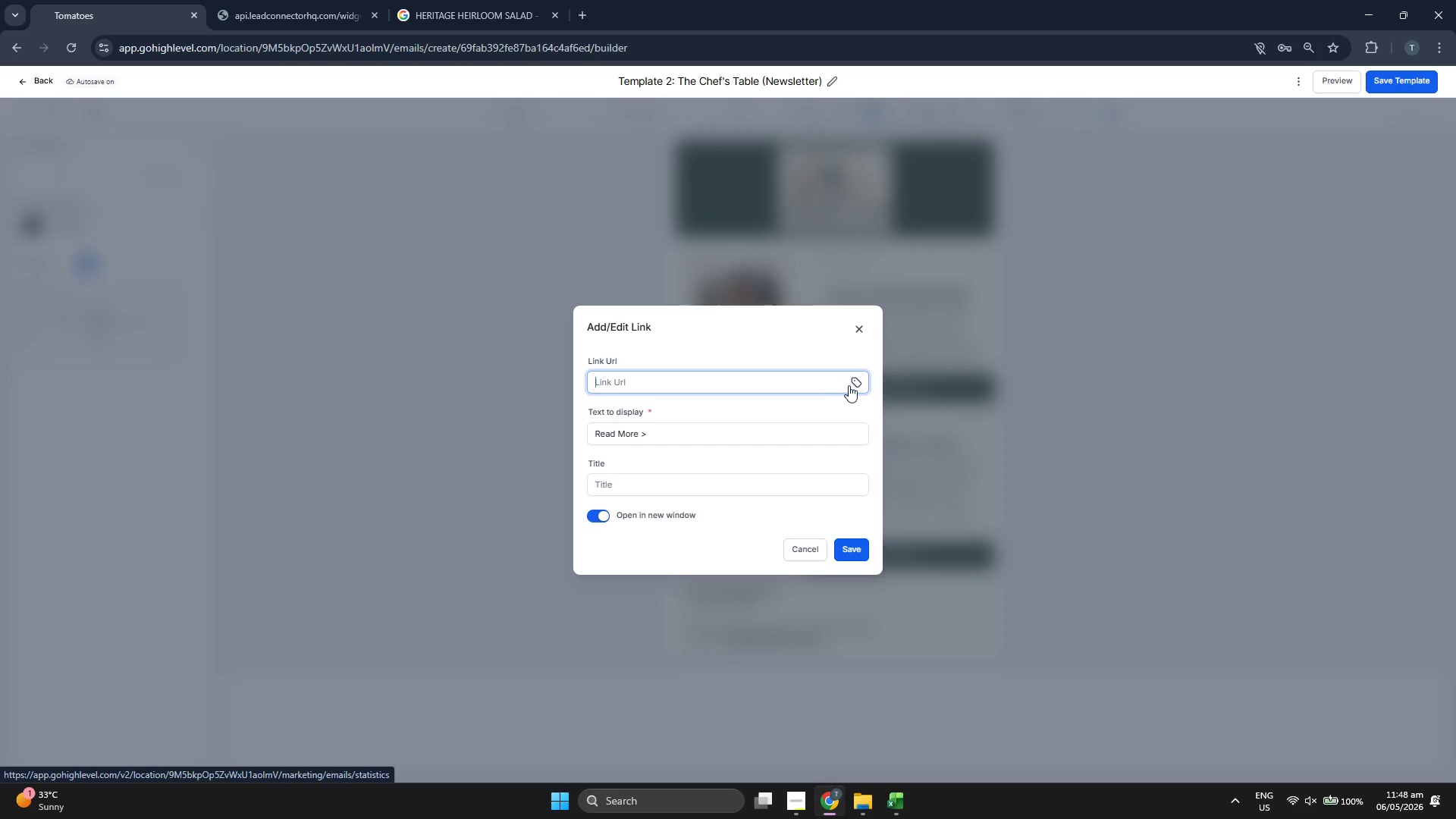 
left_click([856, 384])
 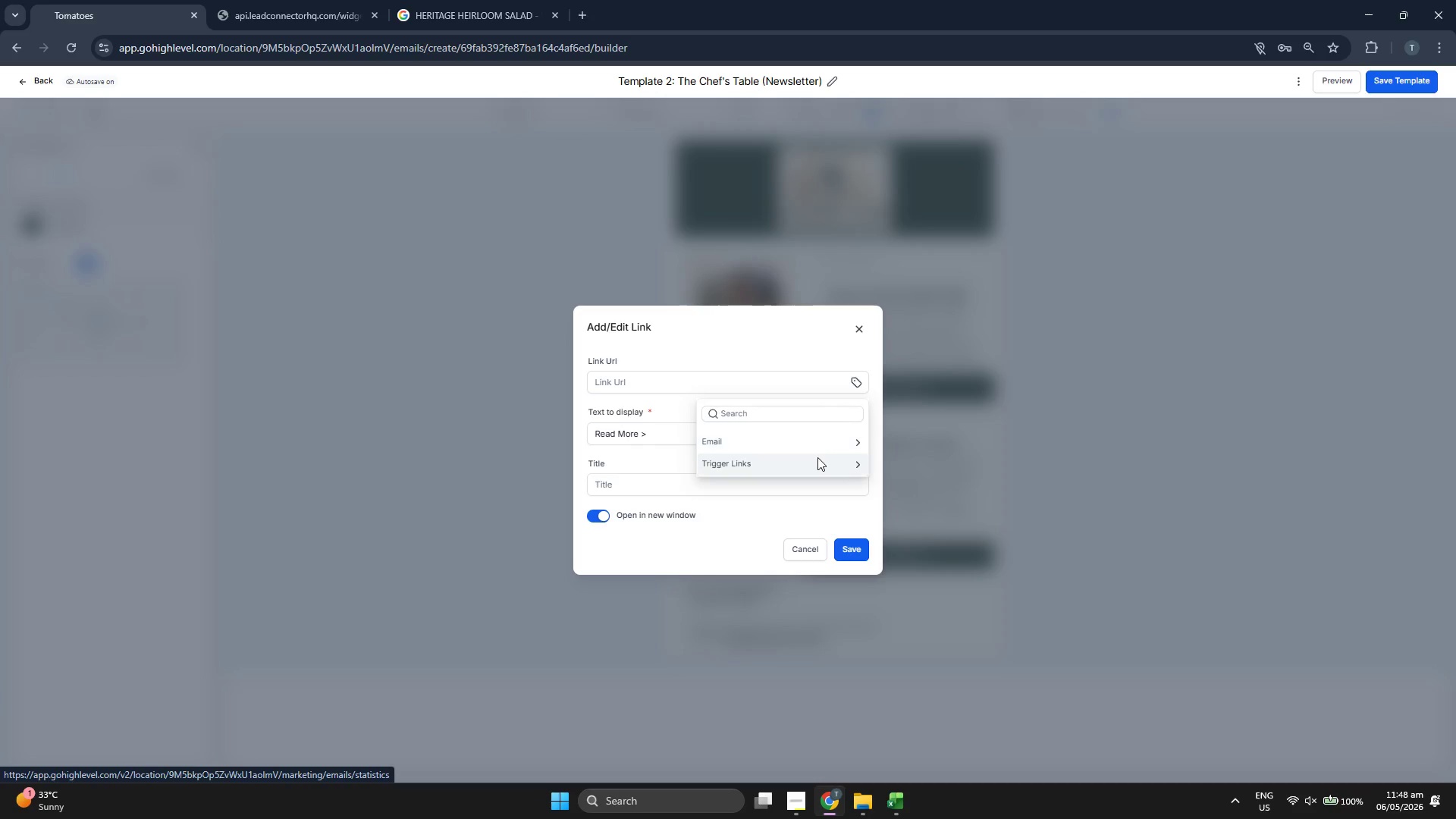 
left_click([817, 458])
 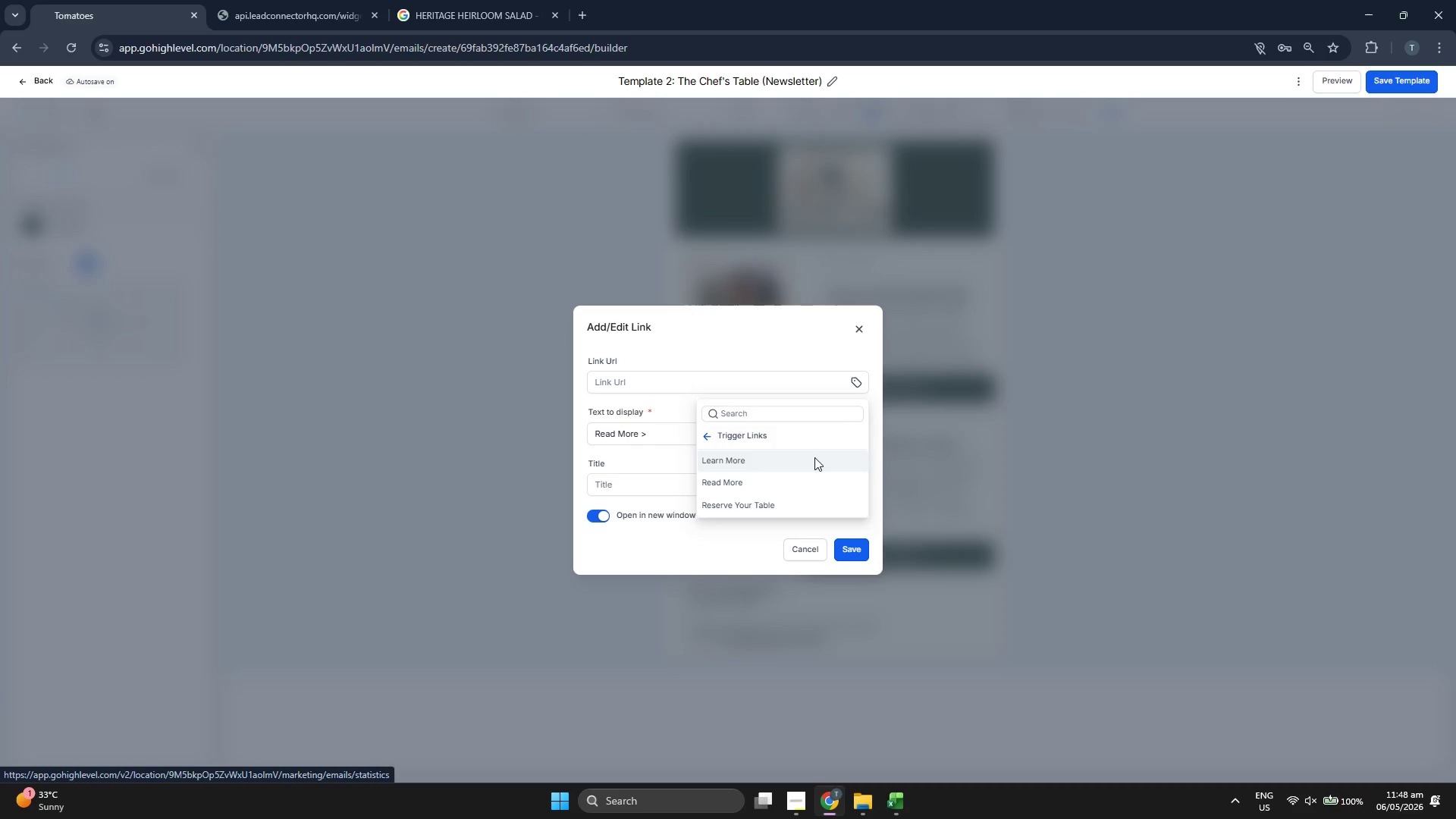 
left_click([806, 479])
 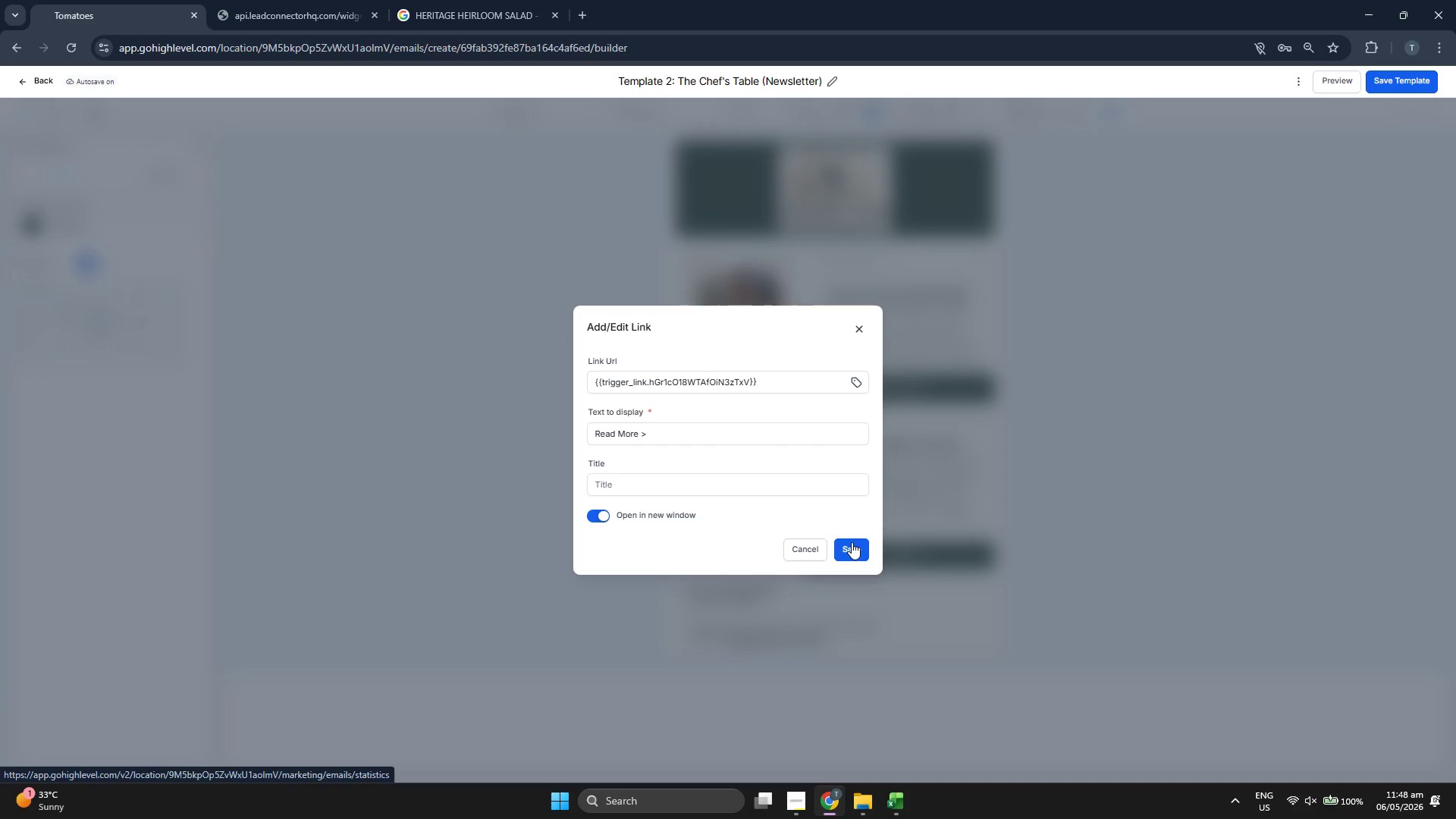 
left_click([709, 489])
 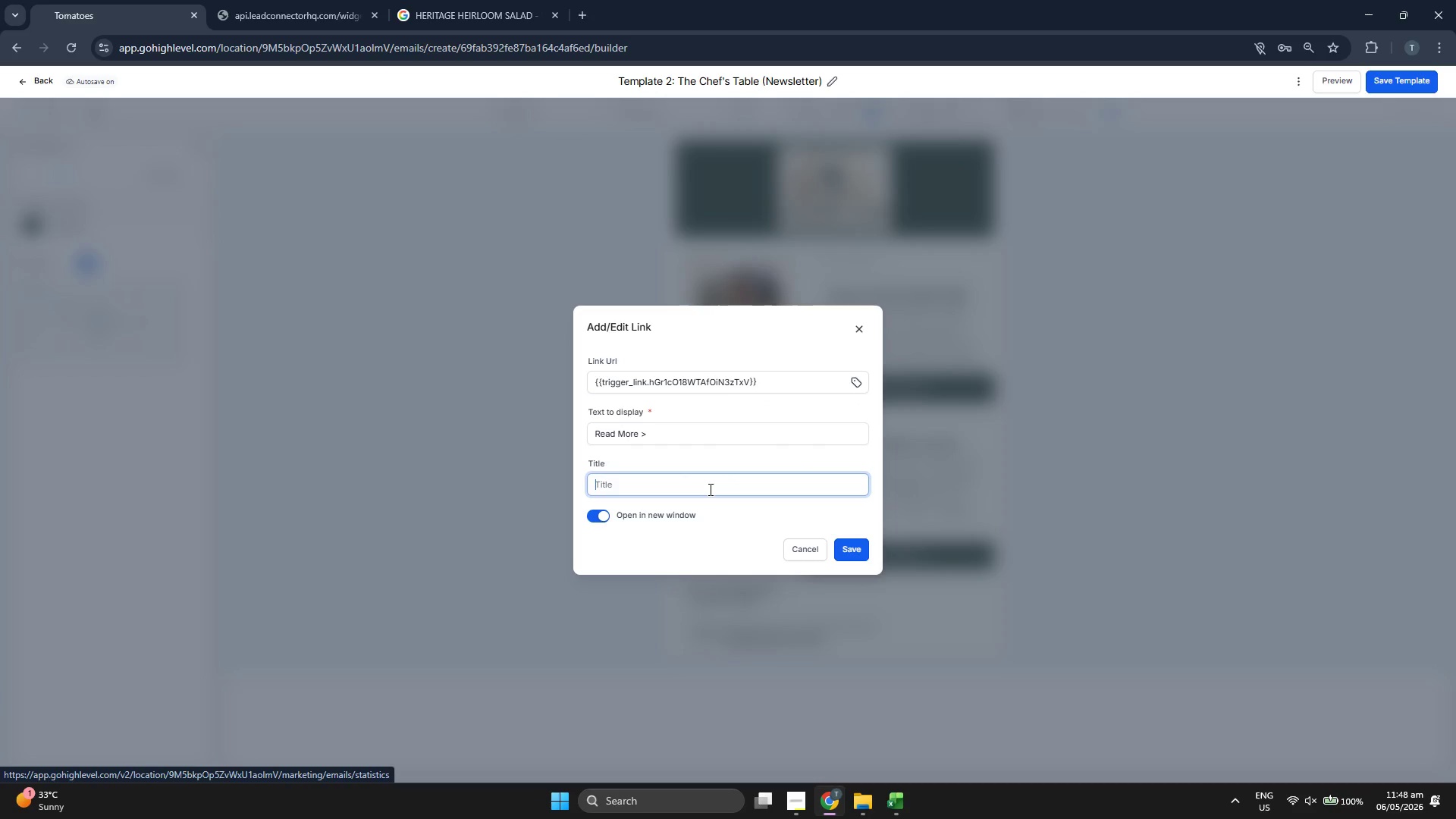 
key(CapsLock)
 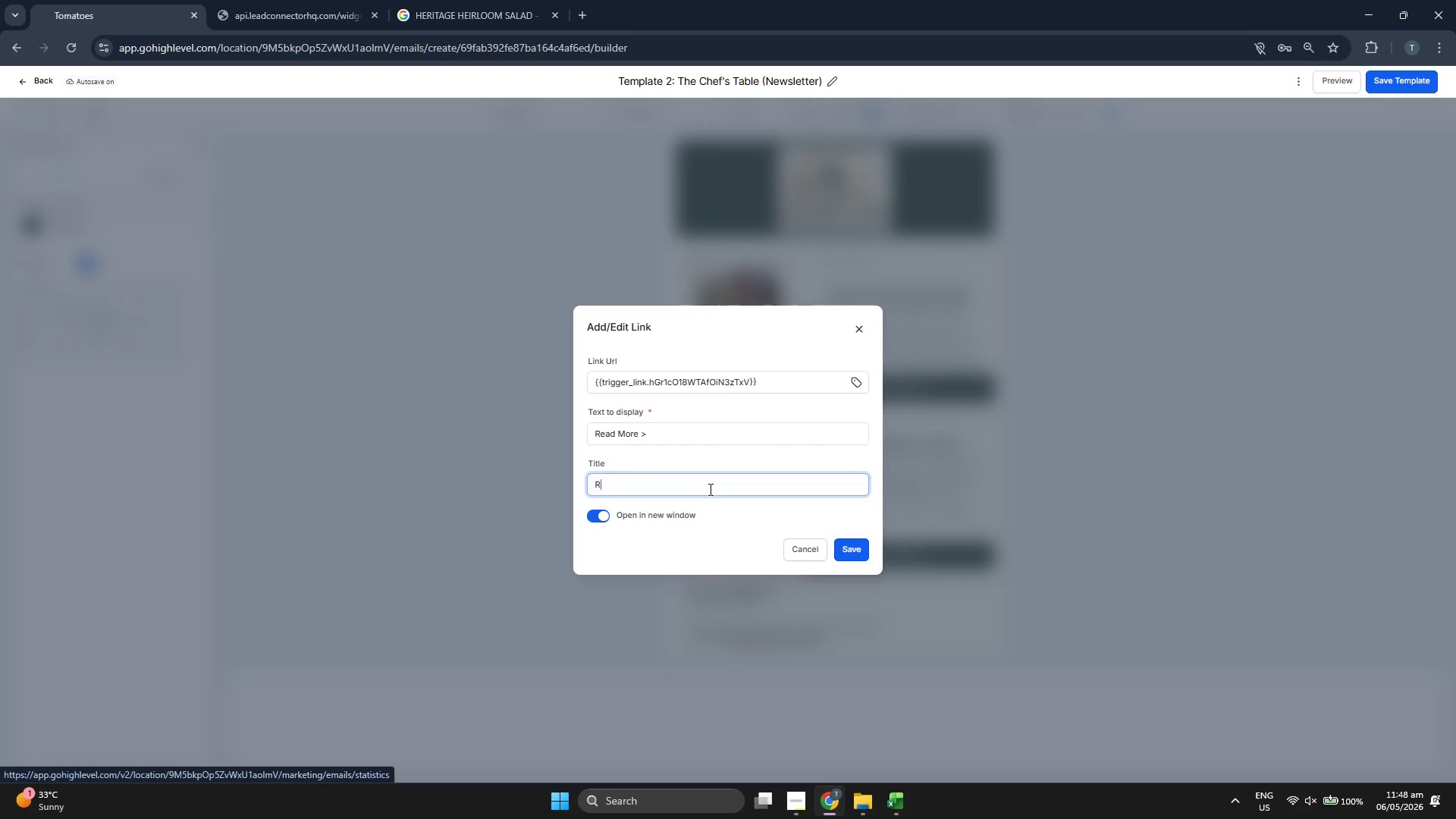 
key(R)
 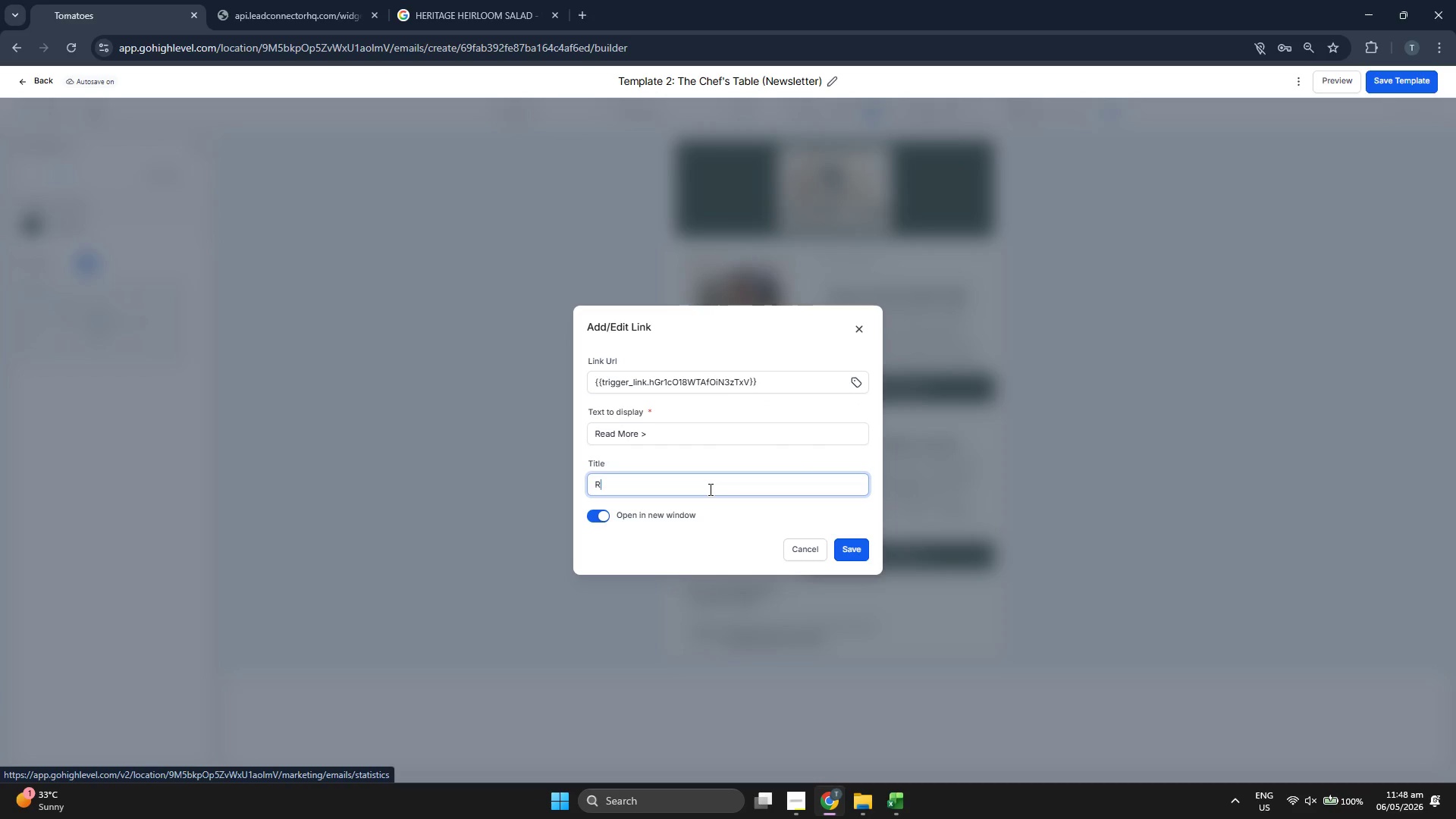 
key(CapsLock)
 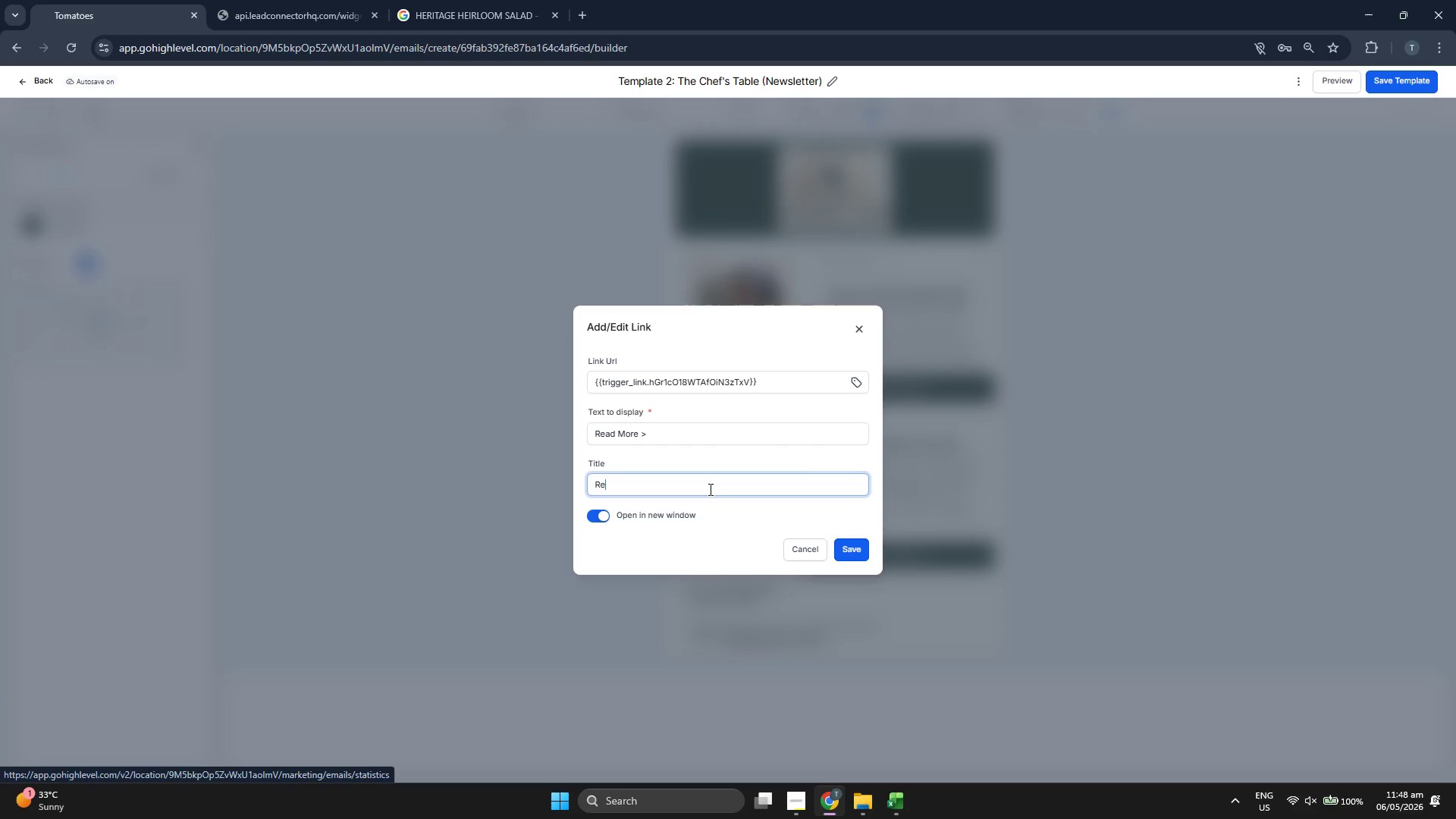 
key(E)
 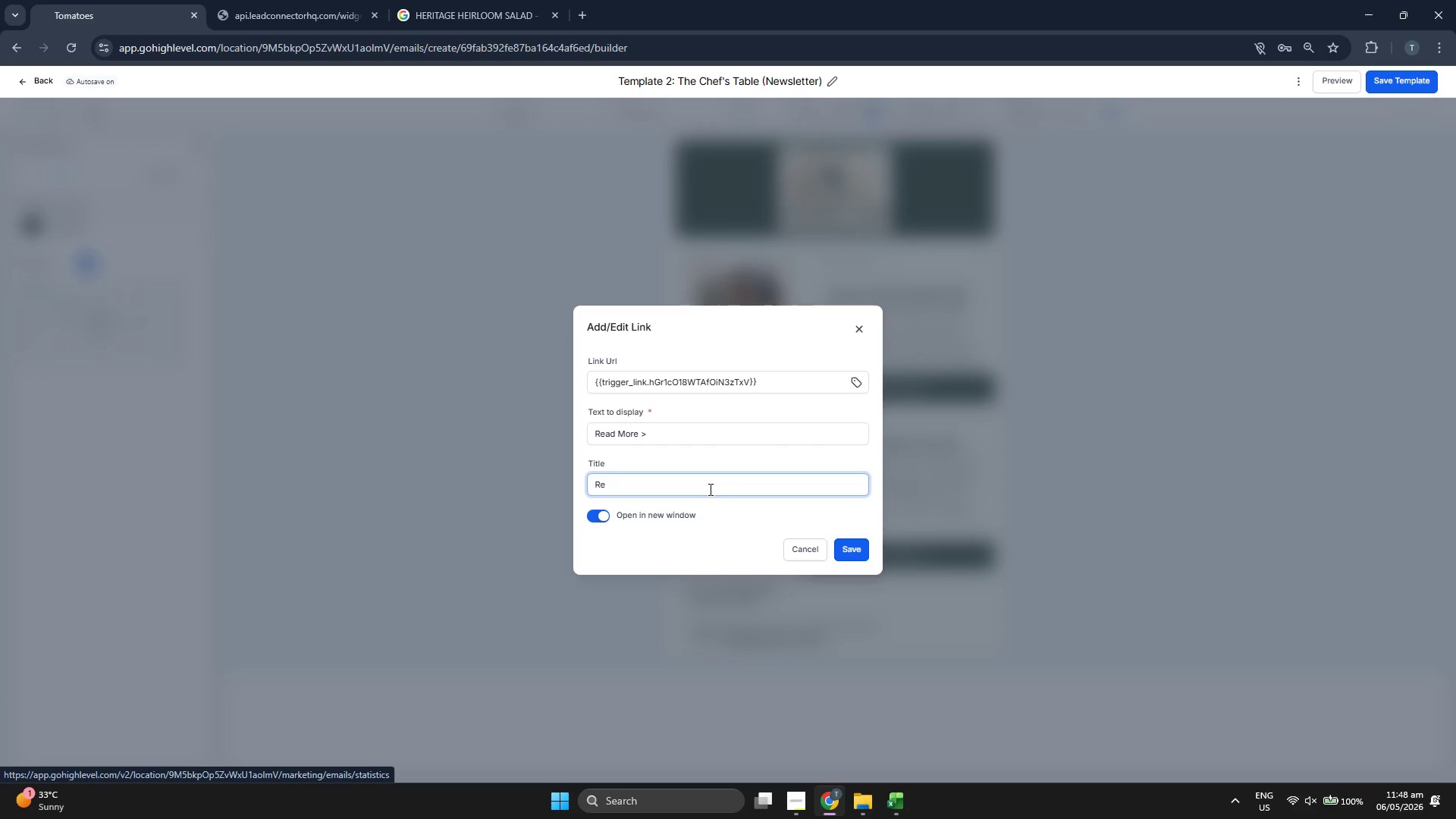 
key(Backspace)
 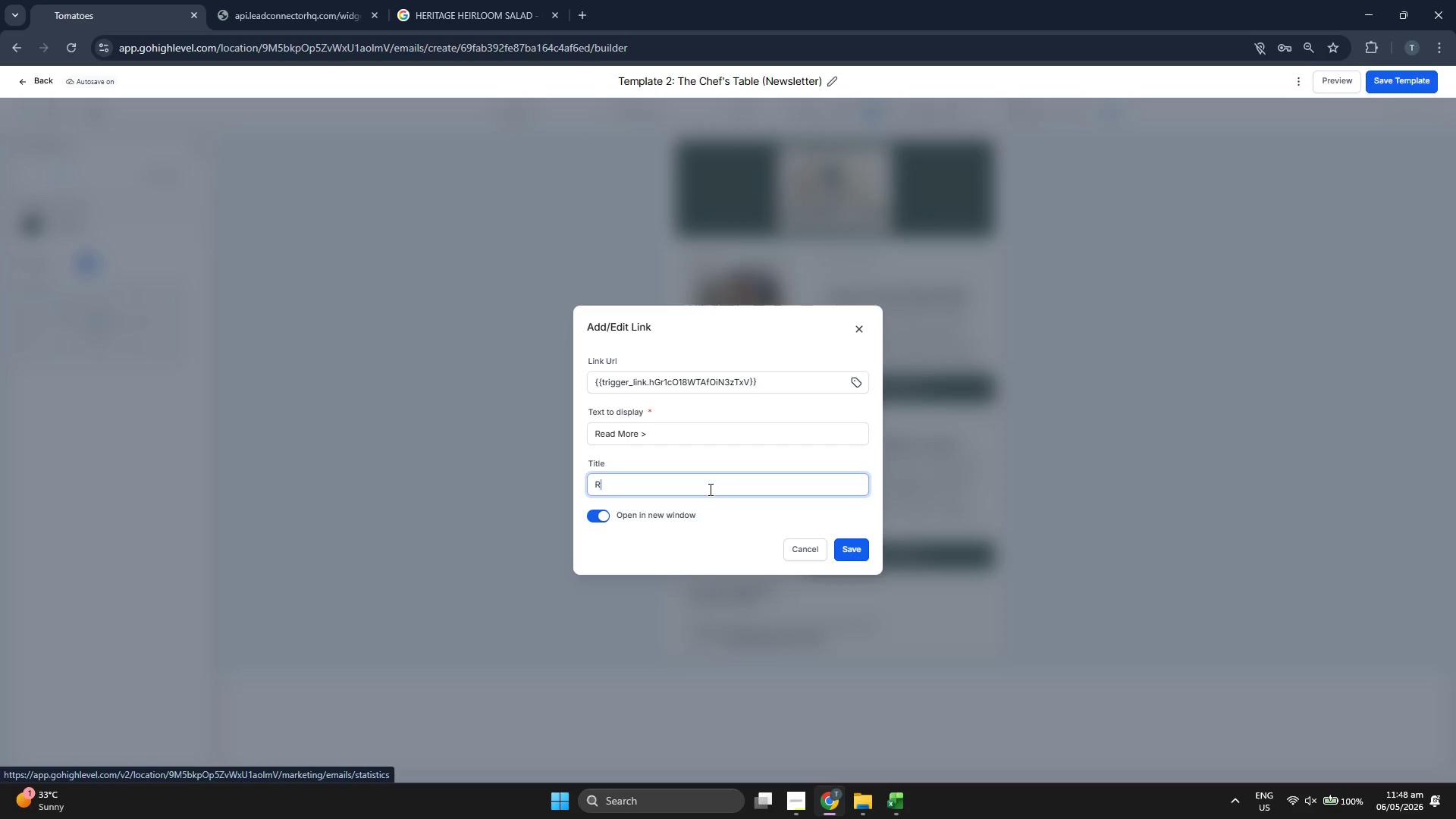 
key(Backspace)
 